 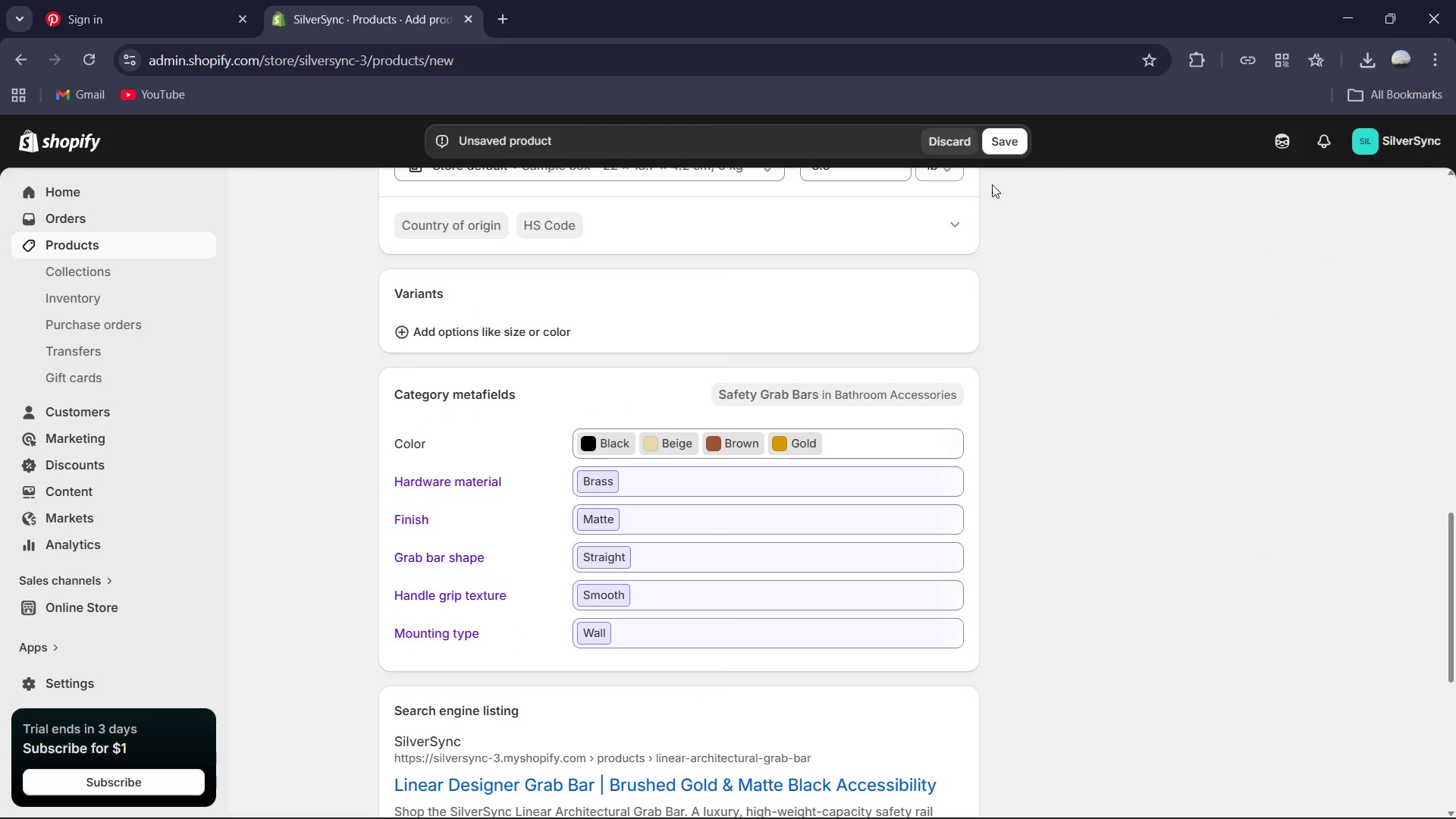 
left_click([1007, 152])
 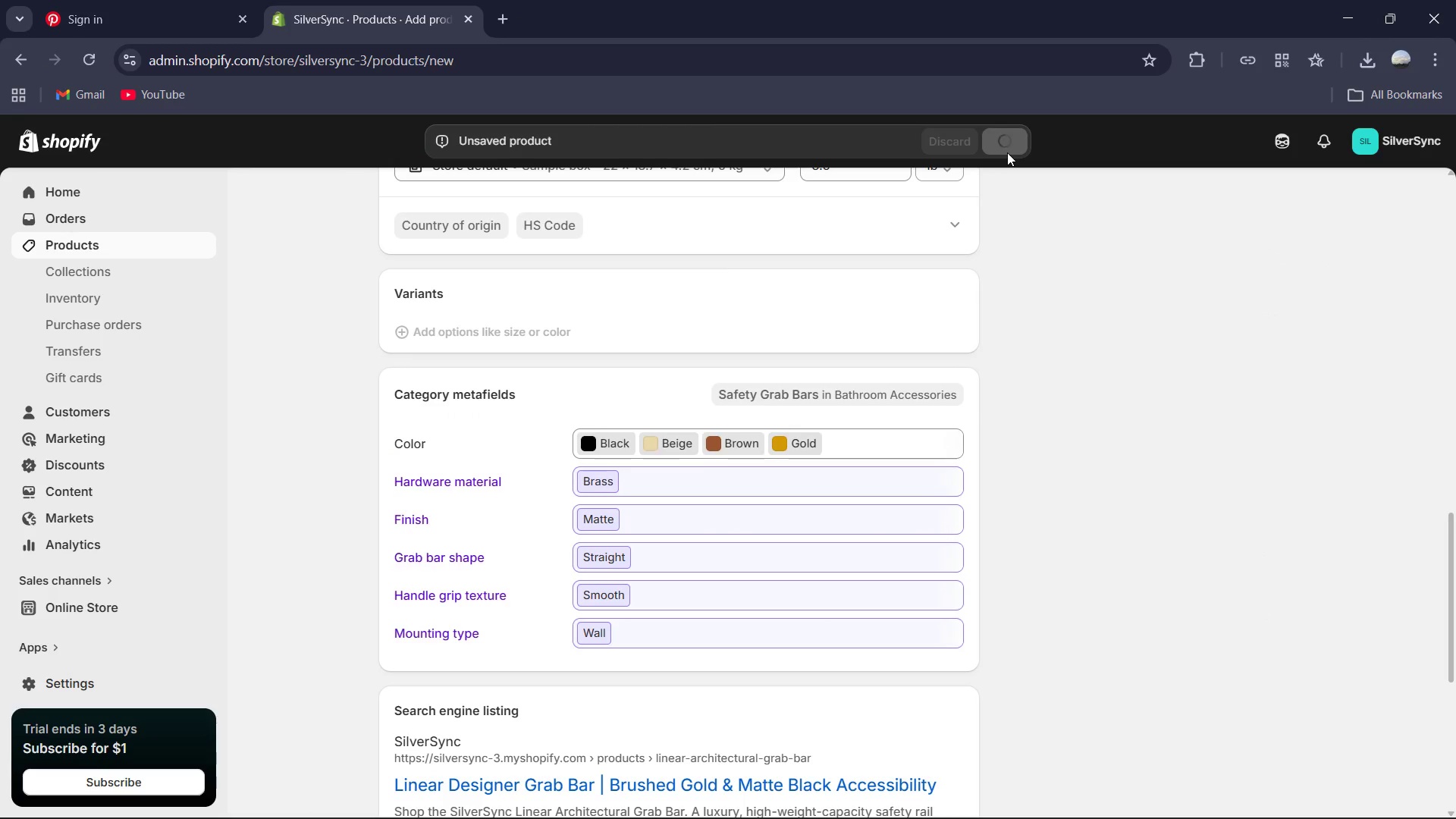 
hold_key(key=VolumeUp, duration=1.12)
 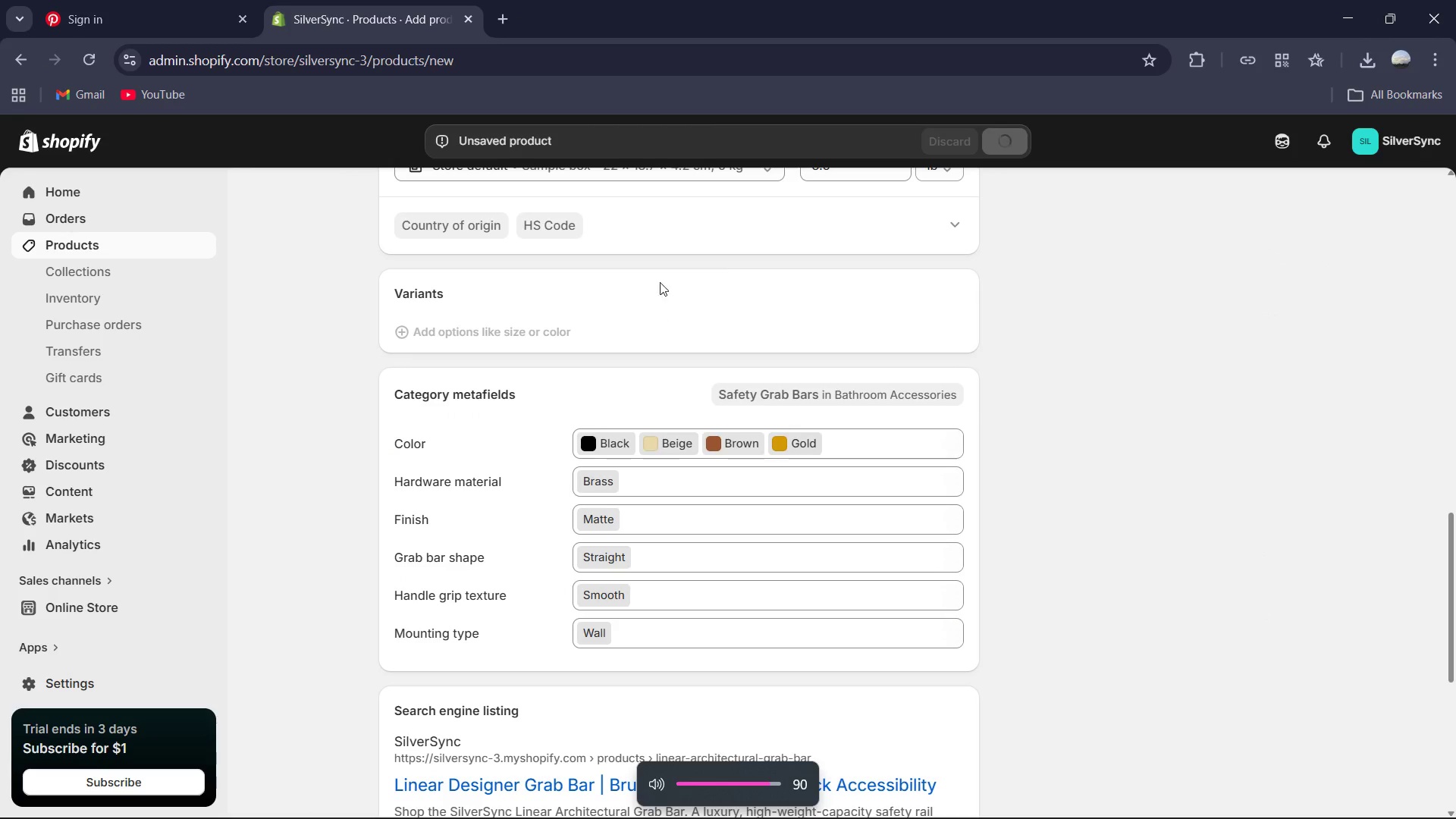 
scroll: coordinate [401, 272], scroll_direction: up, amount: 16.0
 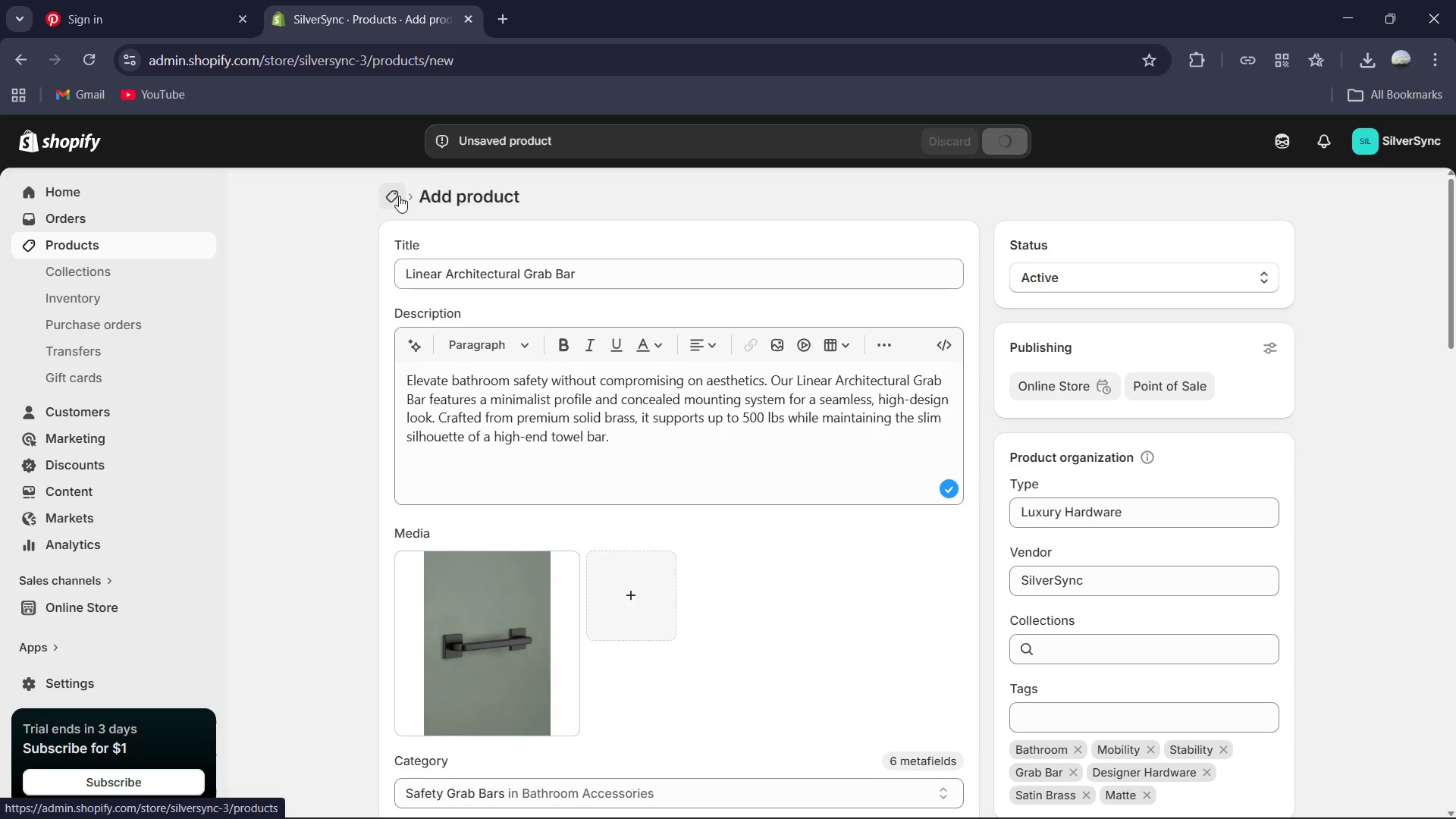 
left_click([399, 196])
 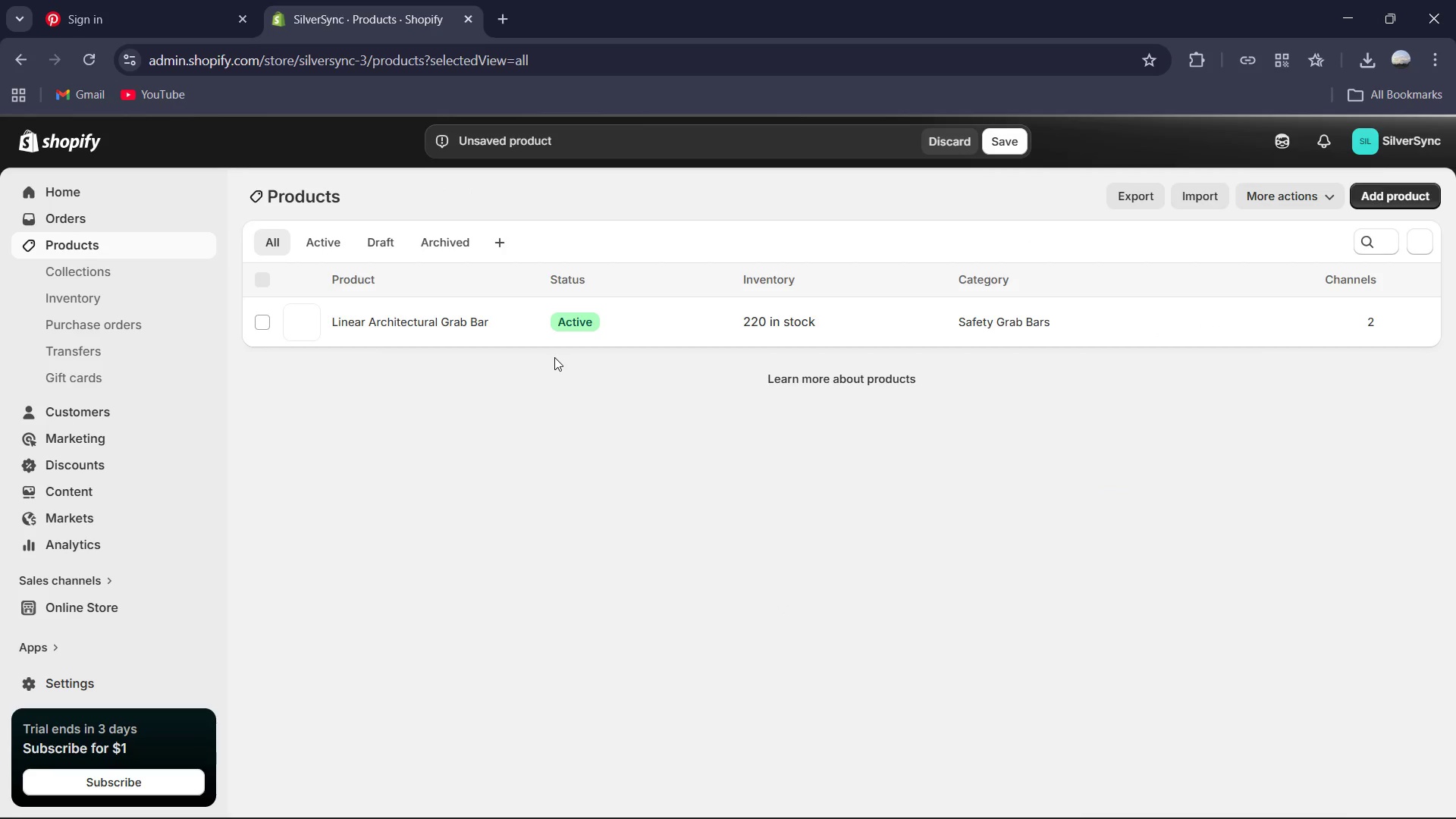 
left_click([1401, 196])
 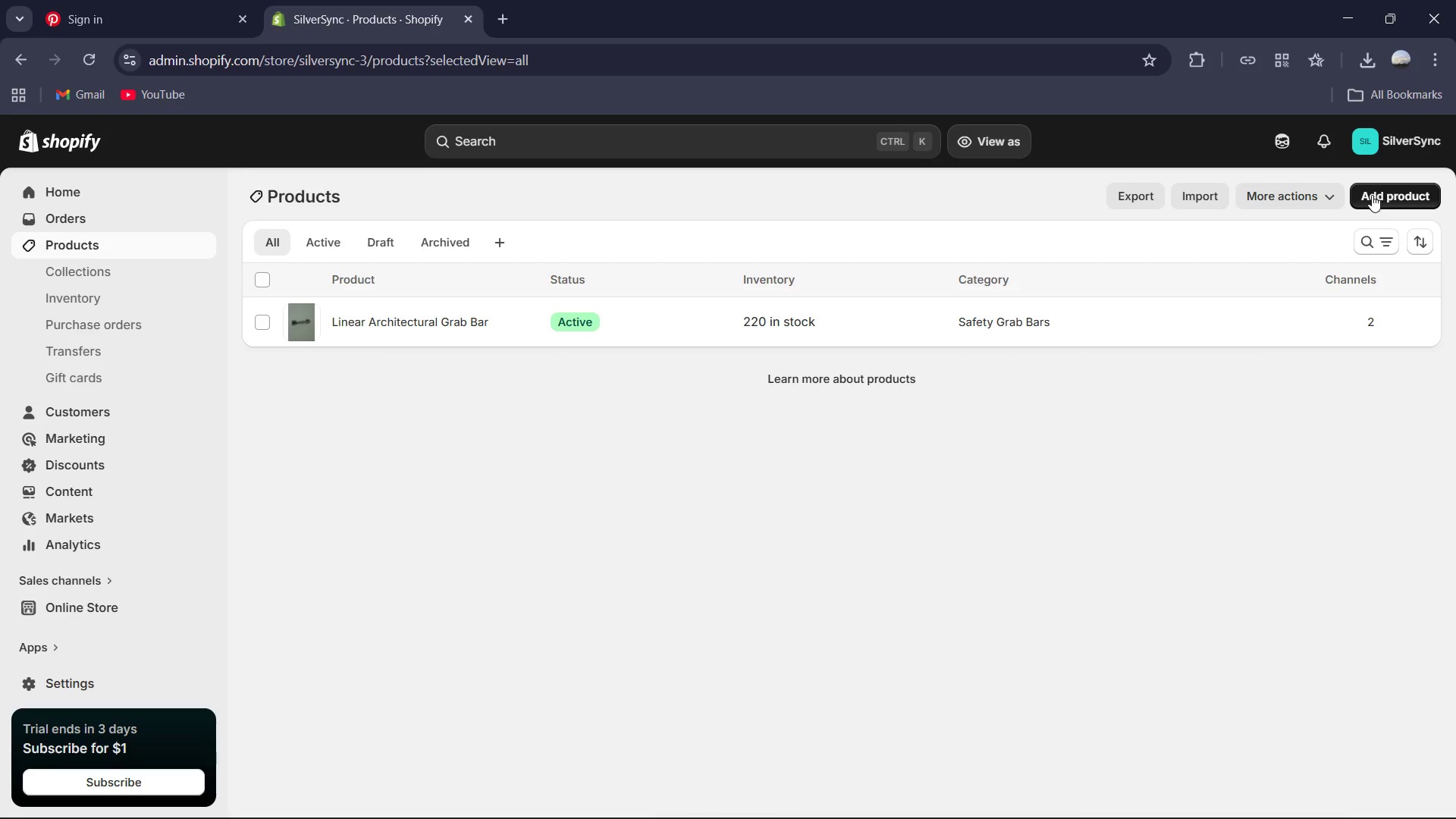 
left_click([1371, 195])
 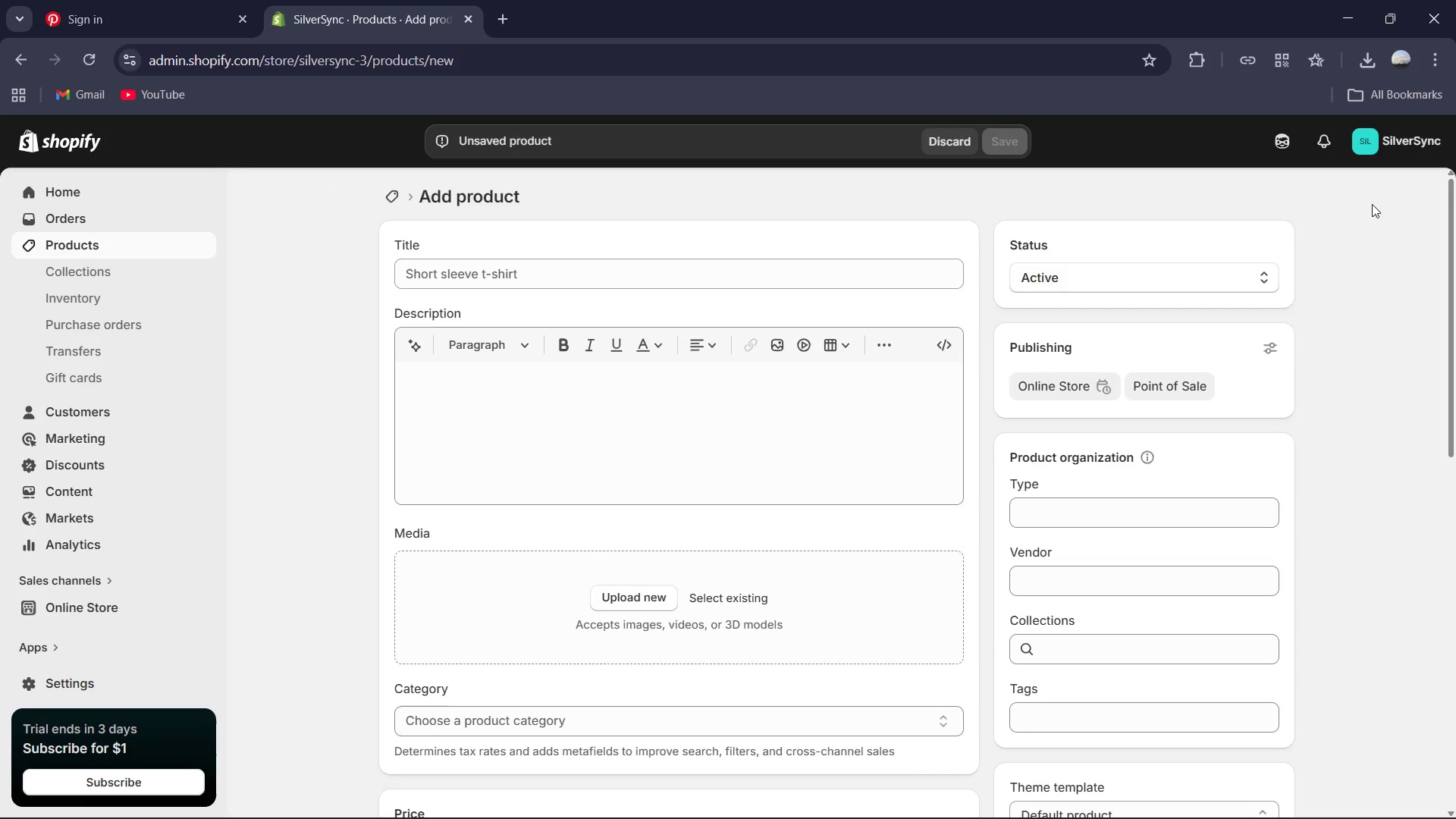 
wait(5.01)
 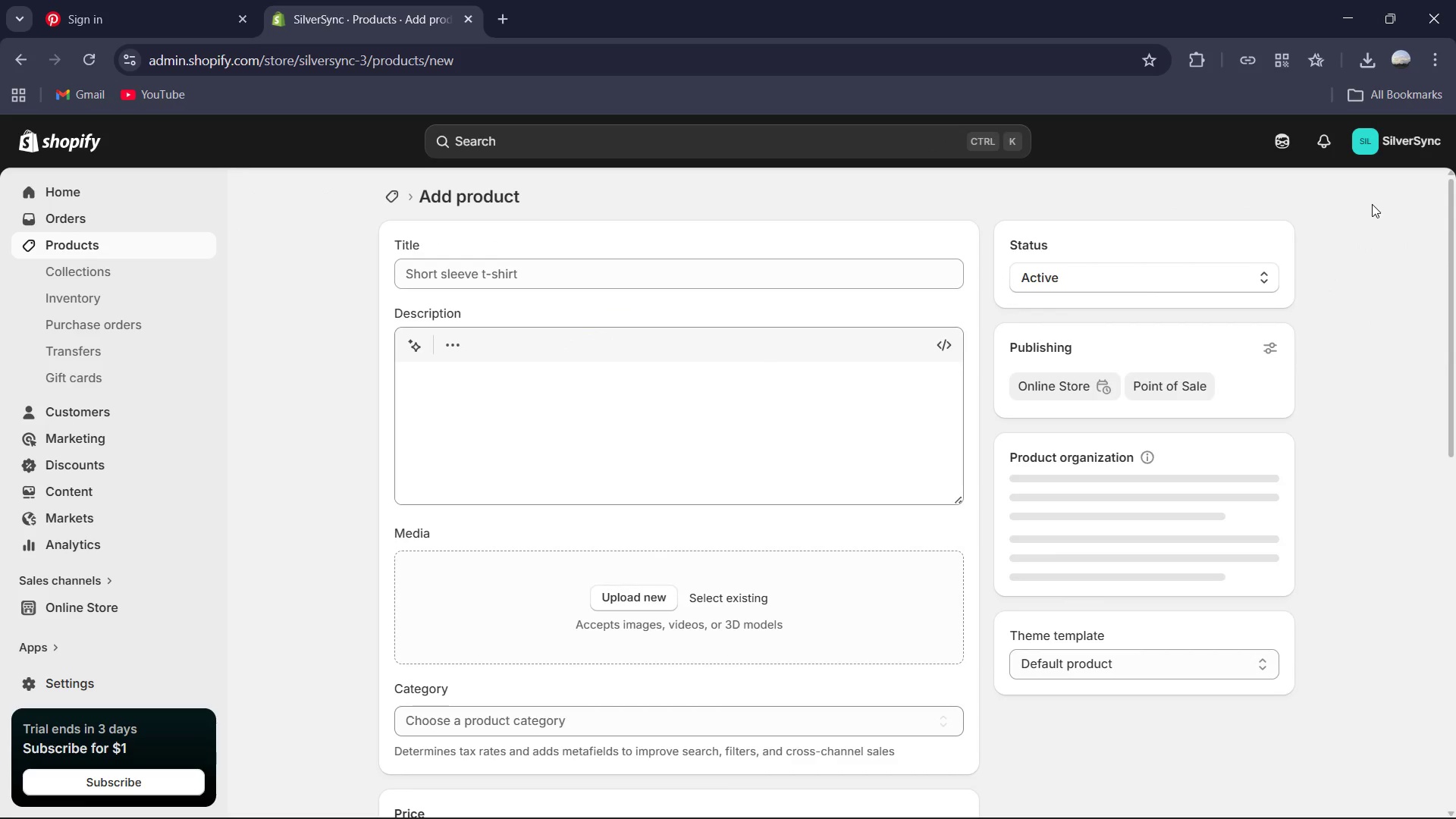 
left_click([647, 274])
 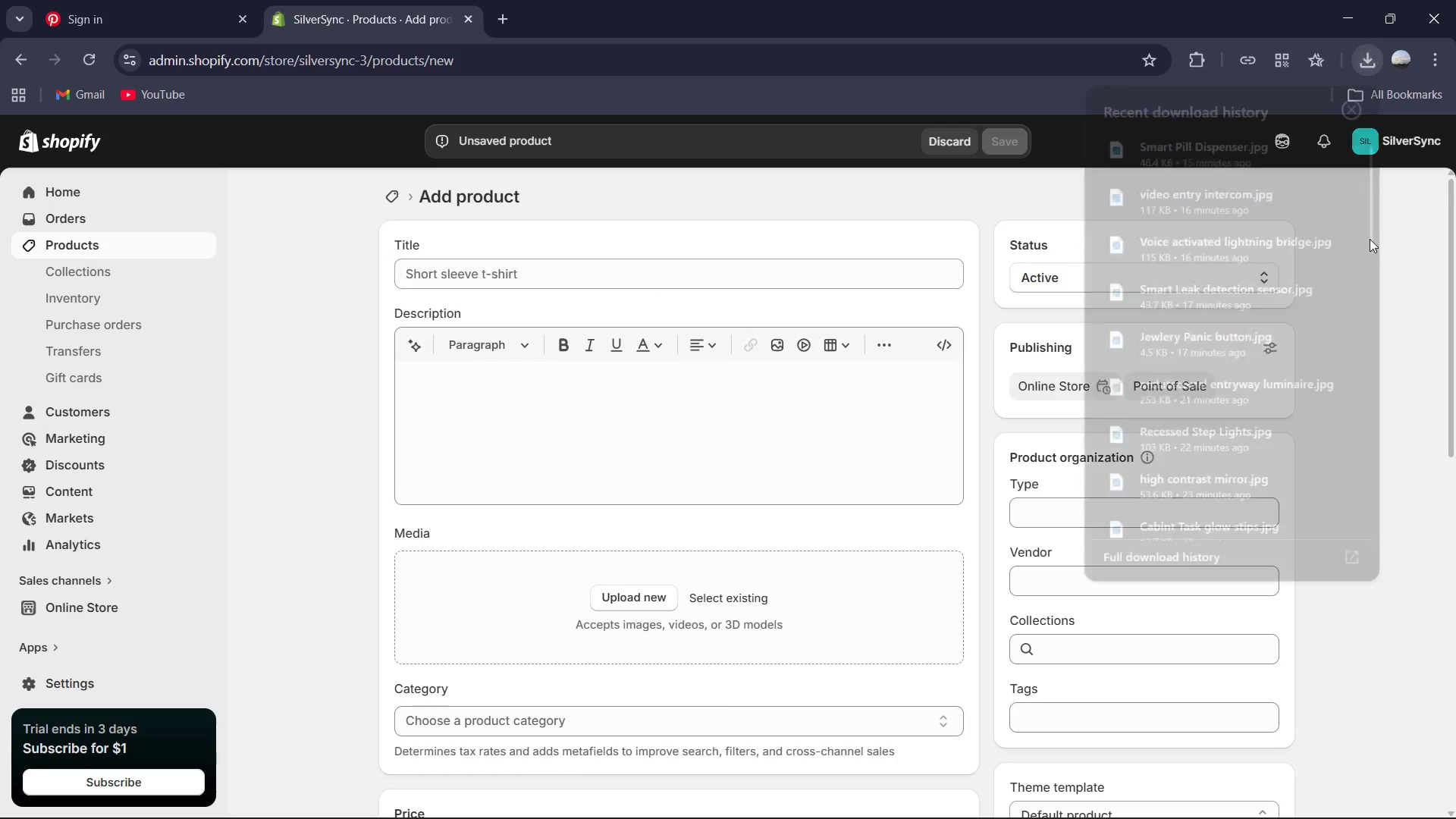 
scroll: coordinate [1254, 363], scroll_direction: down, amount: 5.0
 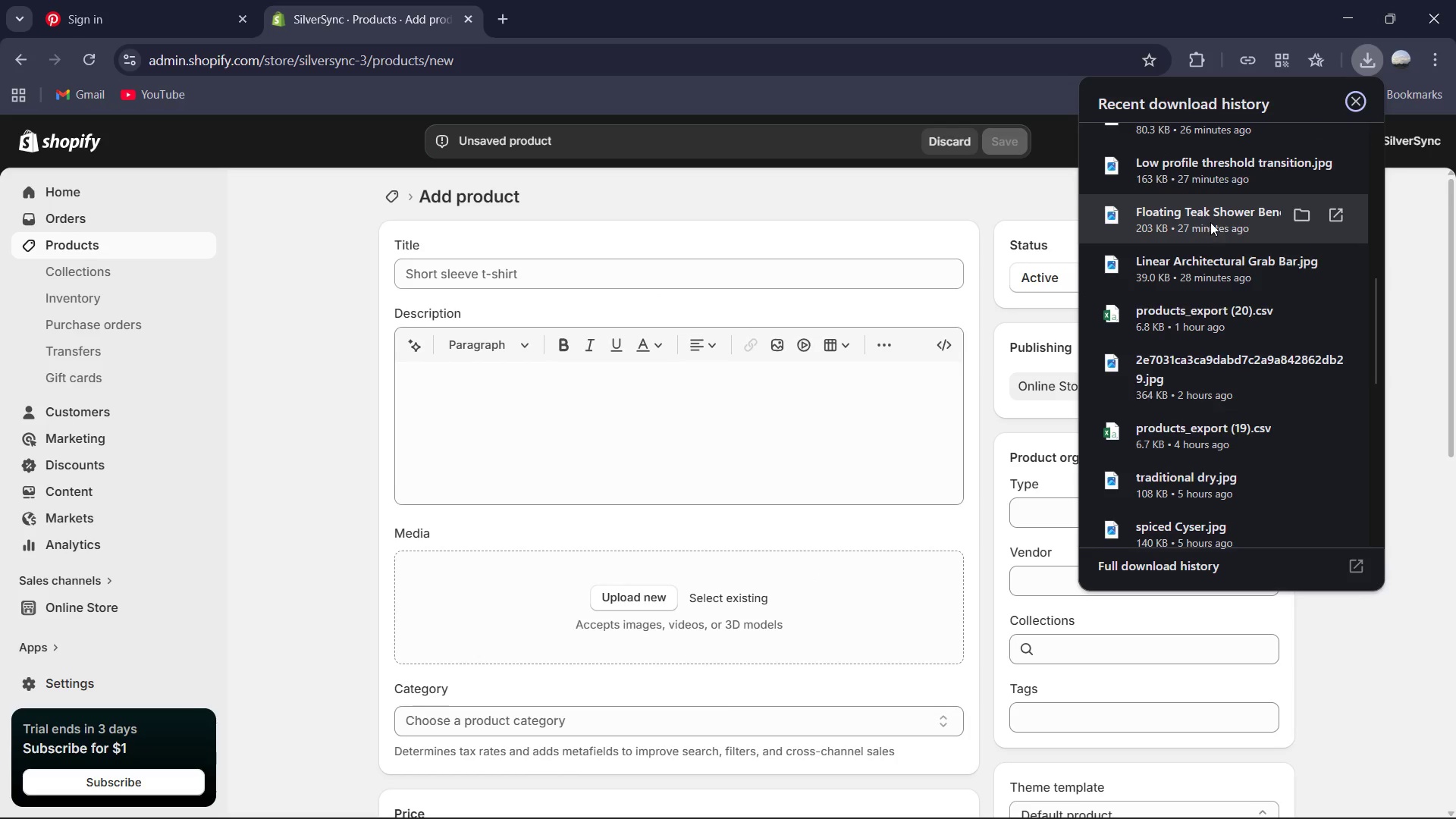 
left_click_drag(start_coordinate=[1208, 214], to_coordinate=[751, 577])
 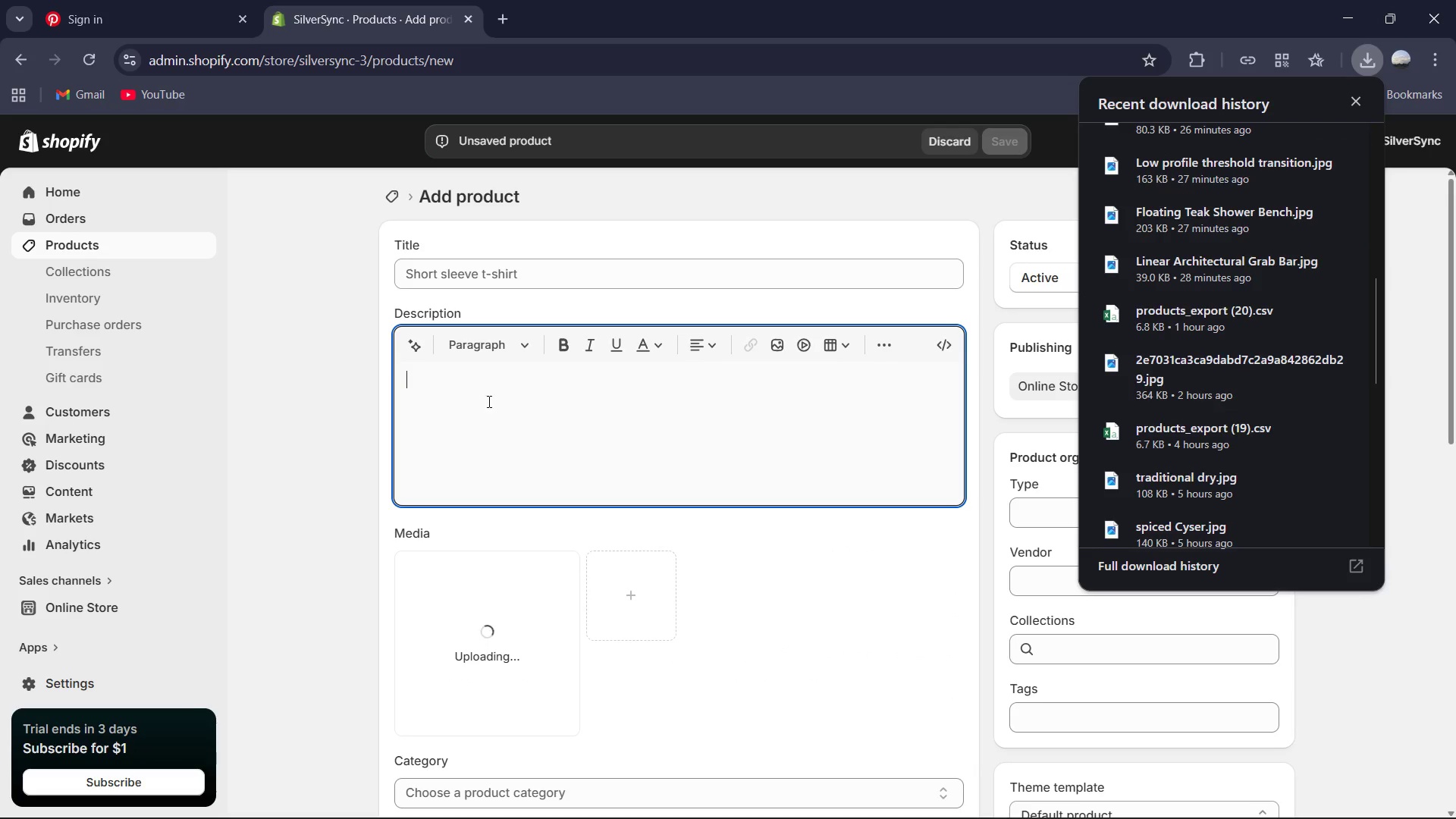 
left_click([562, 277])
 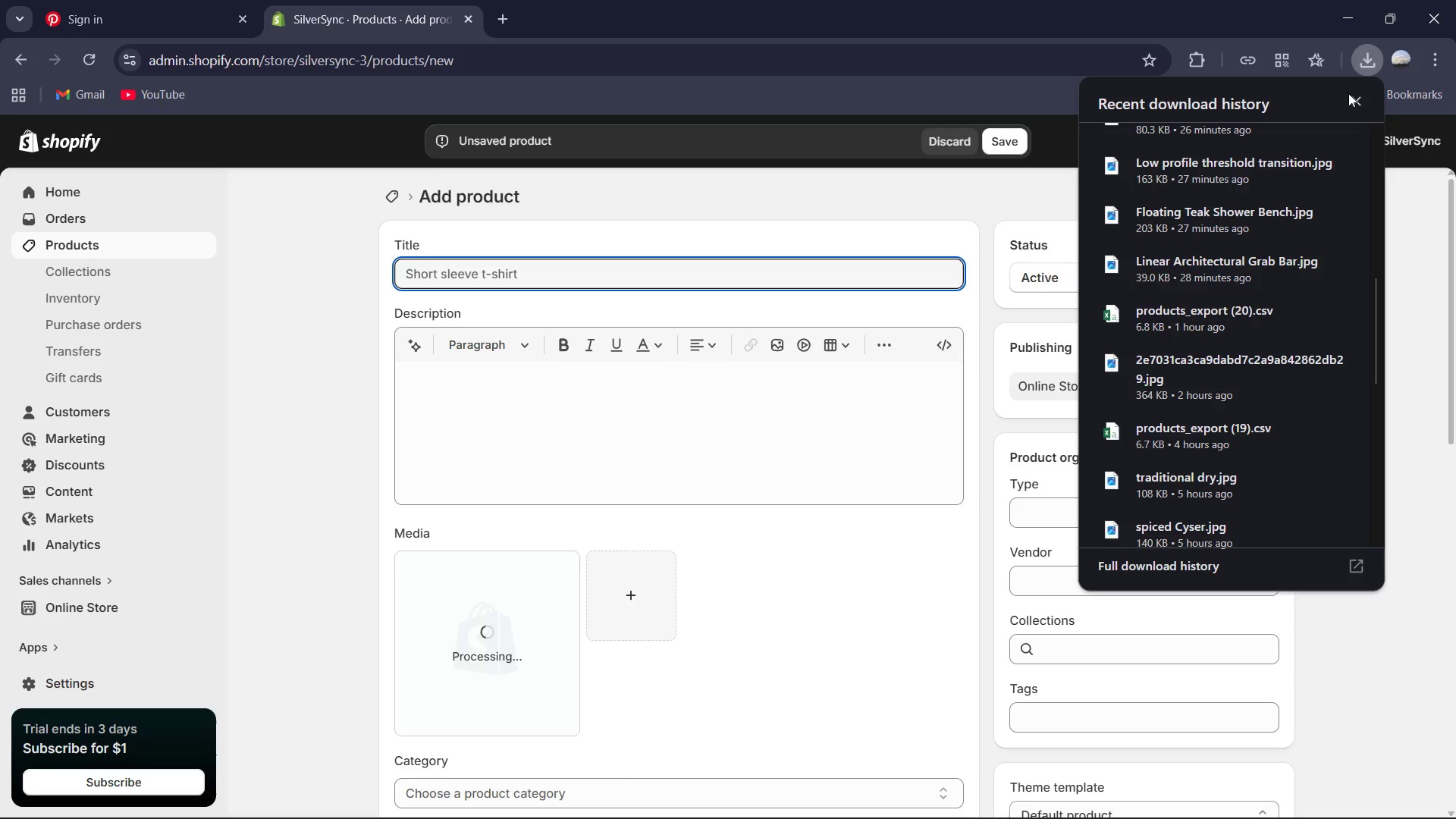 
left_click([1360, 96])
 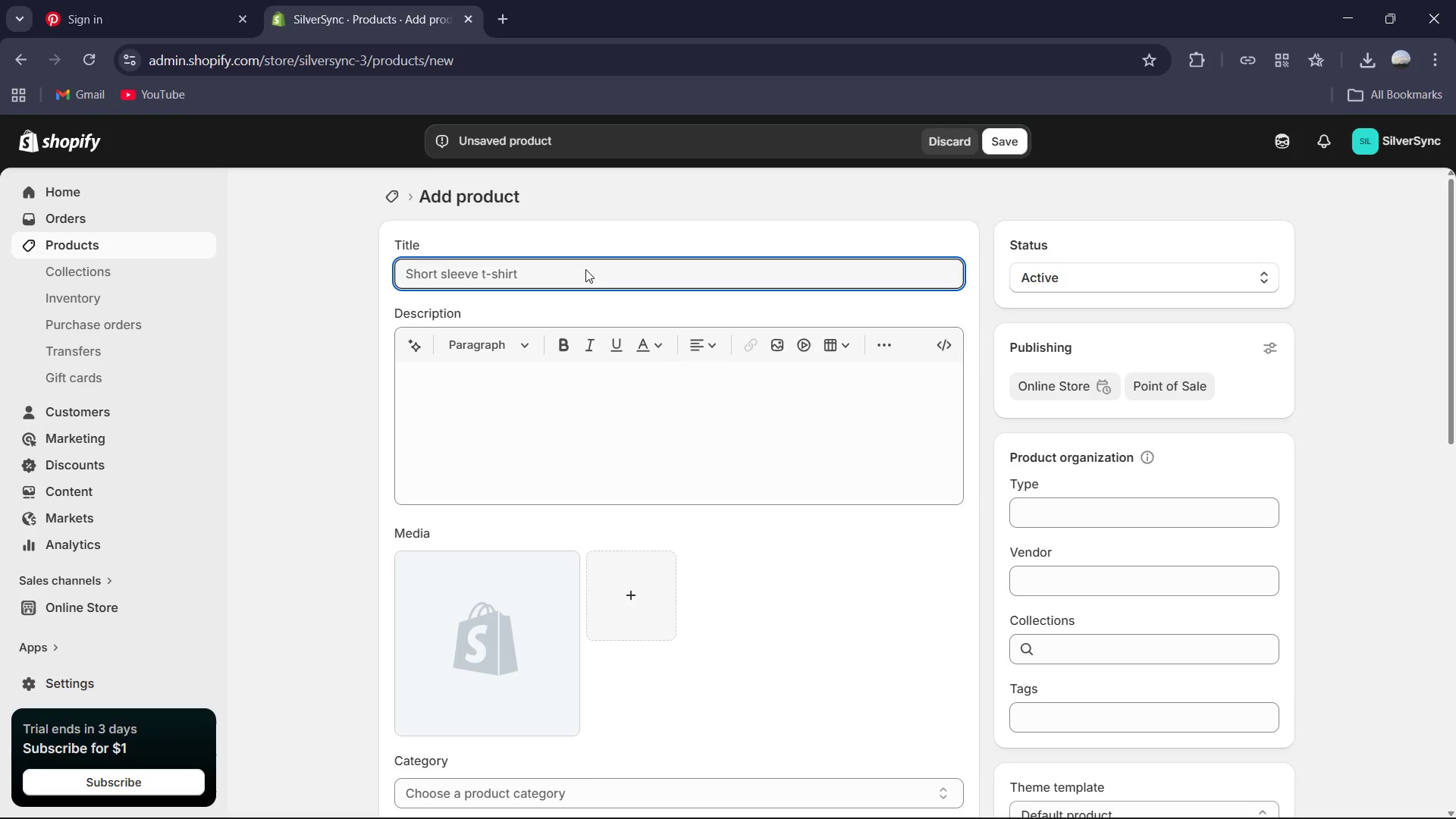 
type(Floating Teak Shower Bench)
 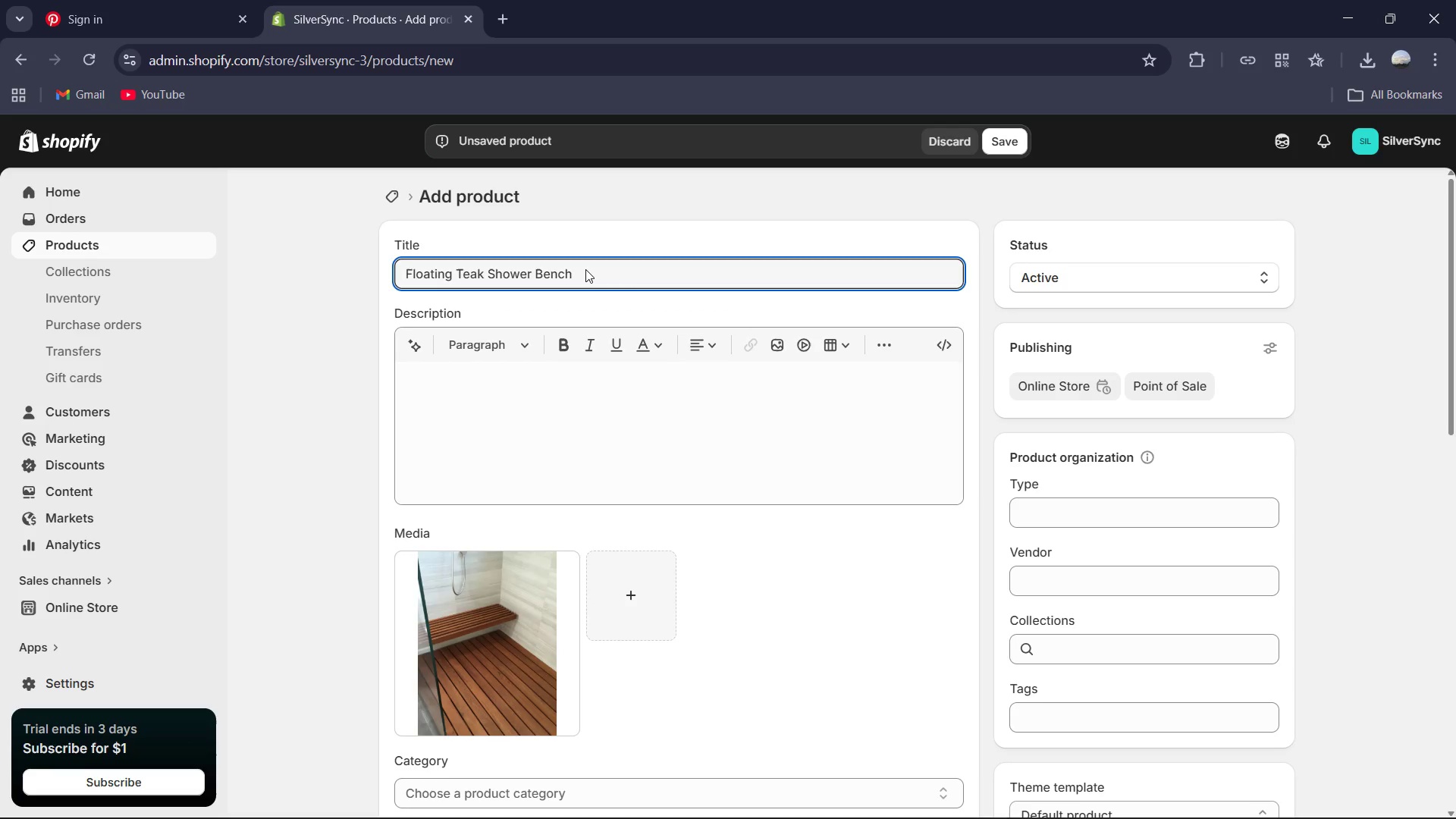 
left_click([444, 438])
 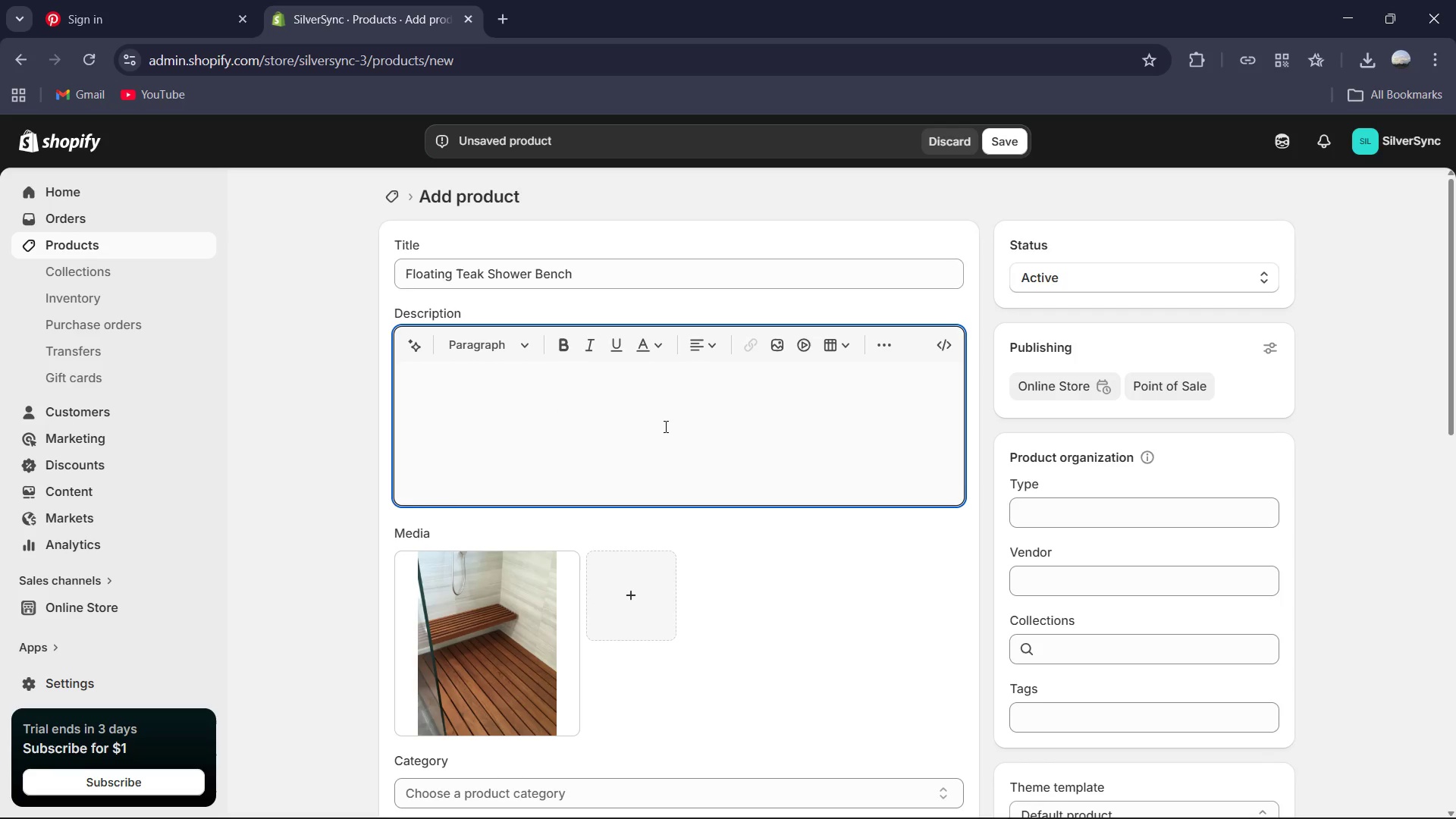 
scroll: coordinate [664, 426], scroll_direction: down, amount: 1.0
 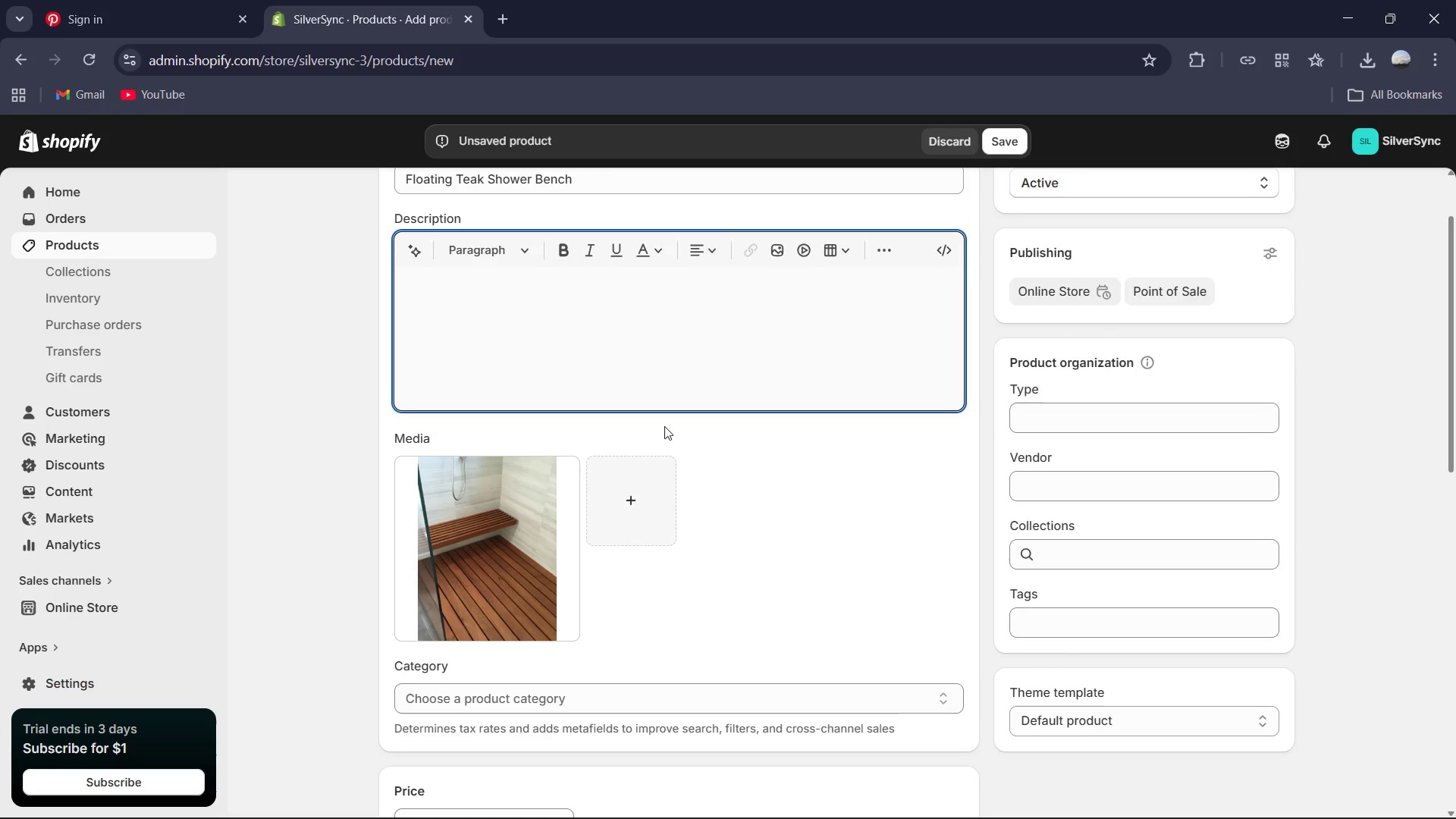 
type(Transform the dailt)
key(Backspace)
type(y routine into spa-like retreat. This wall-mounted bench is crafted r)
key(Backspace)
type(from Grade-A sustaina)
key(Backspace)
type(bility sourced teak, naturallly resistant to  )
key(Backspace)
type(moisture and decay. Its "floatig)
key(Backspace)
type(ng minimalist desgin )
 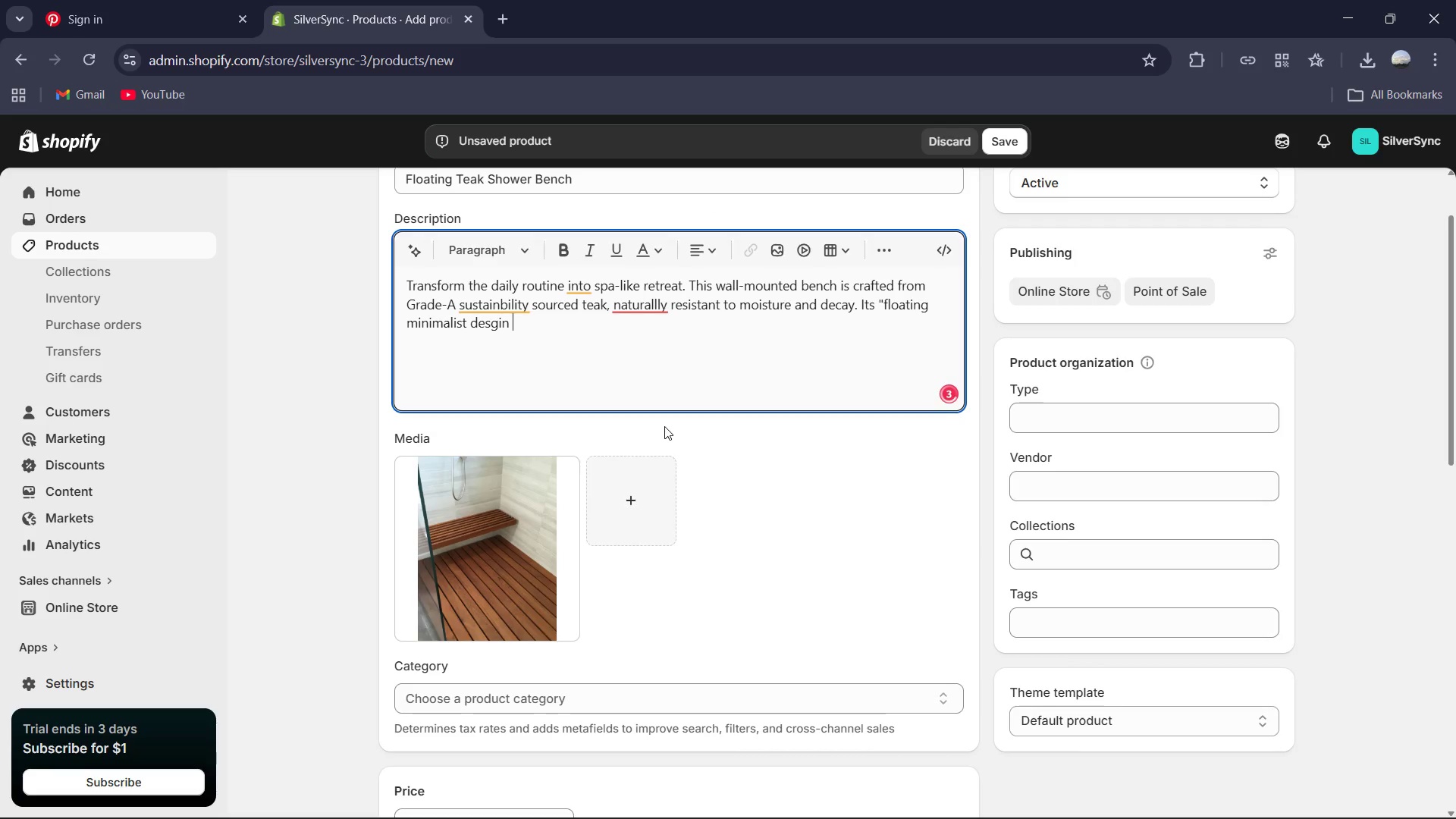 
wait(9.39)
 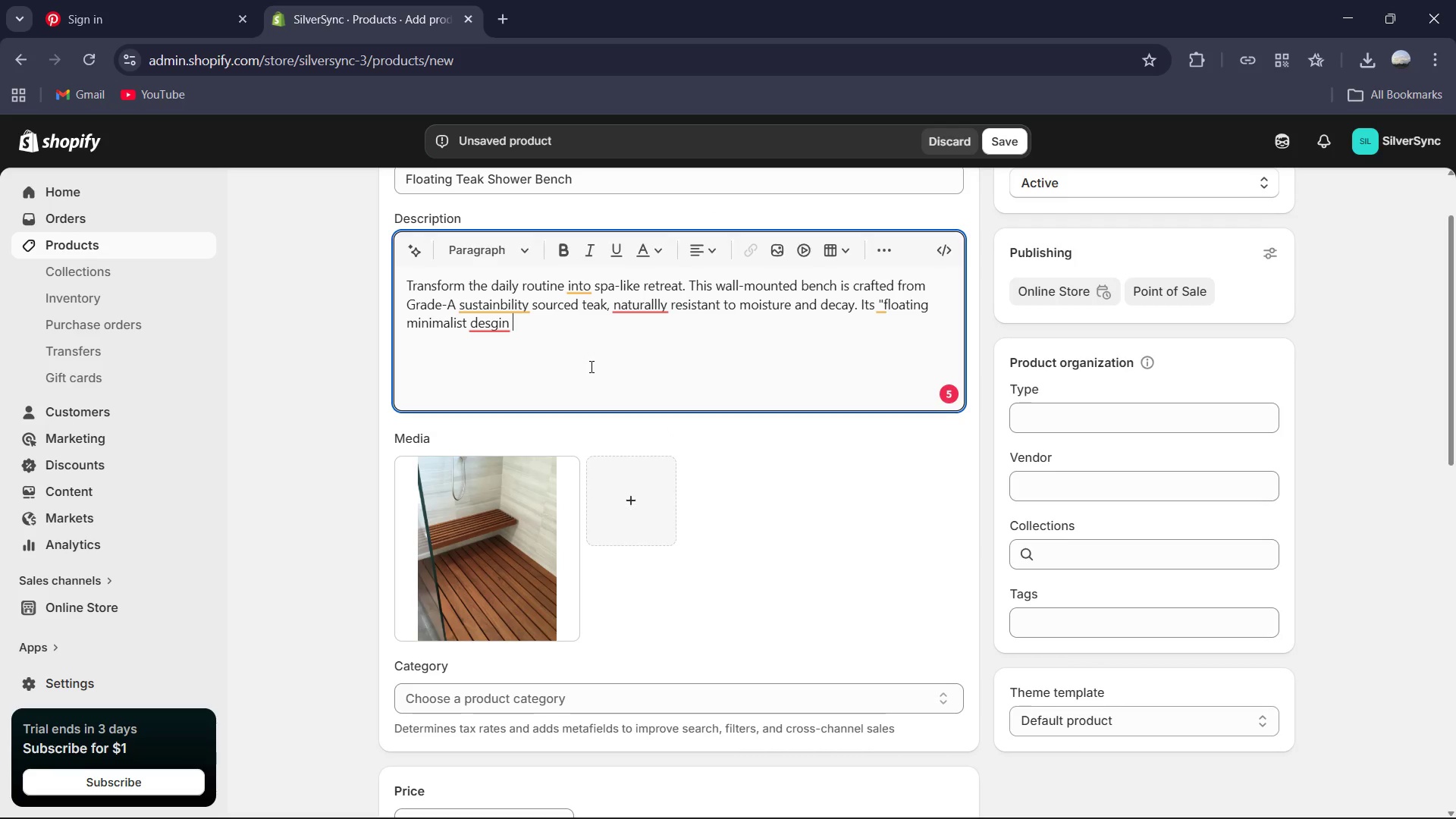 
triple_click([491, 303])
 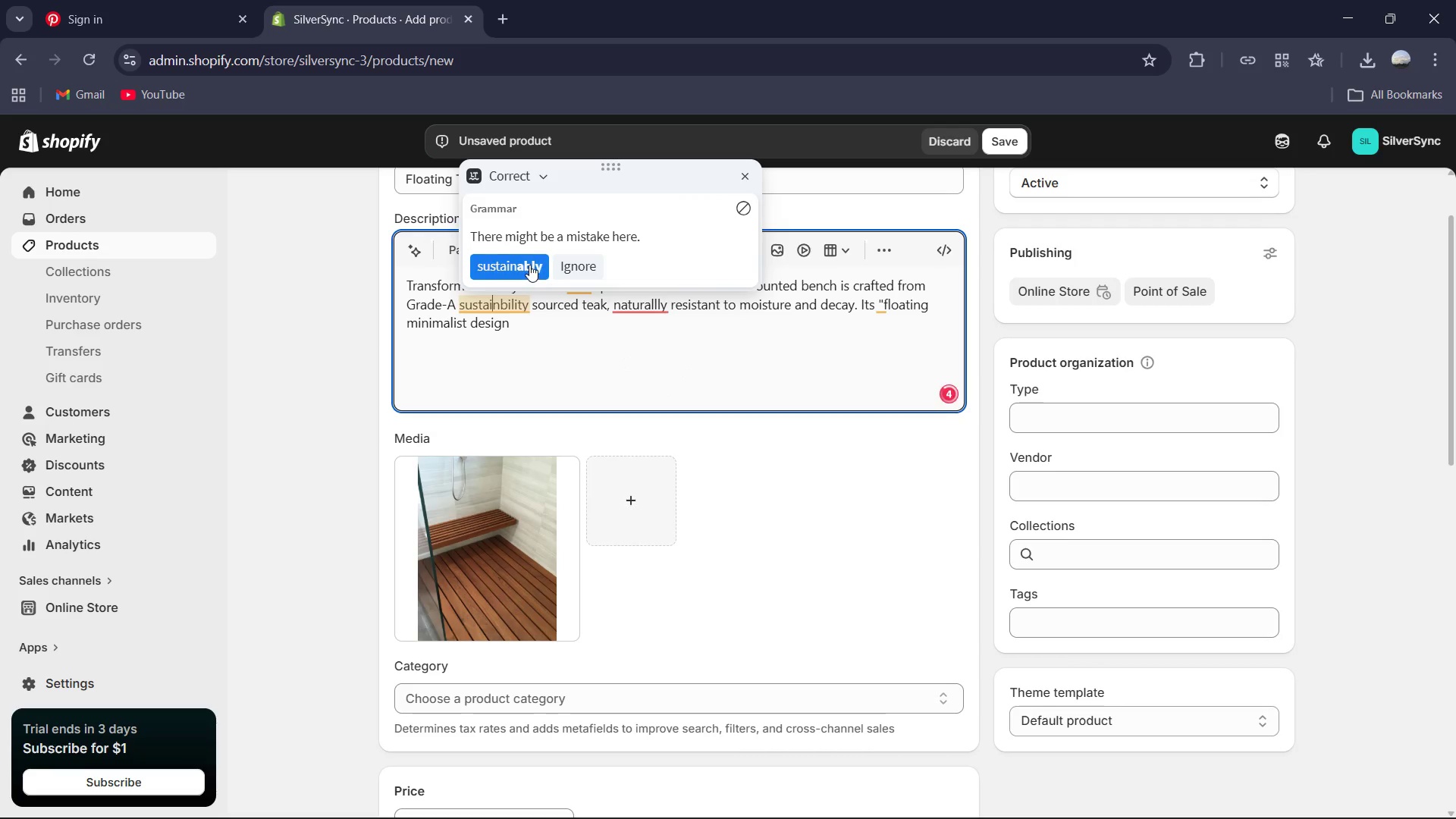 
left_click([529, 264])
 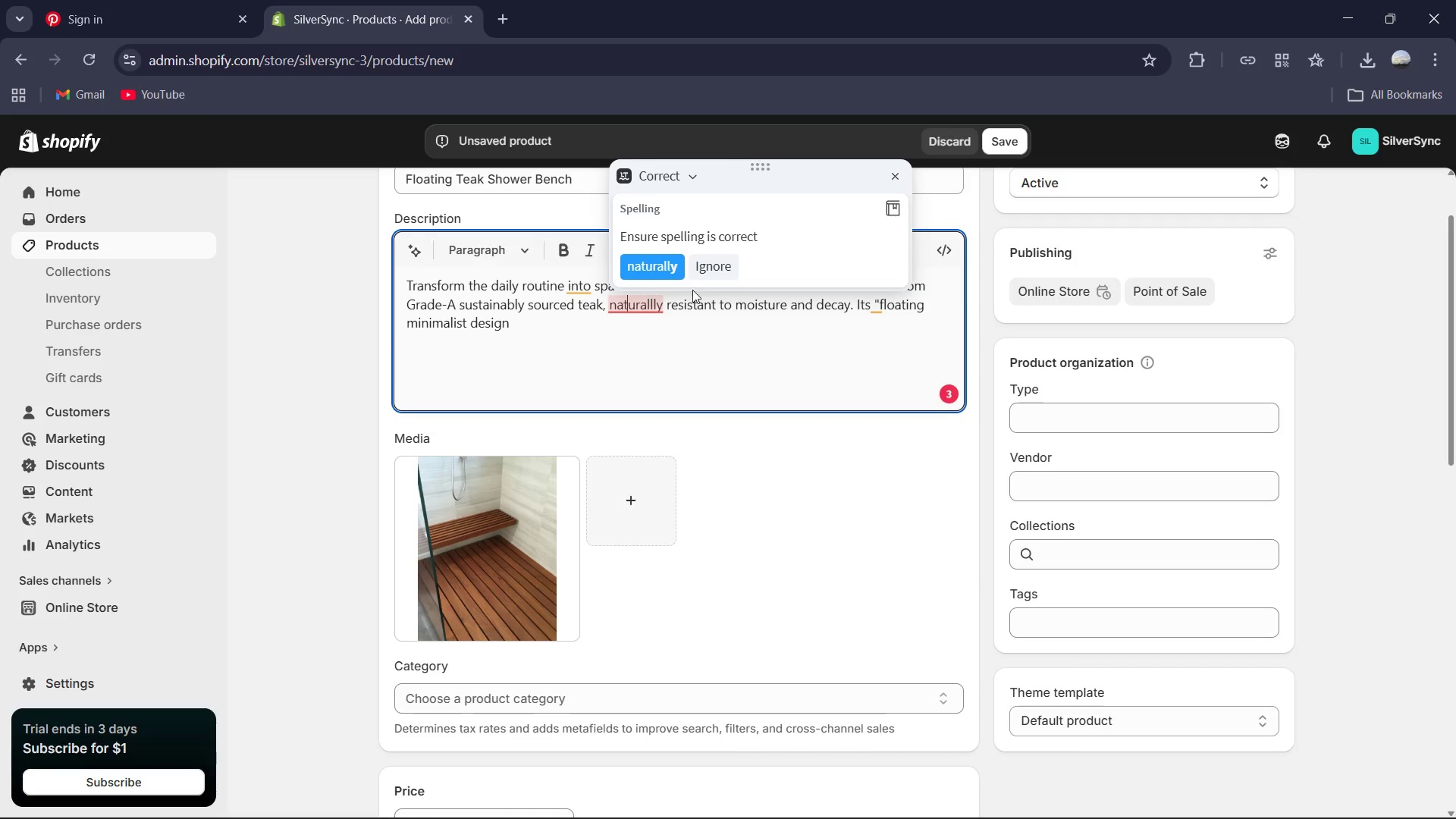 
left_click([667, 269])
 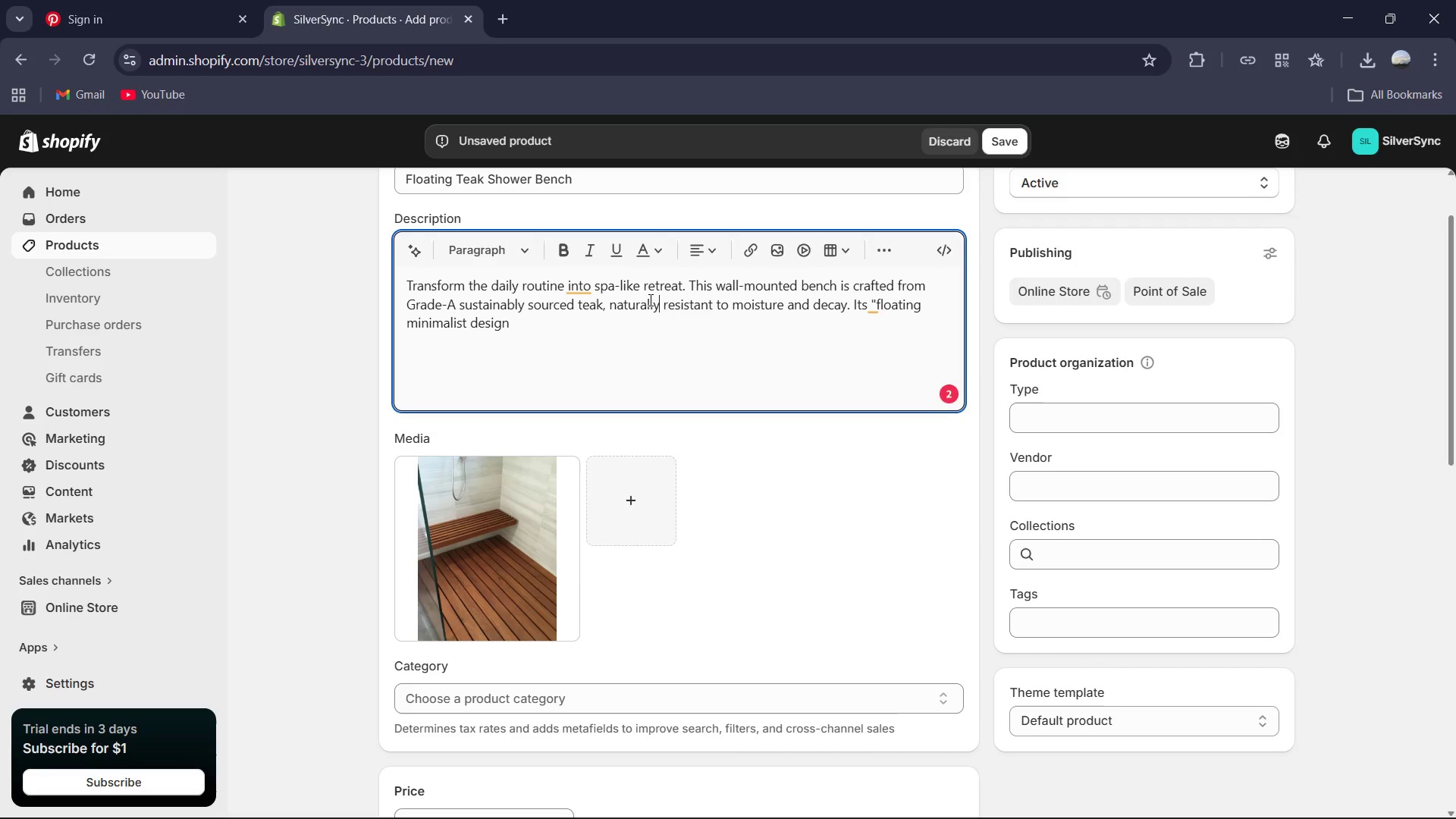 
left_click([573, 328])
 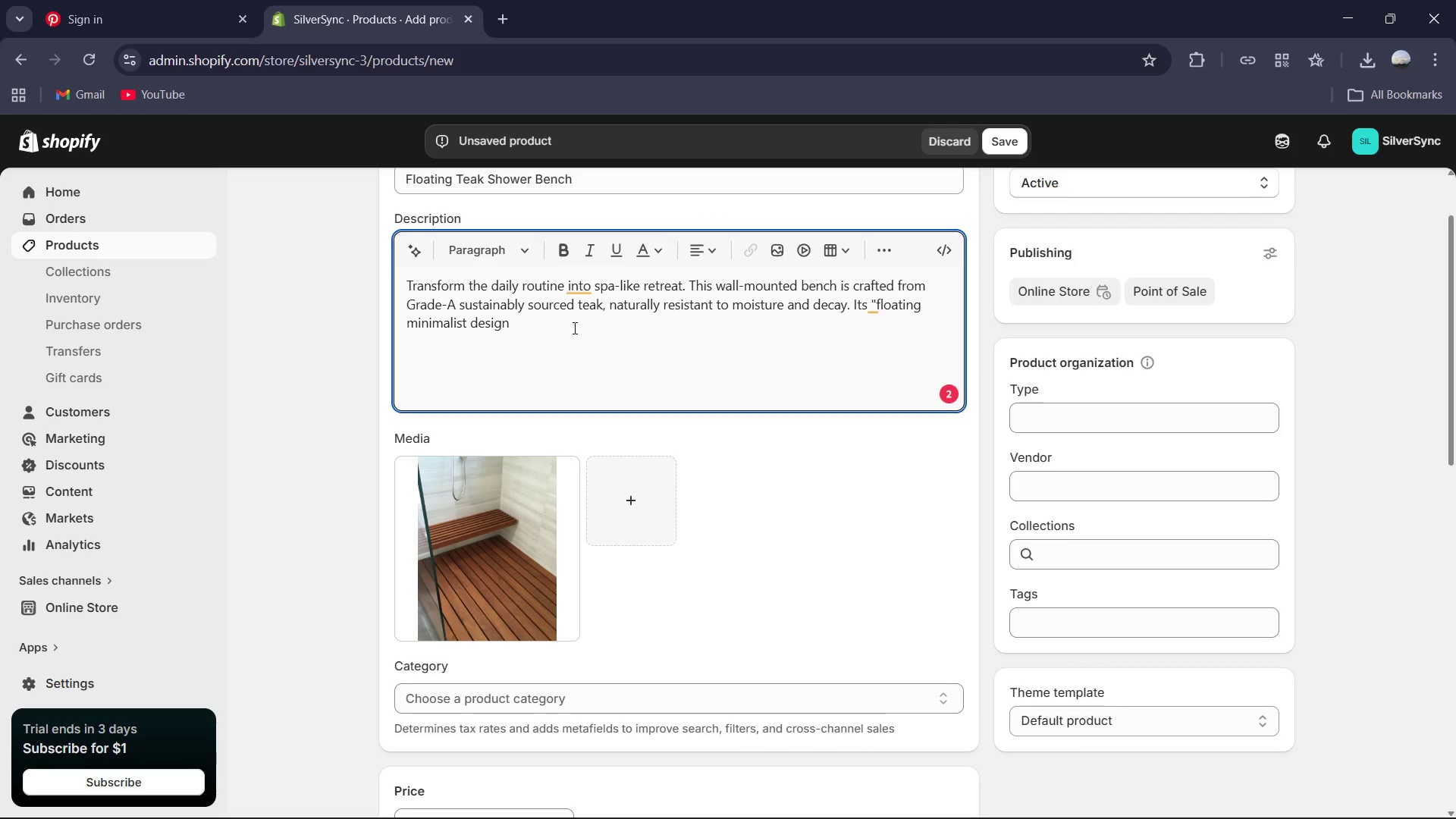 
type(saves space while providing a secure )
key(Backspace)
type(,high-weight capacity seat for seated showering )
key(Backspace)
type(. )
 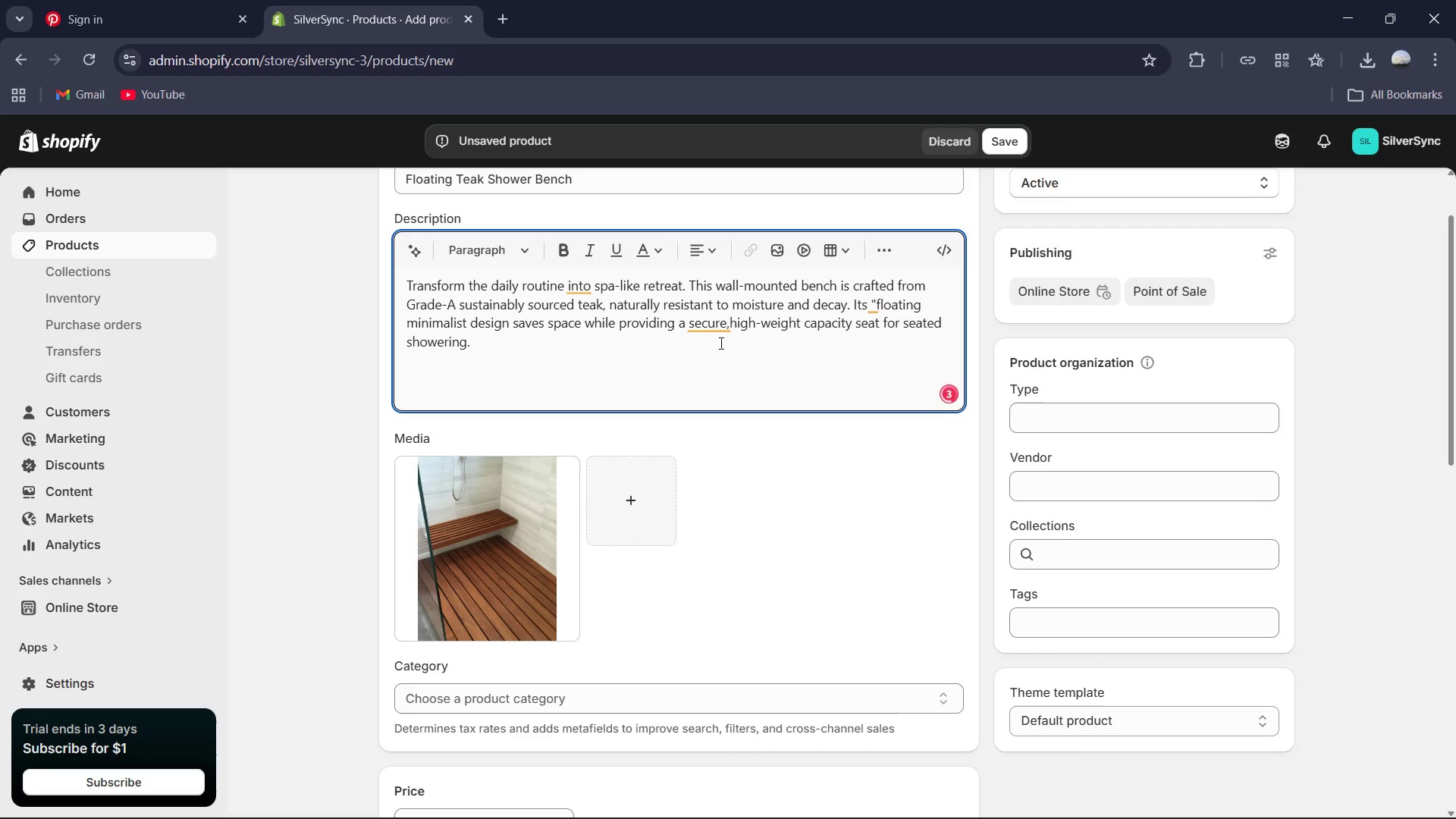 
left_click([720, 324])
 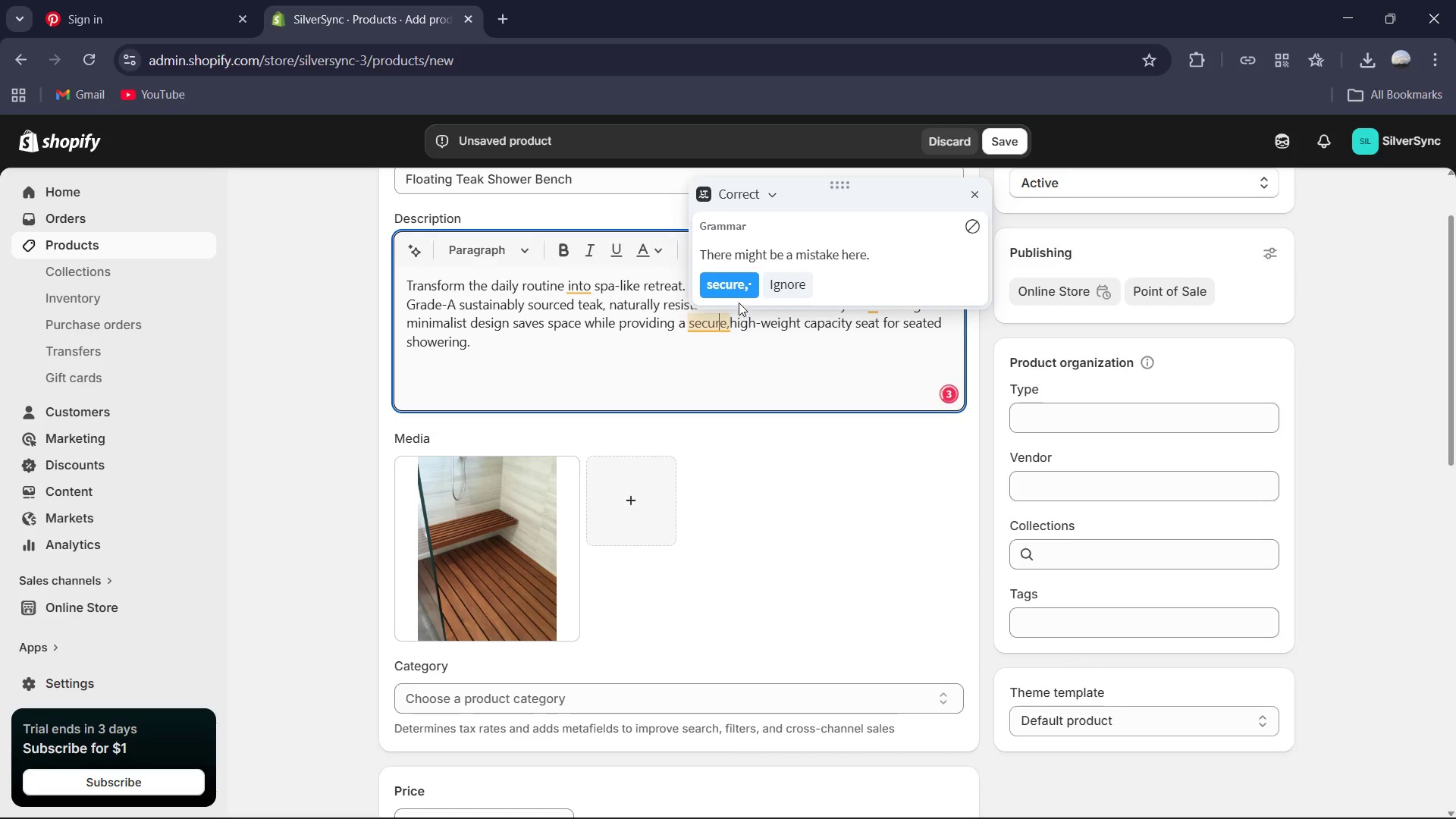 
left_click([738, 298])
 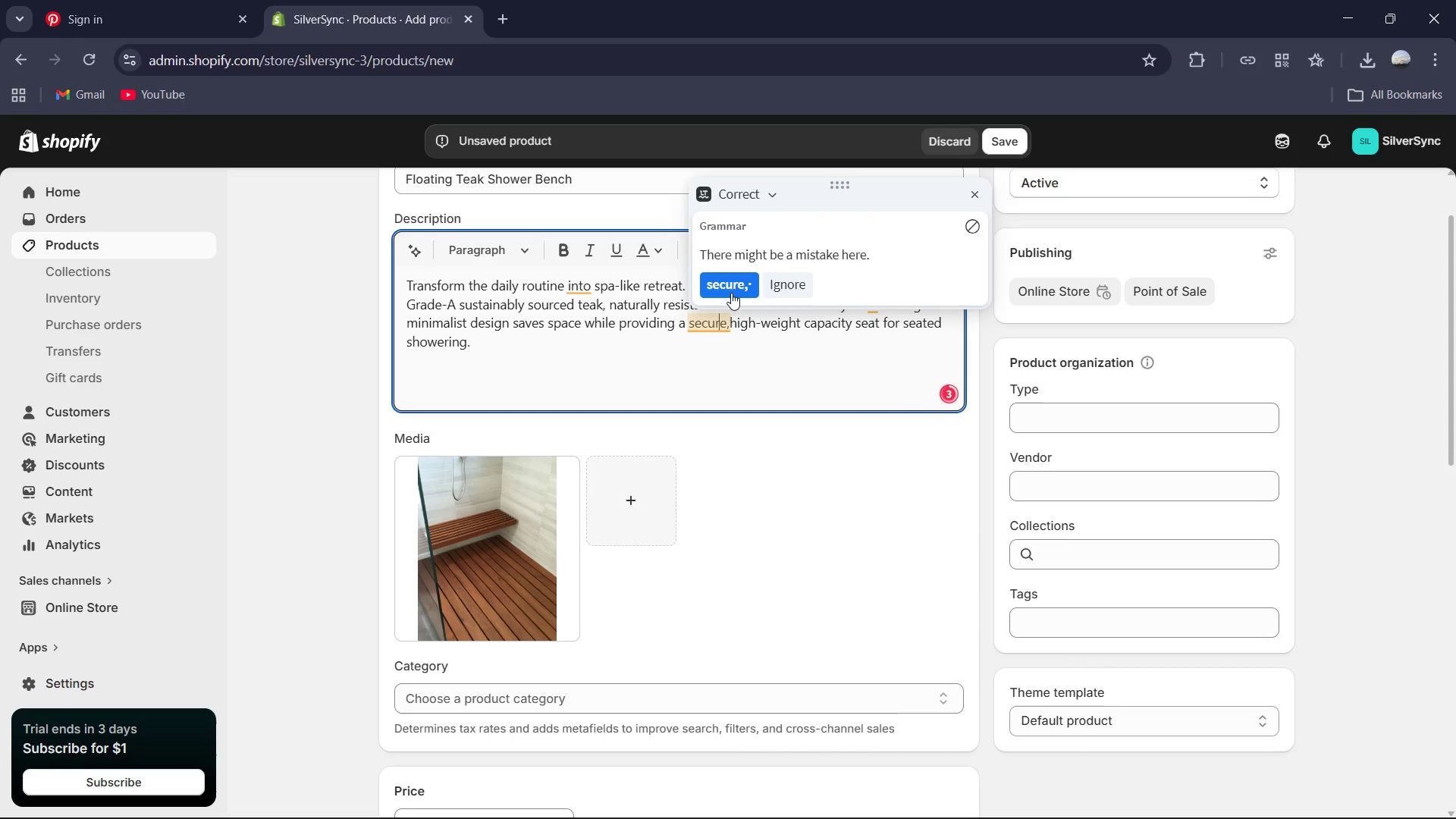 
left_click_drag(start_coordinate=[731, 293], to_coordinate=[720, 293])
 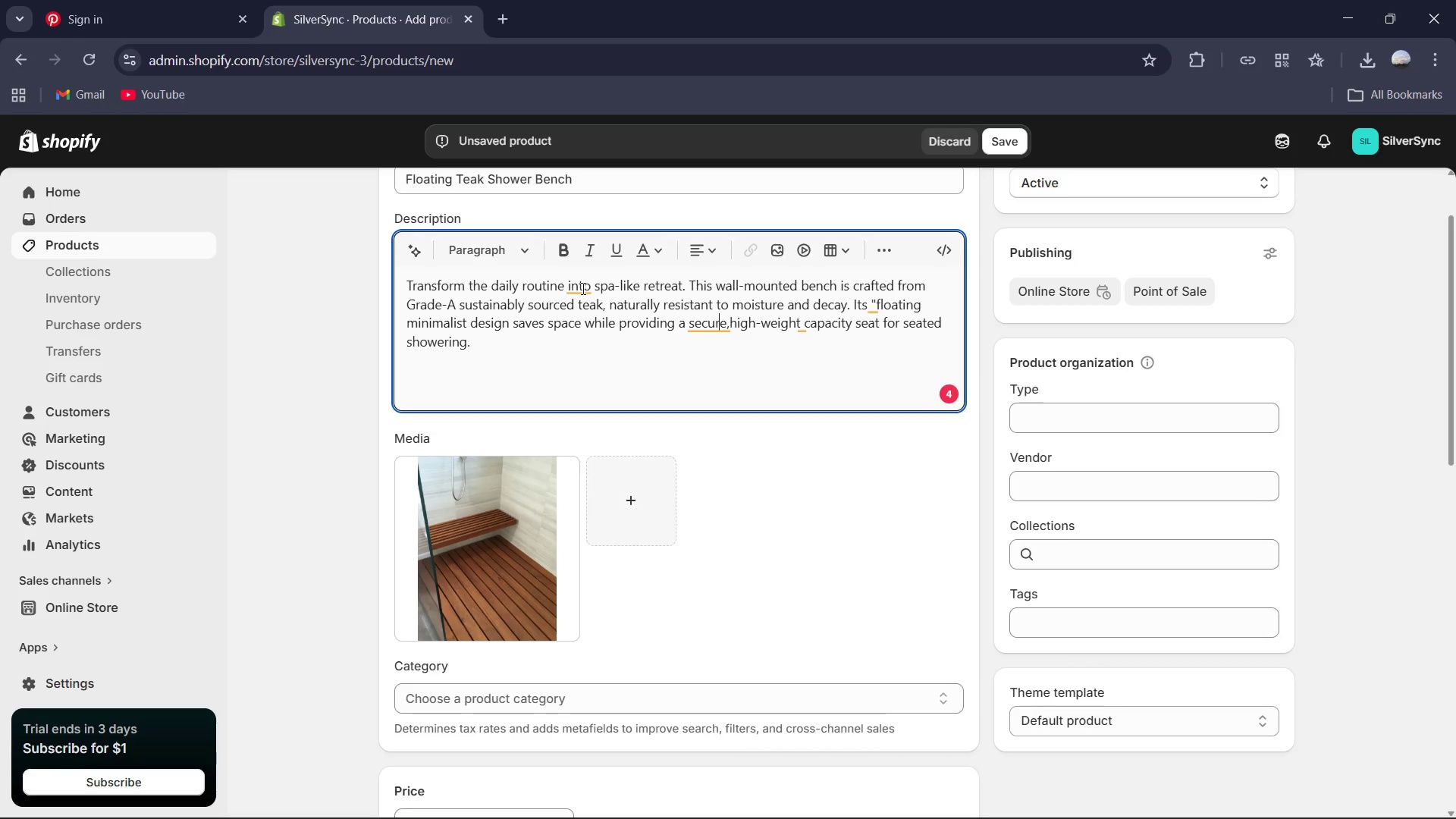 
double_click([567, 286])
 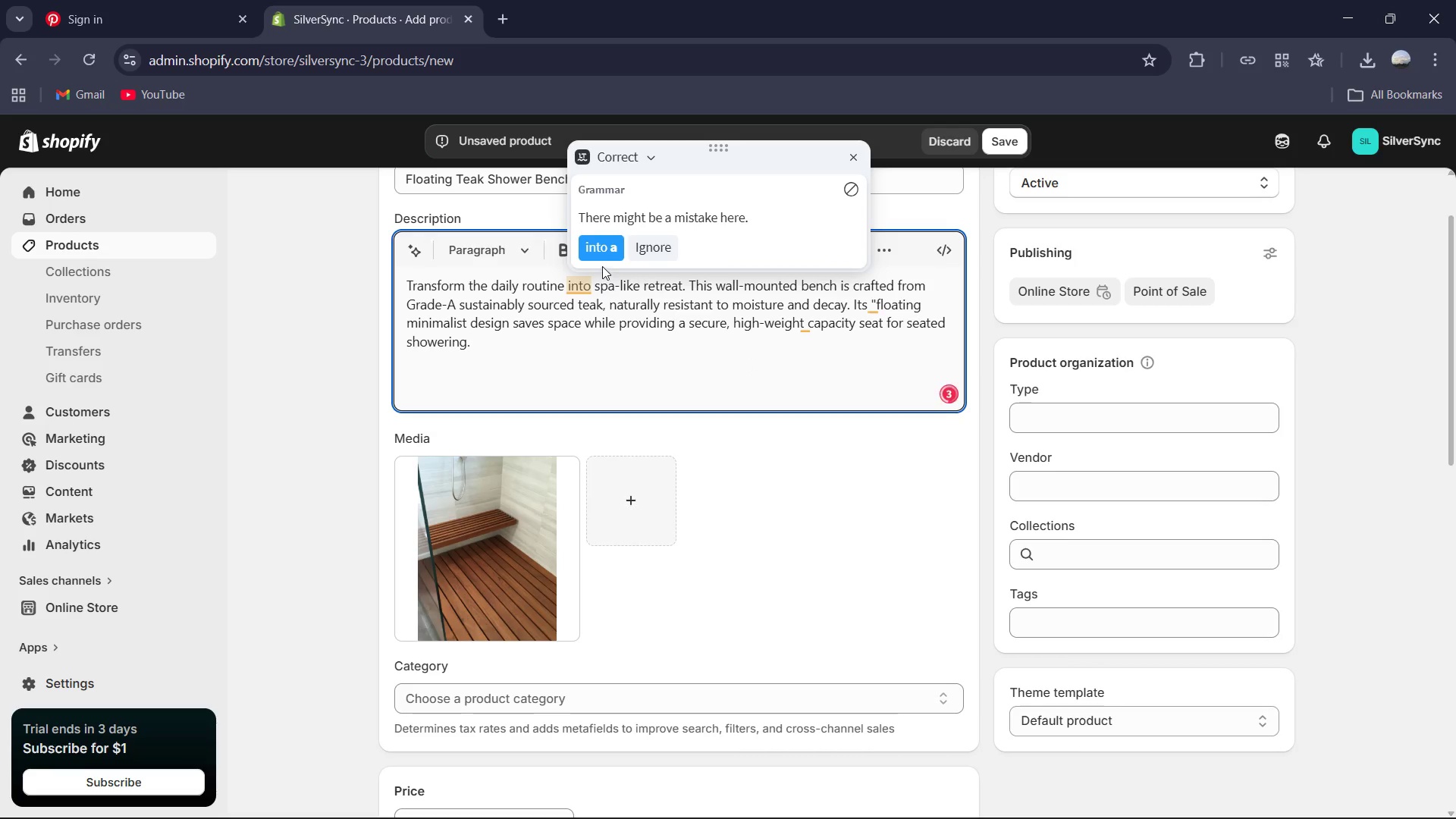 
left_click([599, 251])
 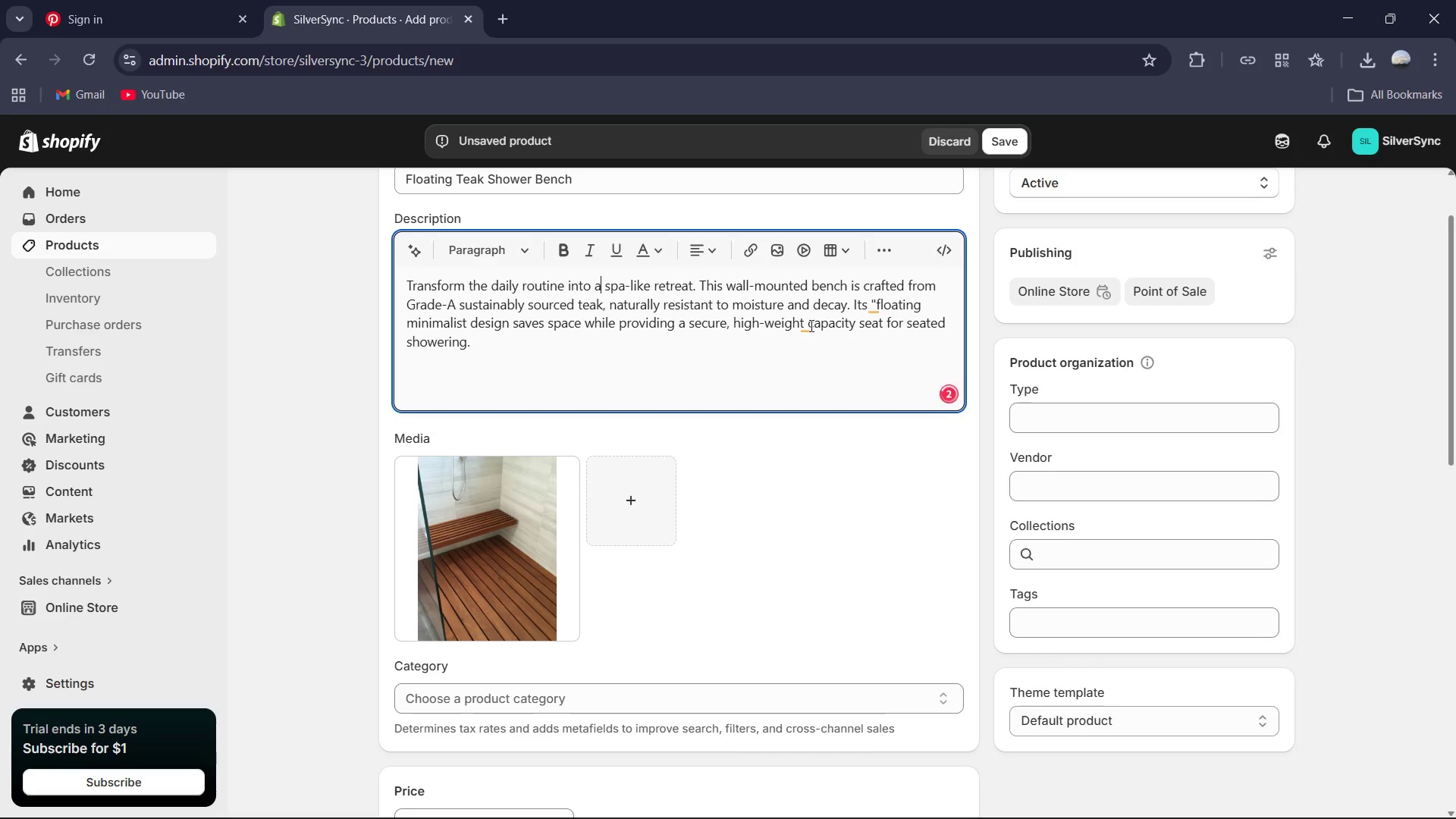 
left_click([808, 324])
 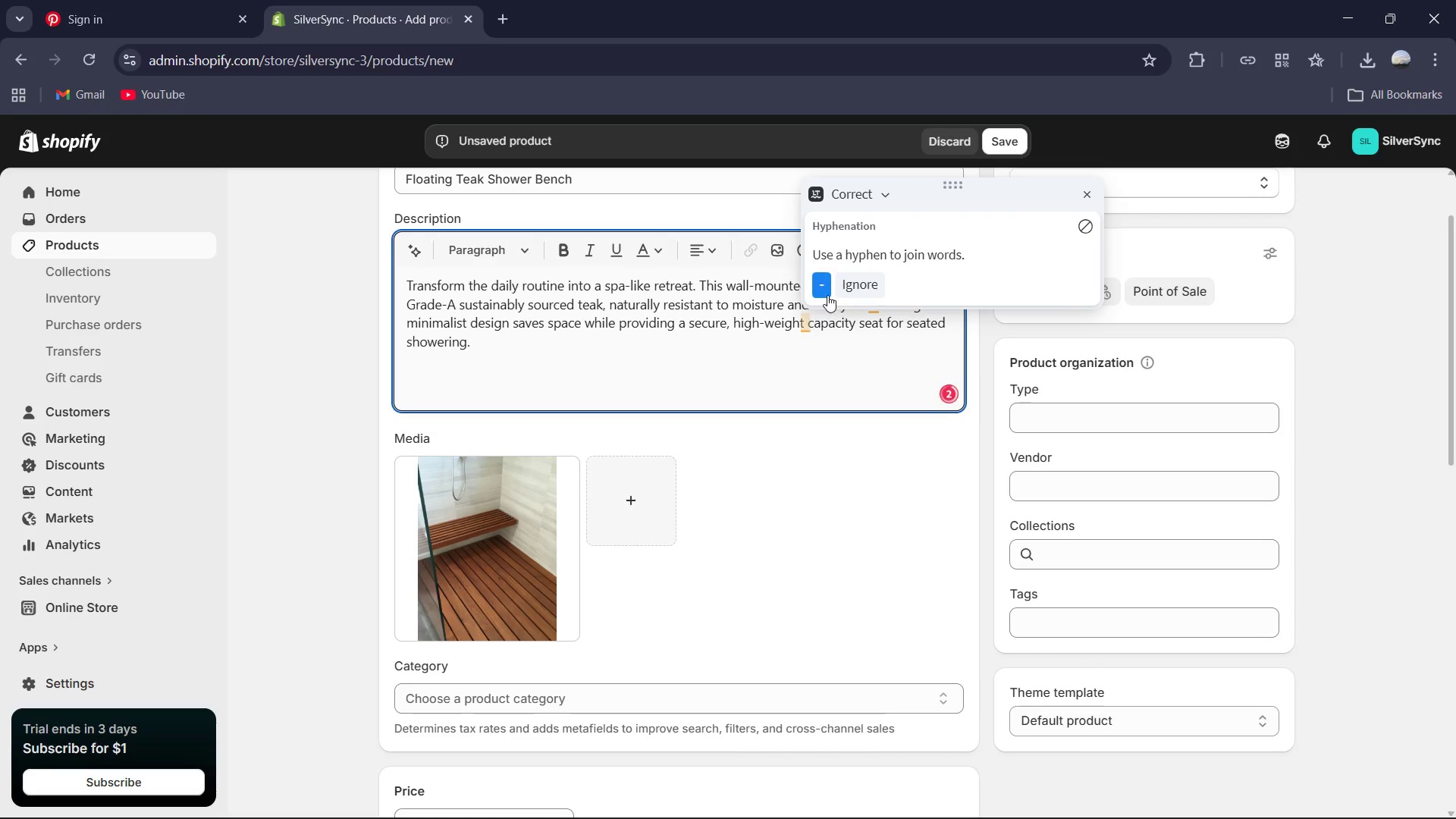 
left_click([824, 293])
 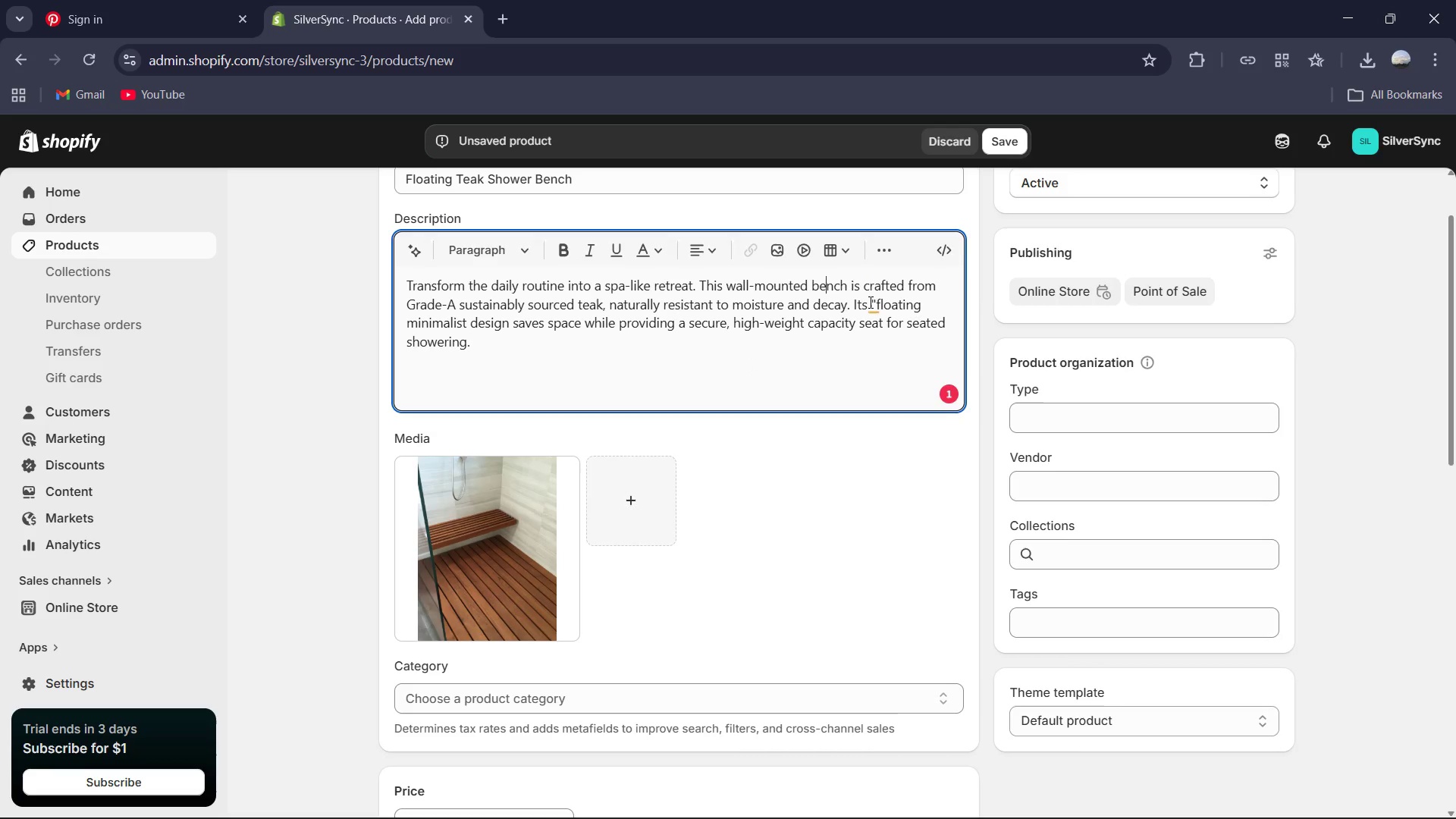 
left_click([869, 302])
 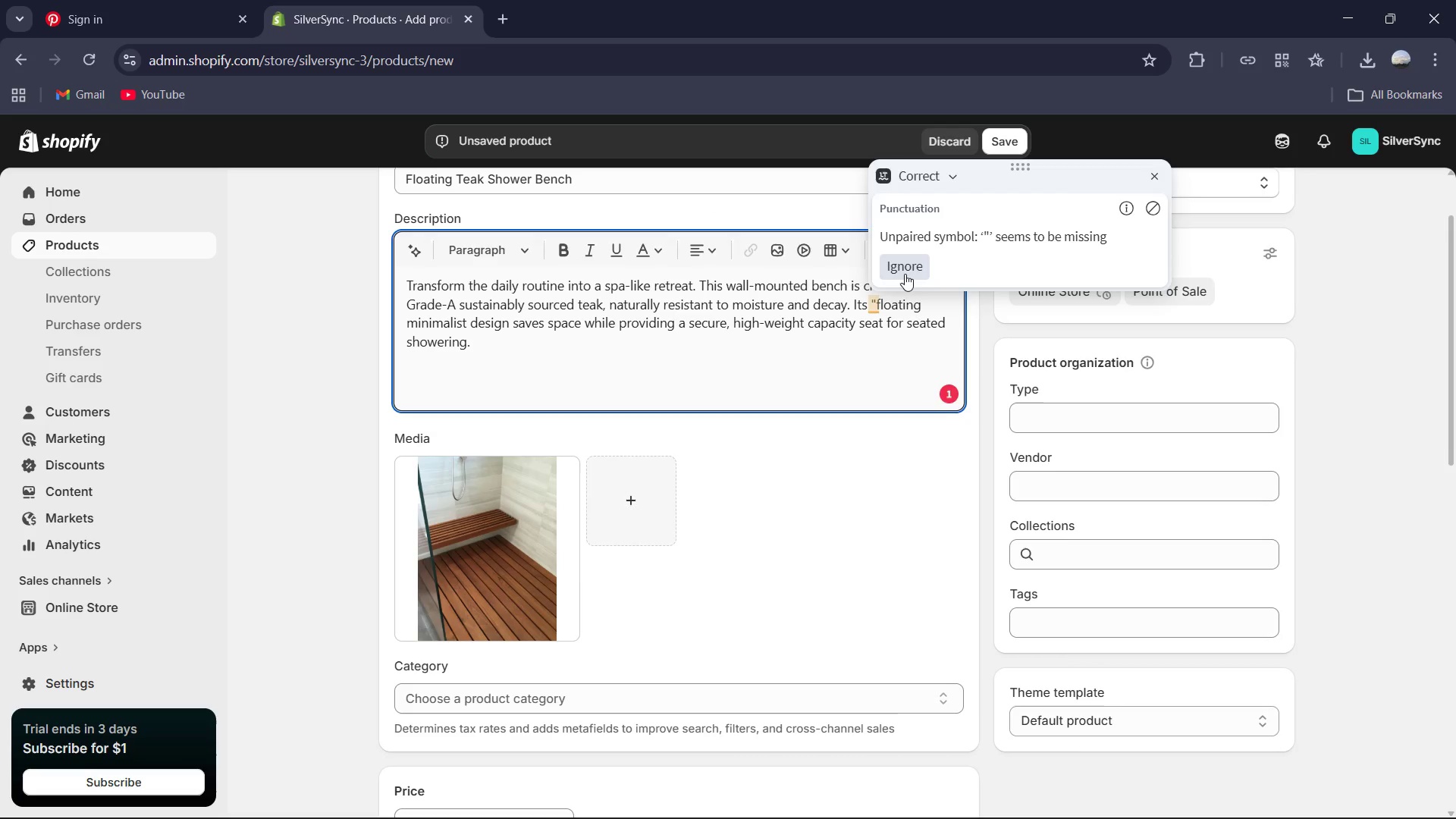 
left_click([904, 275])
 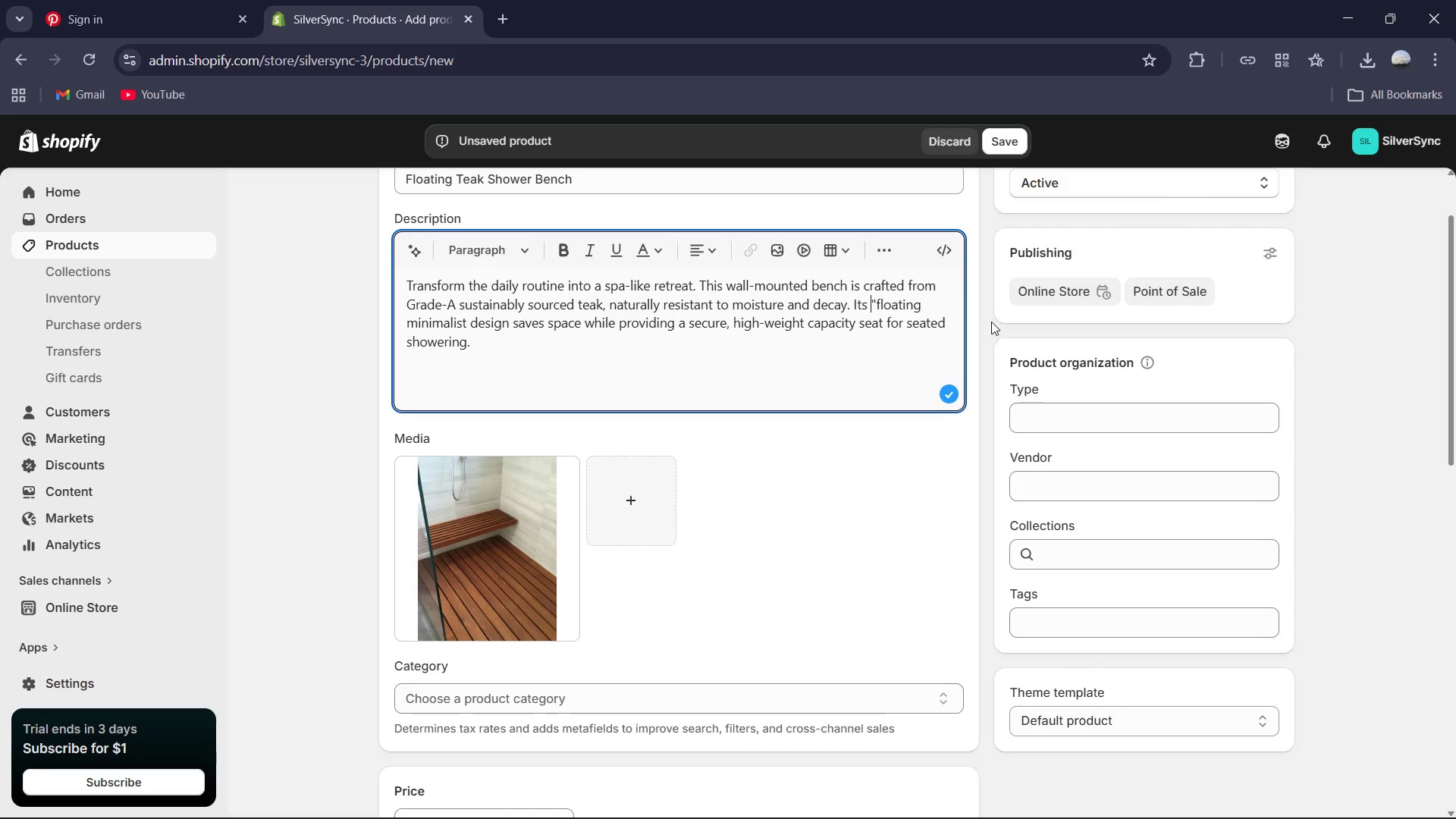 
left_click([918, 303])
 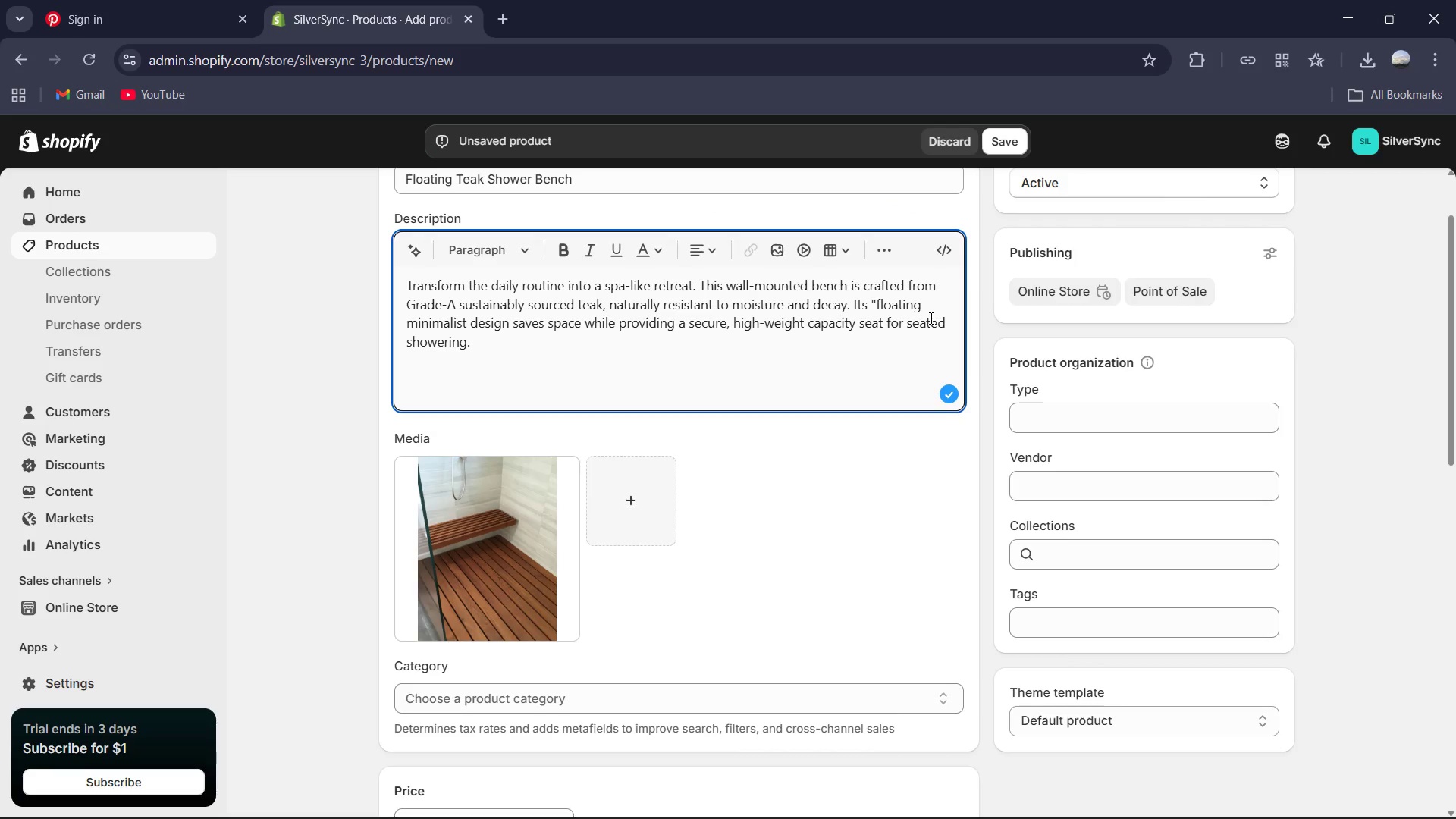 
key(Shift+ShiftRight)
 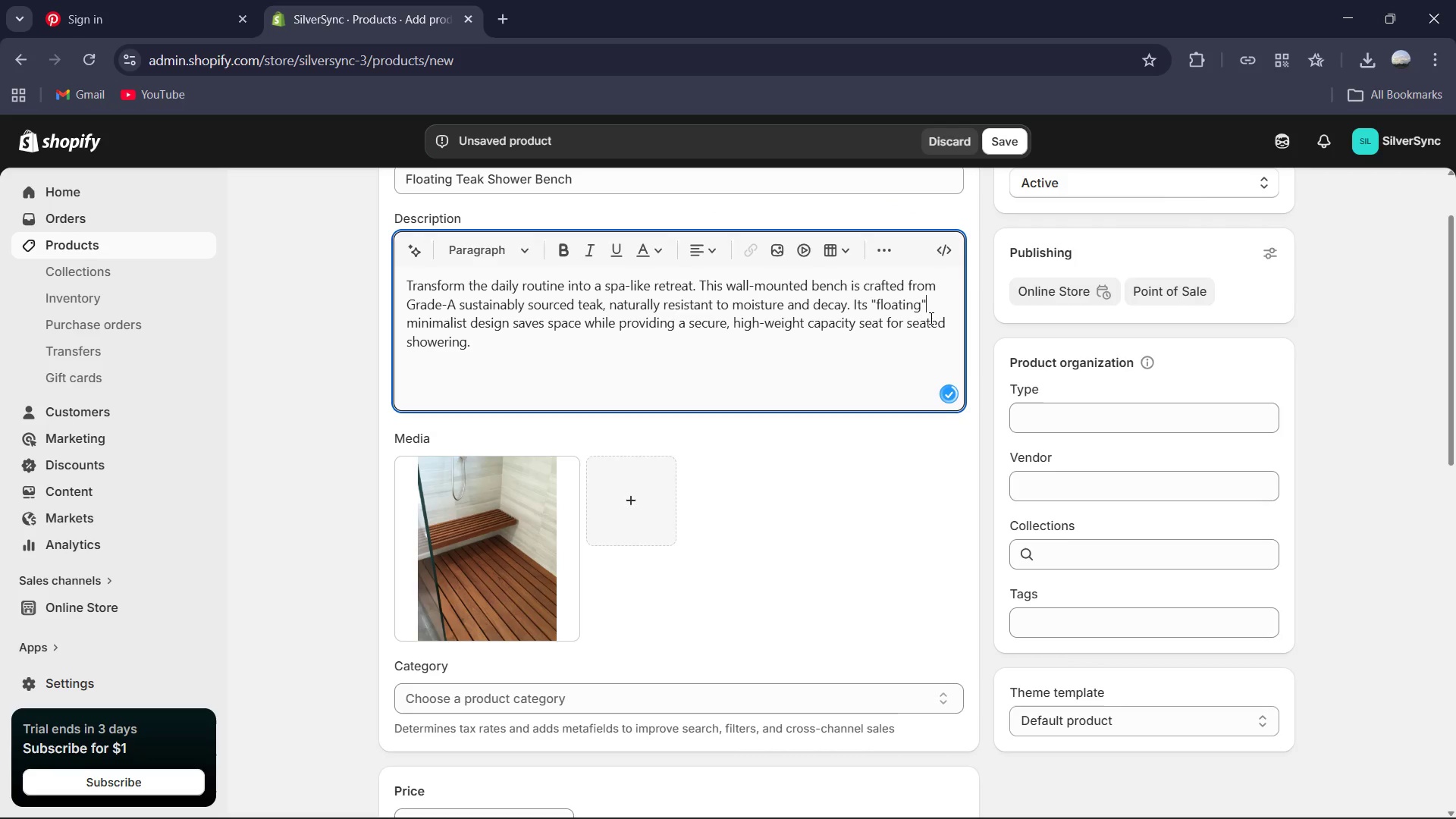 
key(Shift+Quote)
 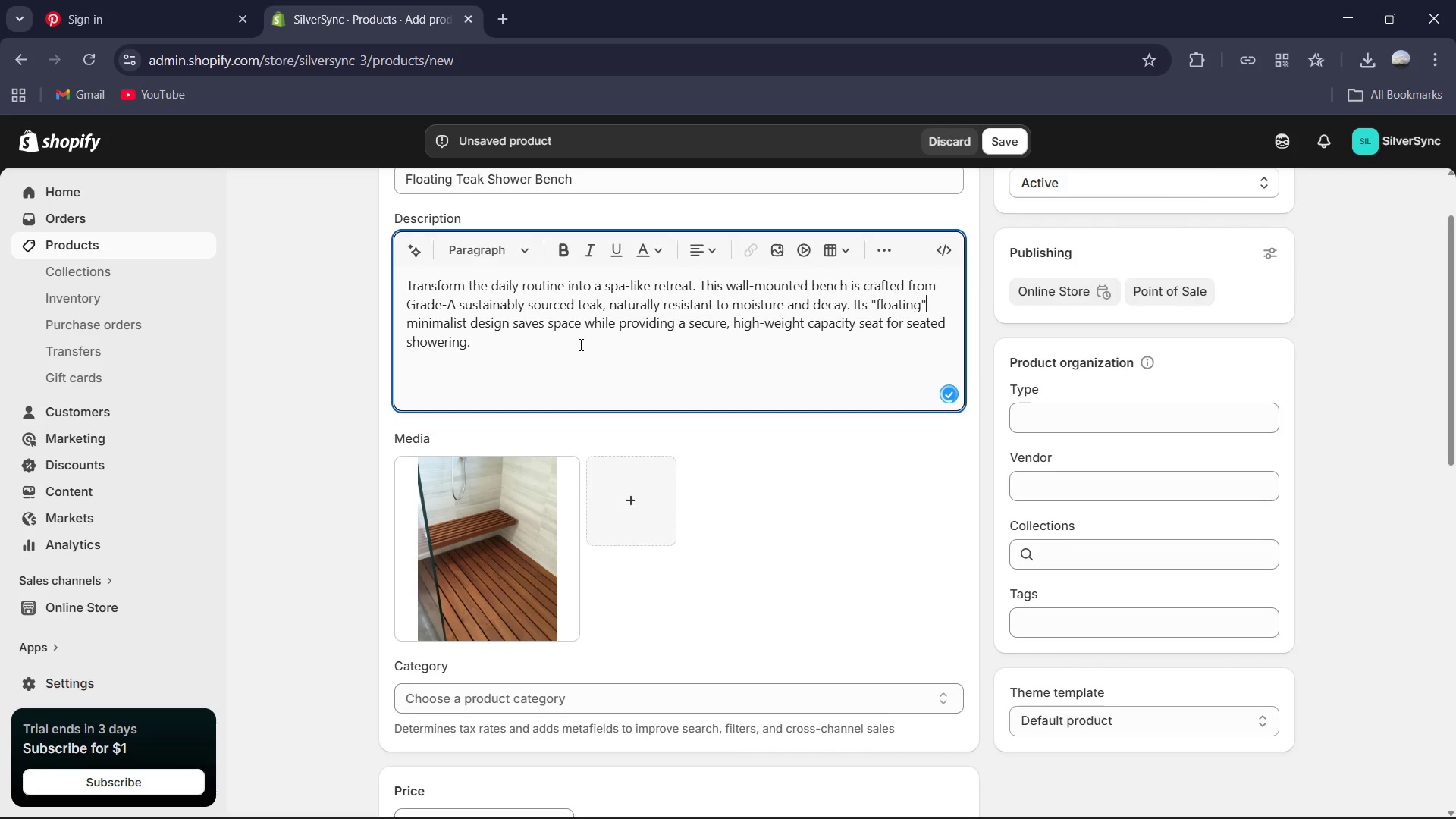 
scroll: coordinate [636, 406], scroll_direction: down, amount: 1.0
 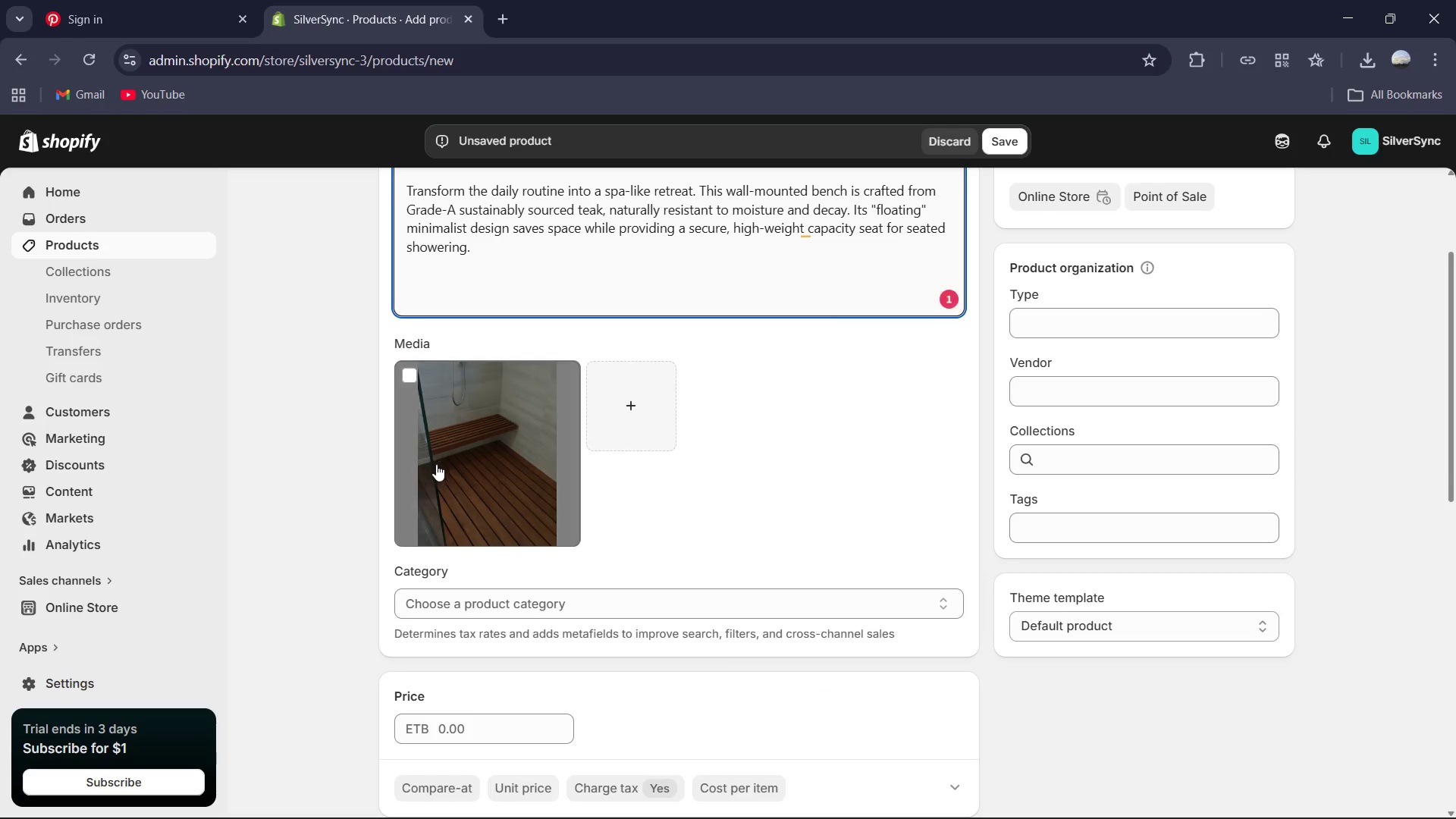 
left_click([463, 468])
 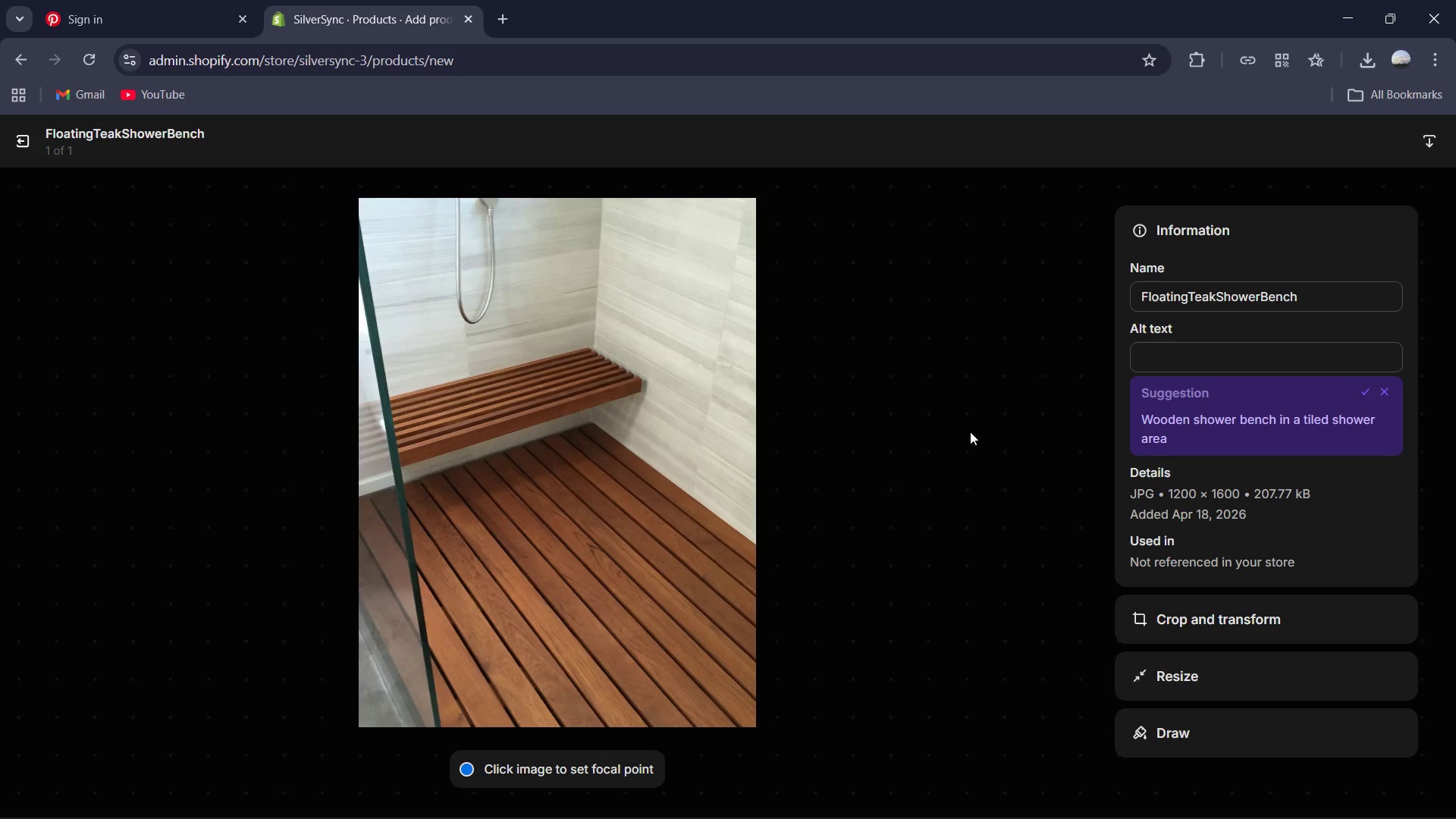 
left_click([1184, 344])
 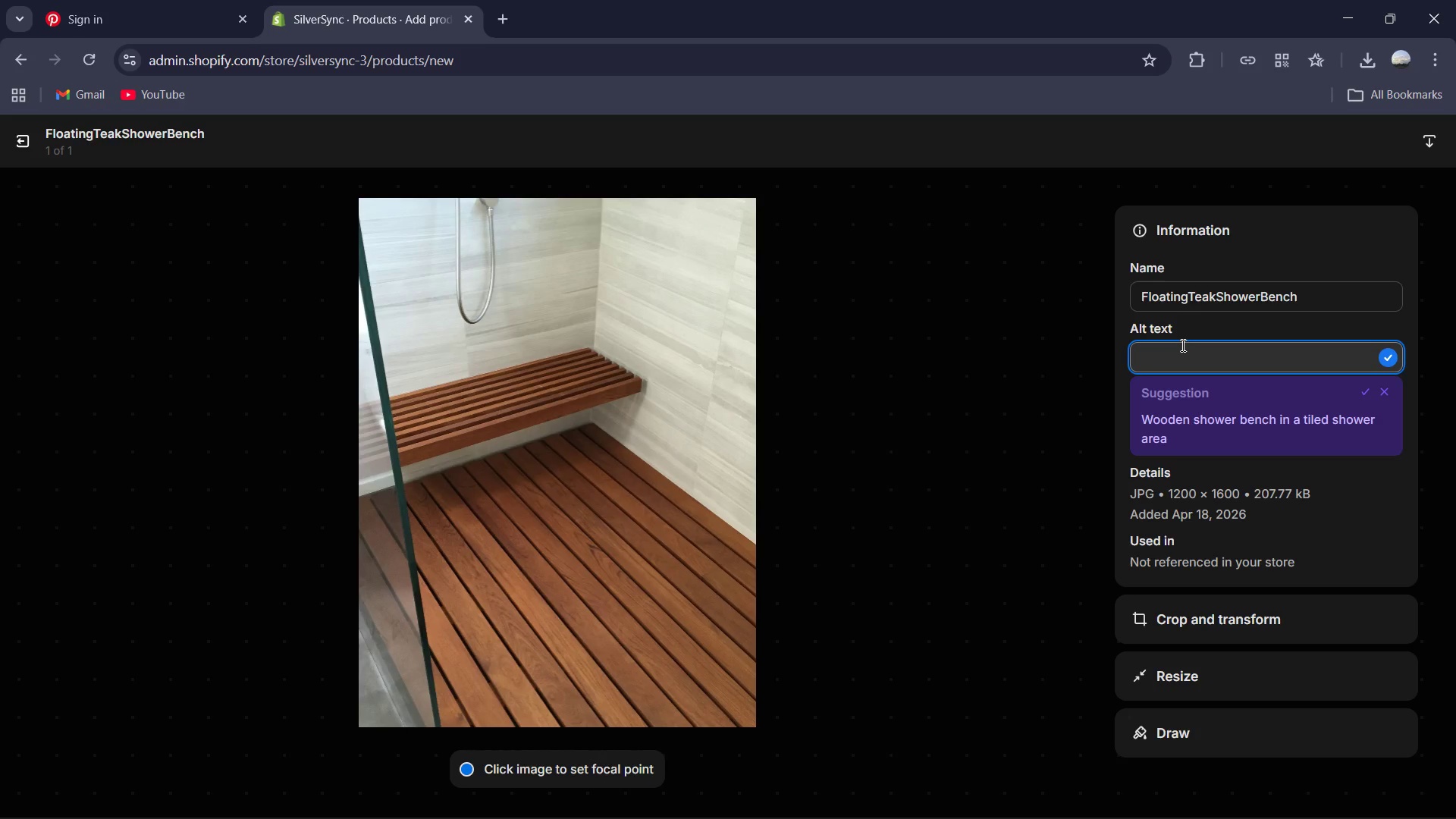 
type(Minimalist wall=mounted r)
key(Backspace)
type(teak wood shower bench against a cream white slate tile background.)
 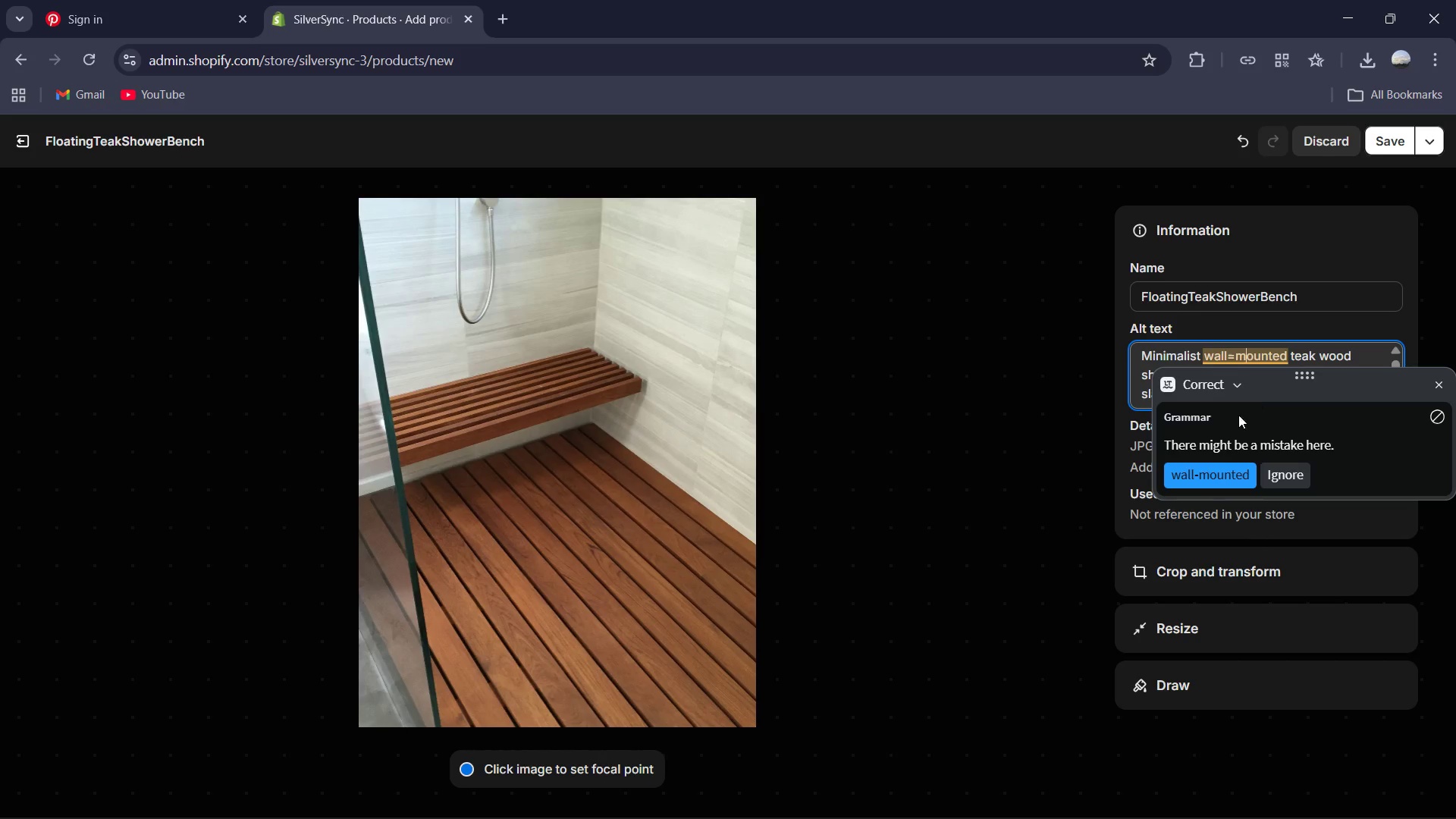 
left_click([1221, 485])
 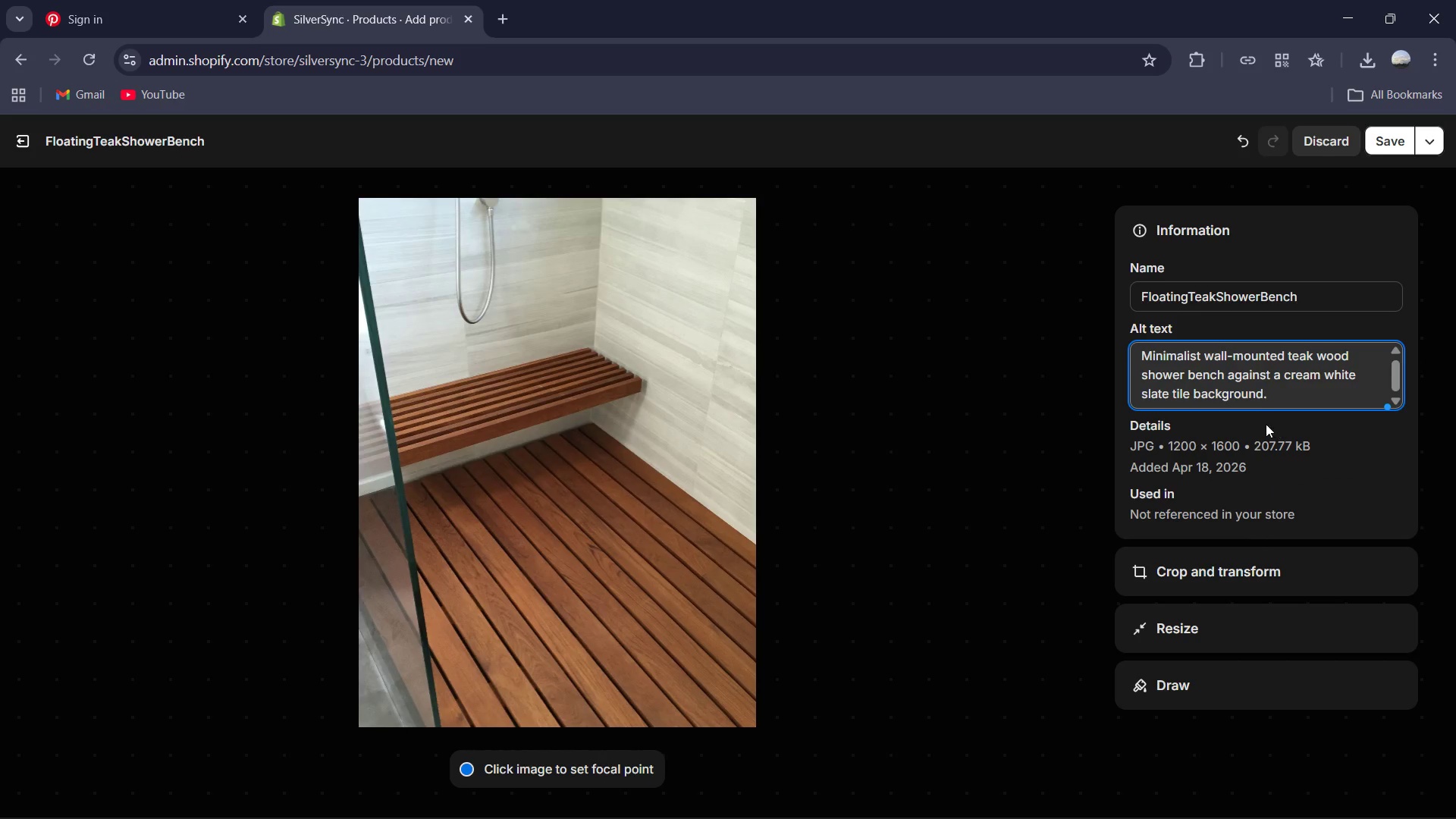 
left_click([1279, 402])
 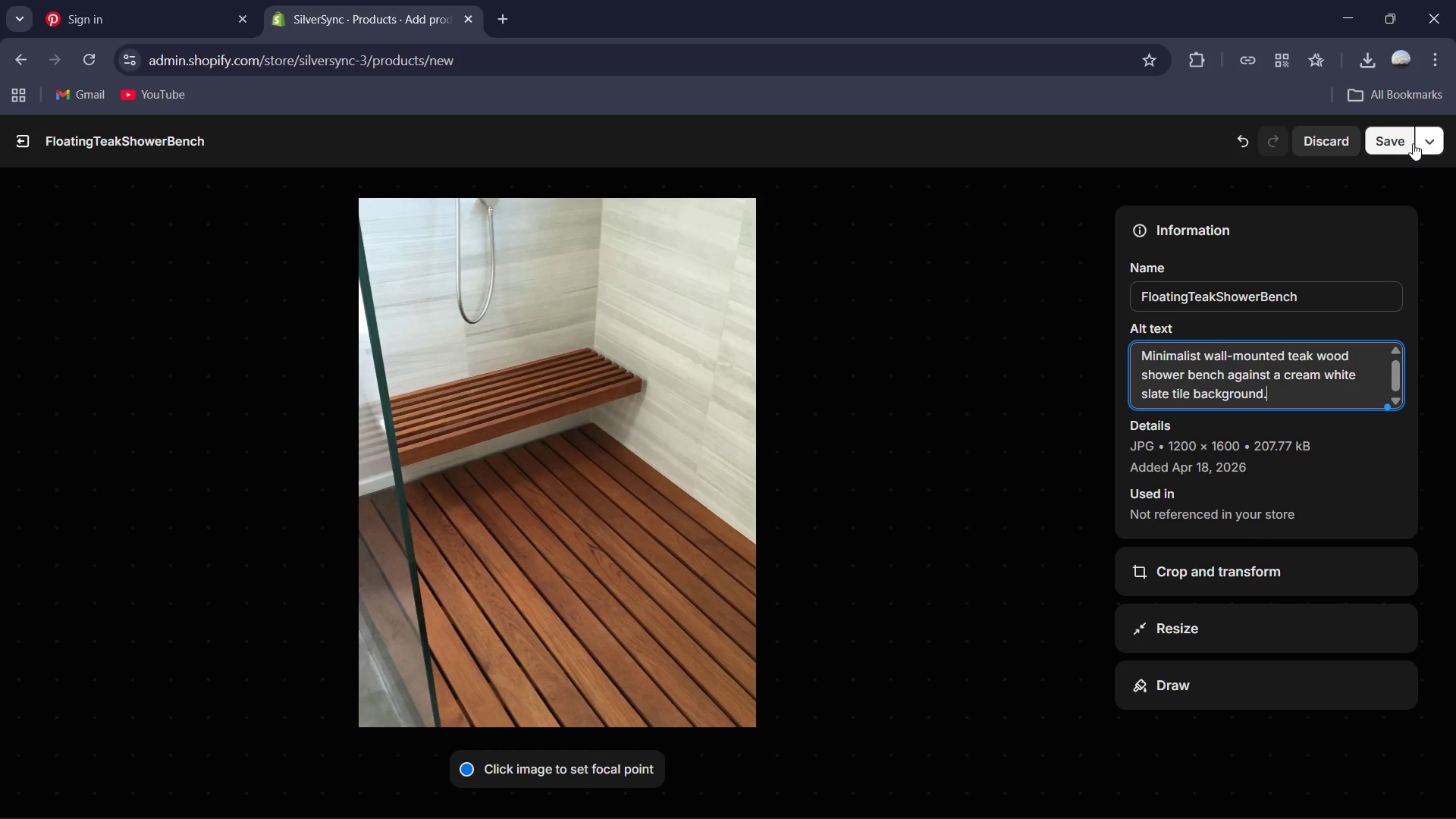 
left_click([1392, 140])
 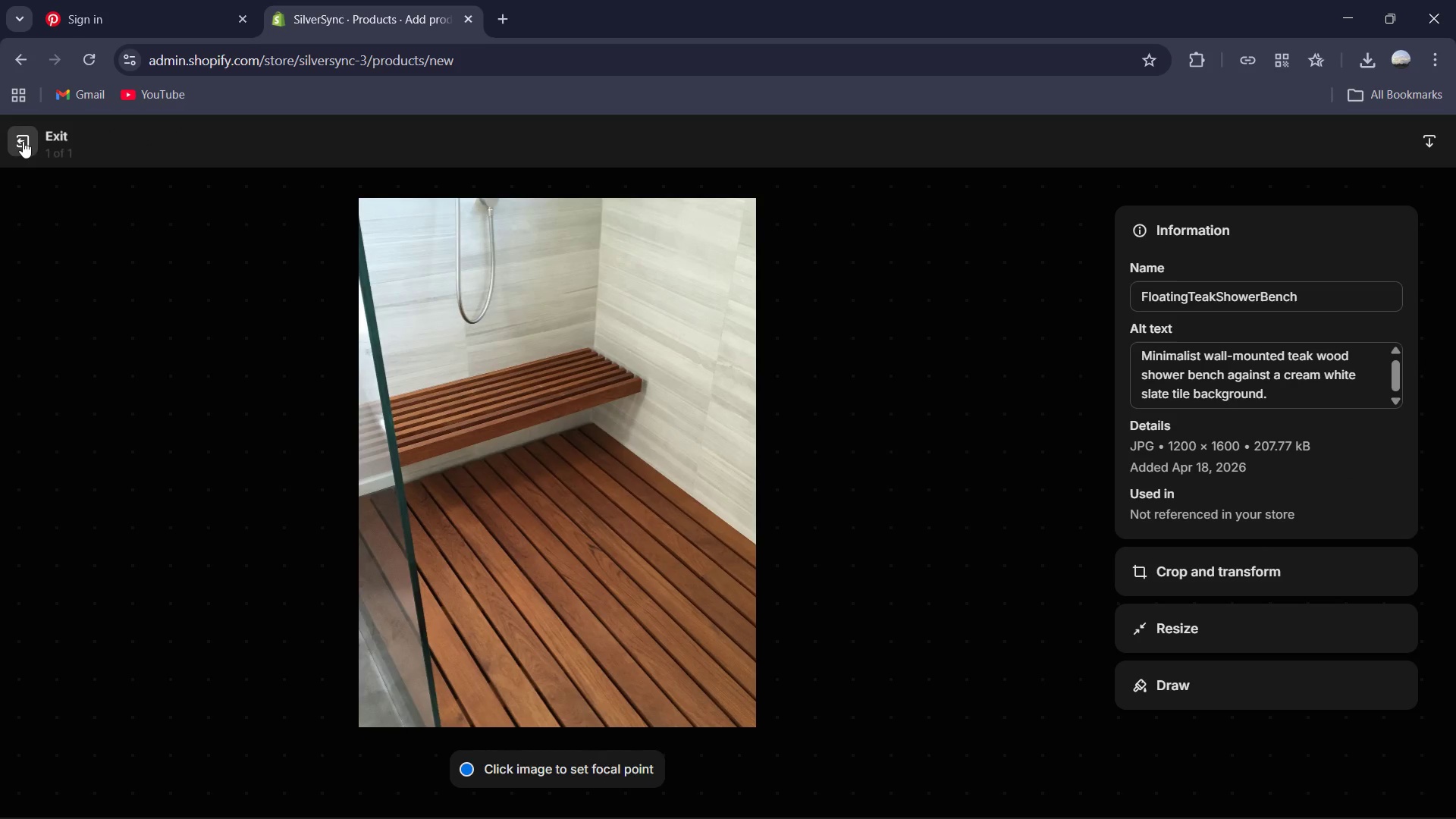 
left_click([23, 141])
 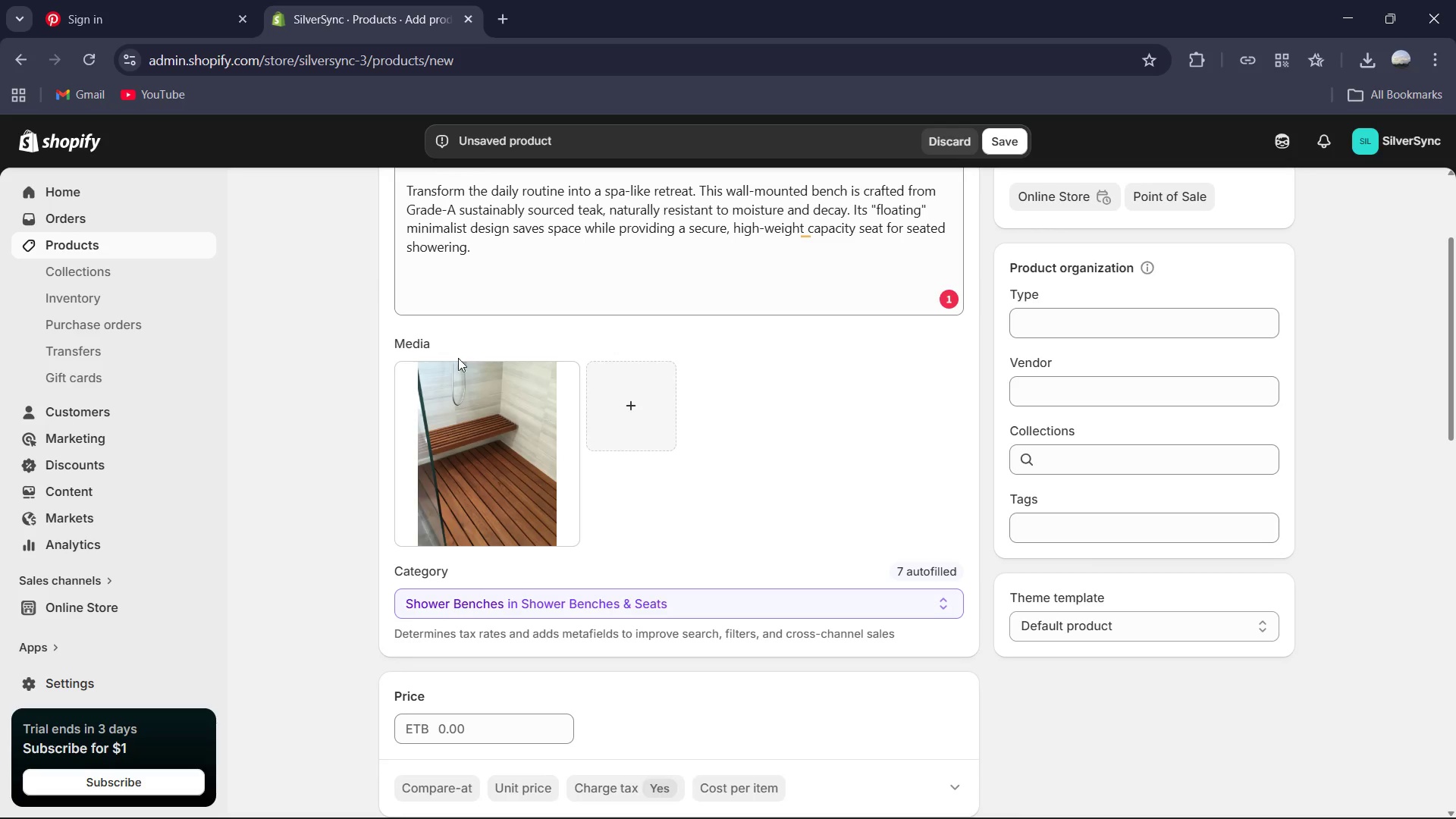 
scroll: coordinate [506, 371], scroll_direction: down, amount: 3.0
 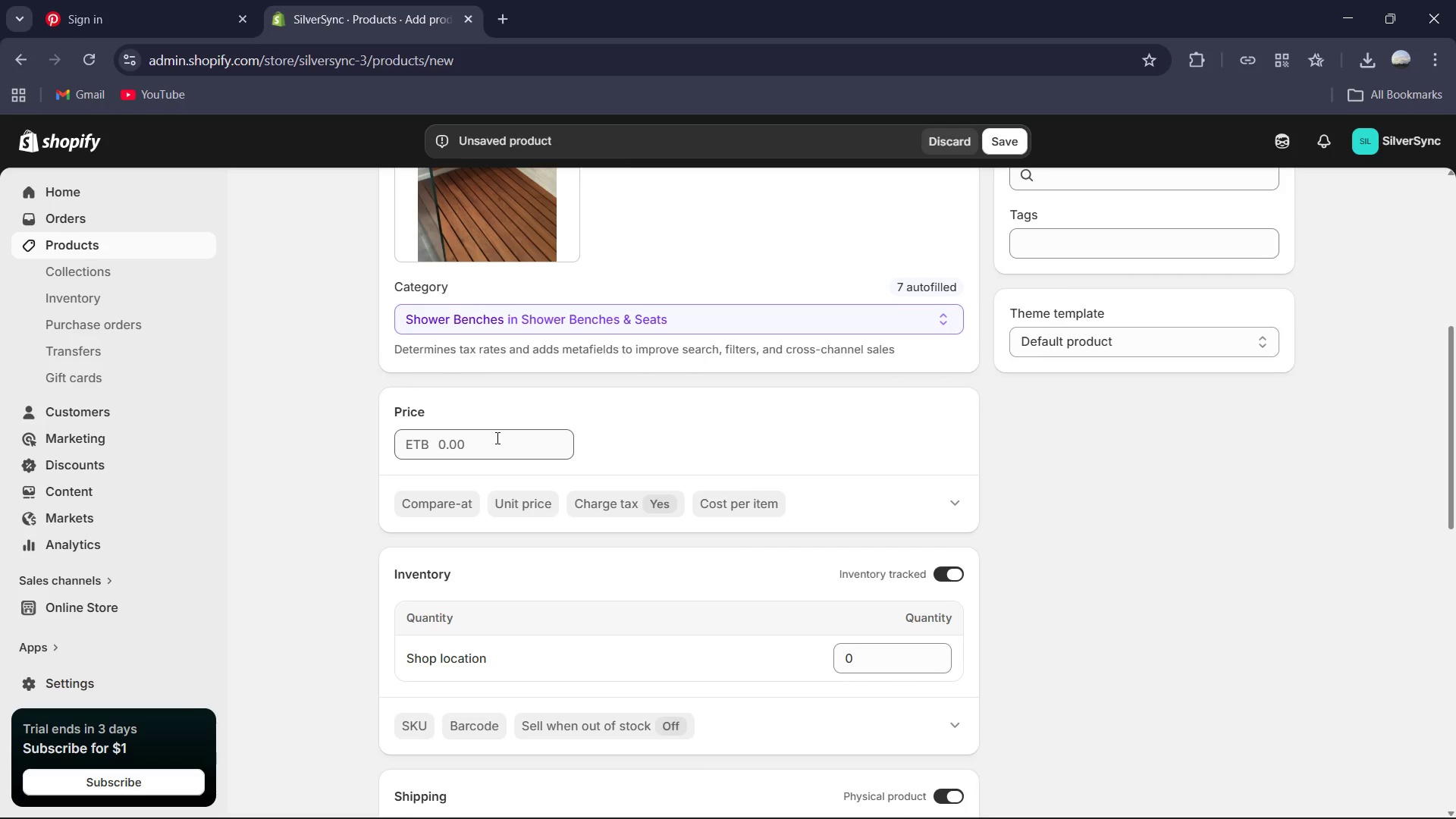 
left_click([496, 438])
 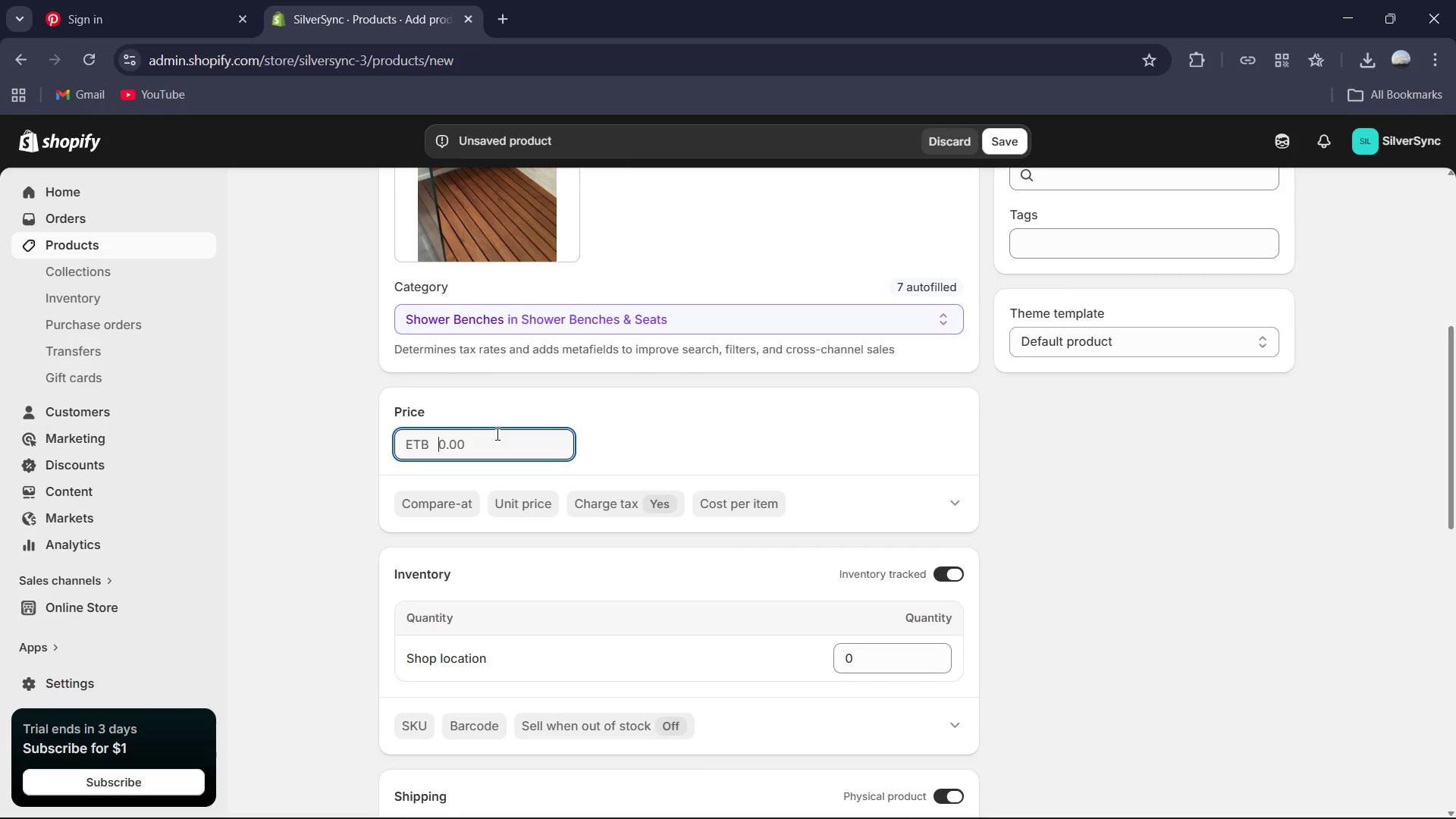 
key(Numpad4)
 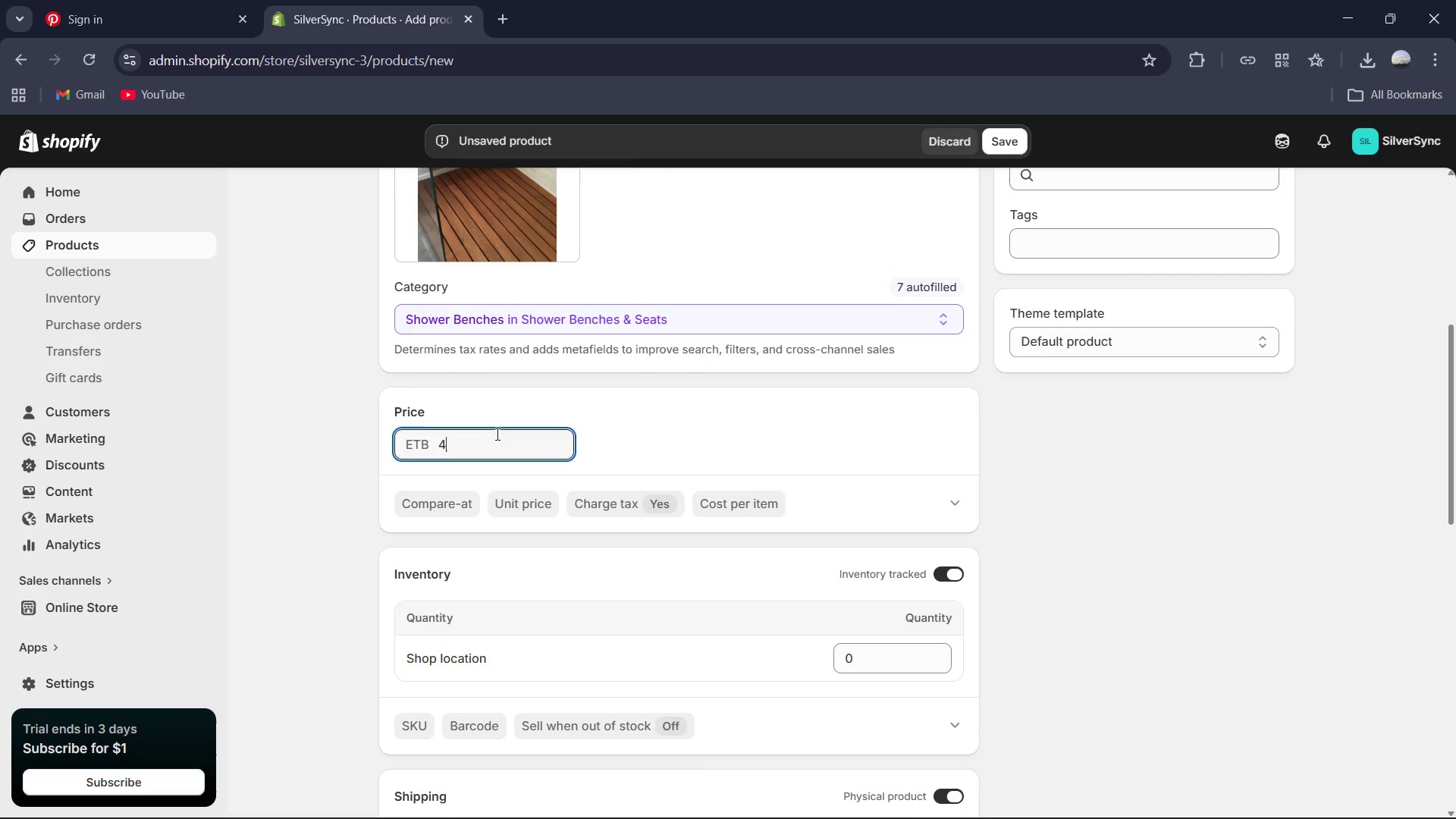 
key(Numpad2)
 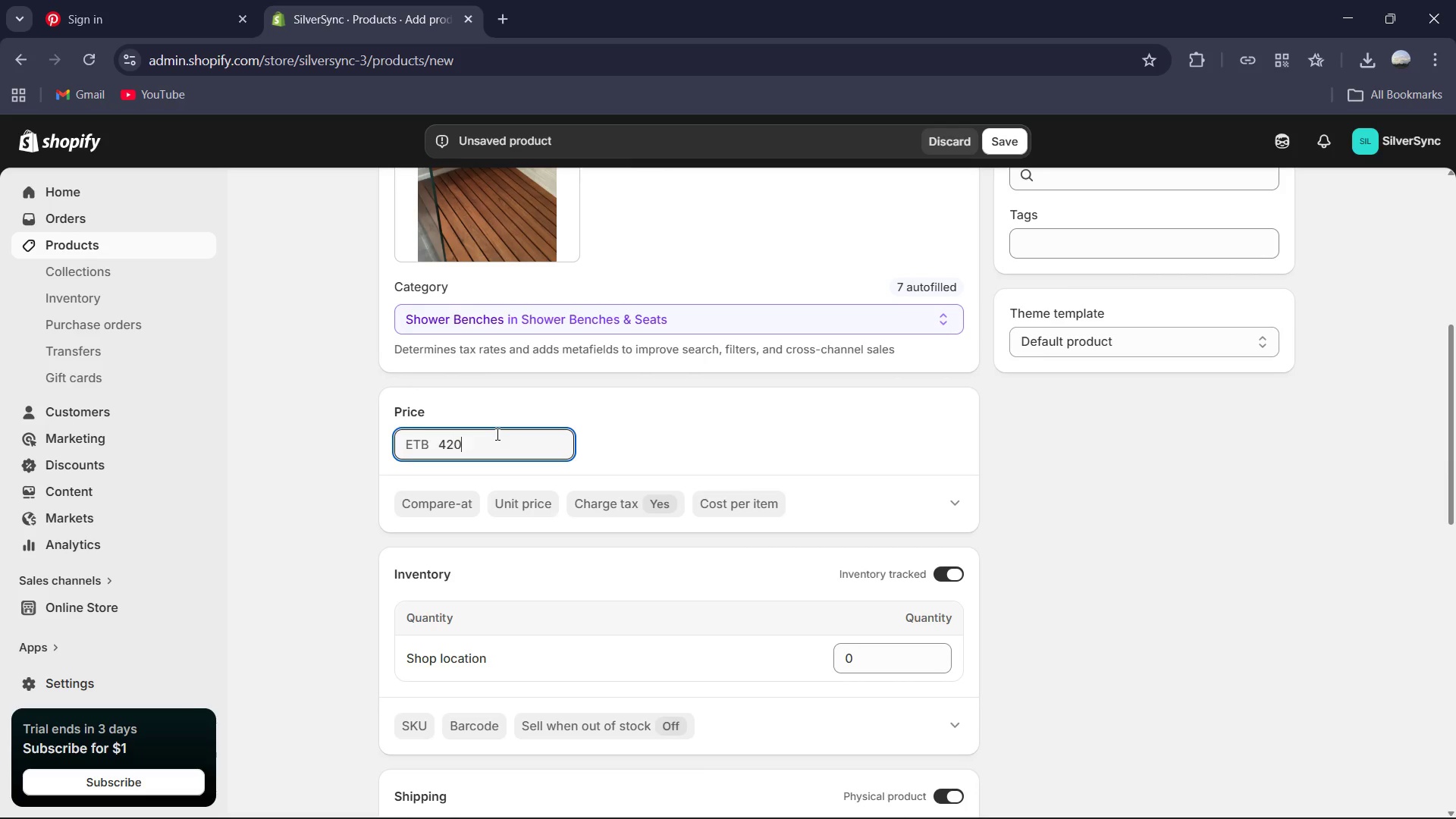 
key(Numpad0)
 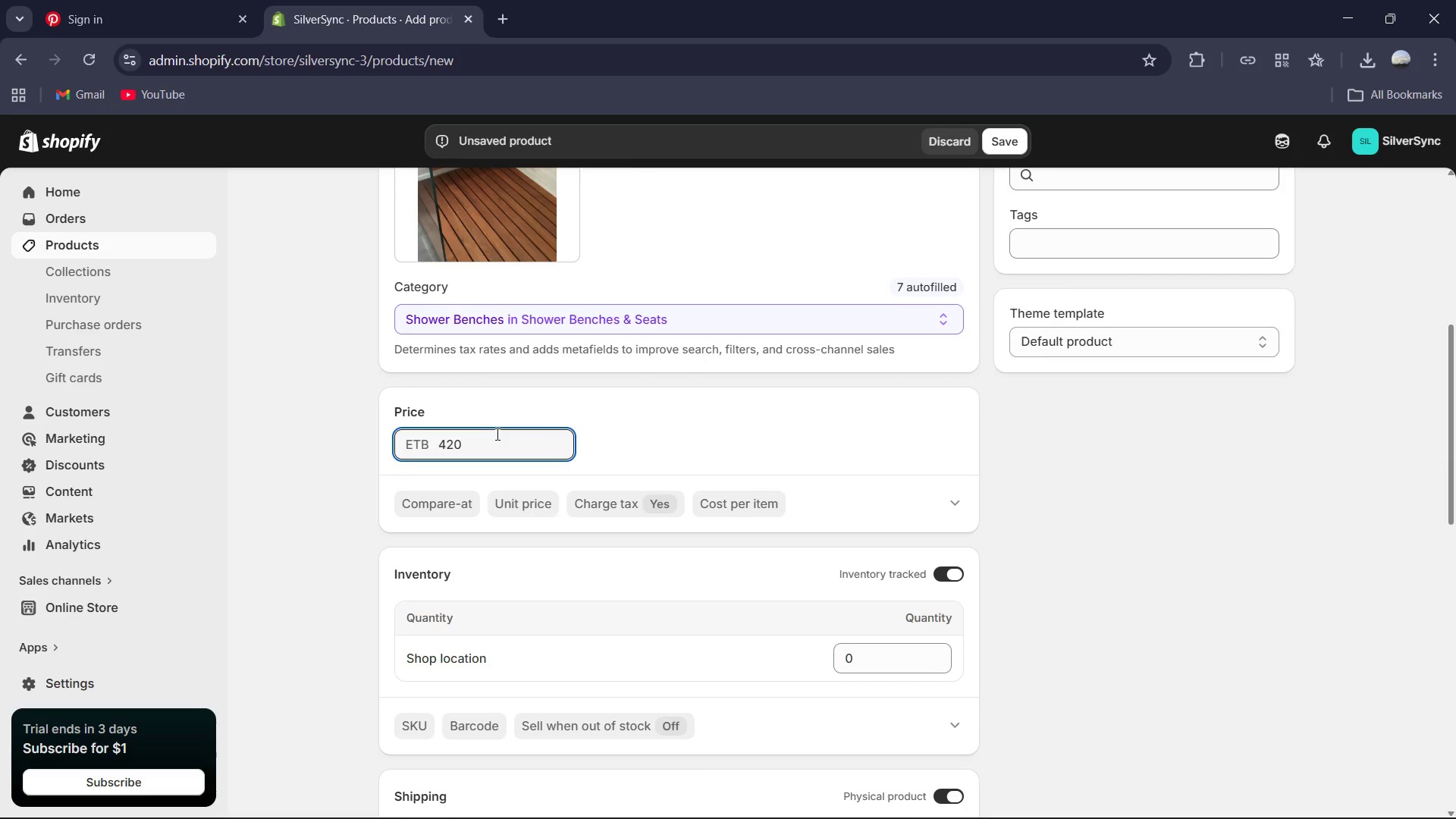 
key(NumpadDecimal)
 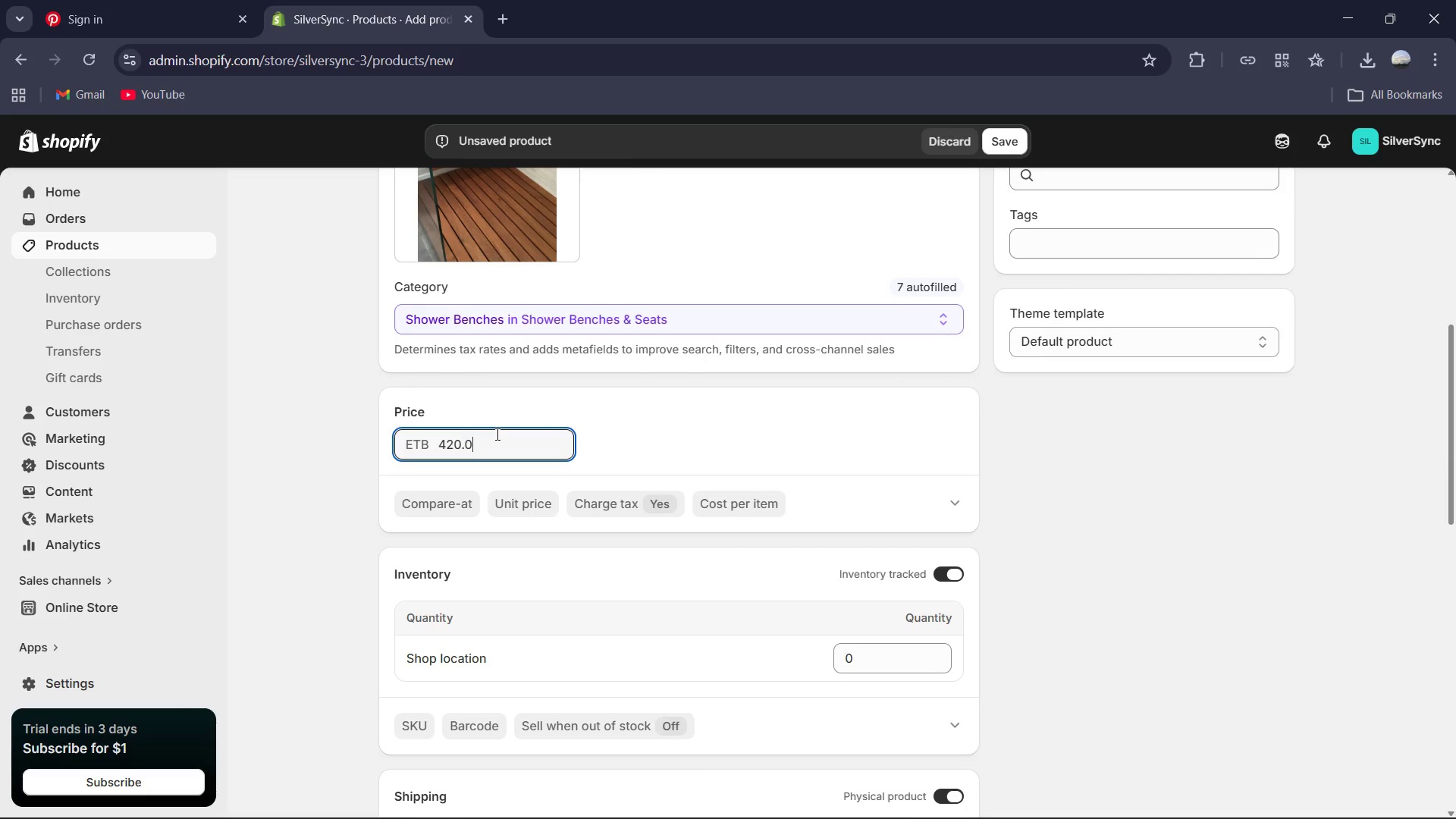 
key(Numpad0)
 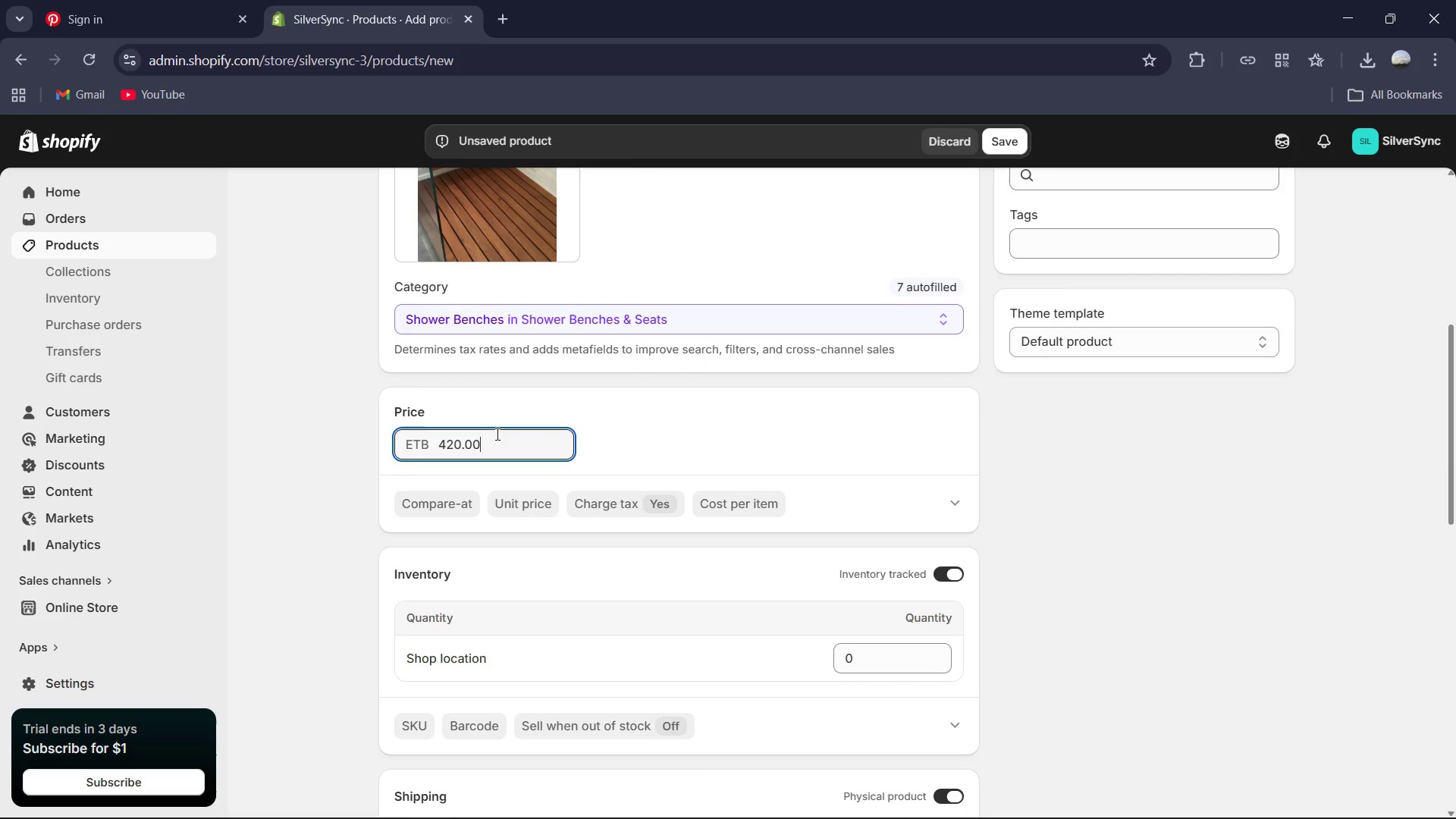 
key(Numpad0)
 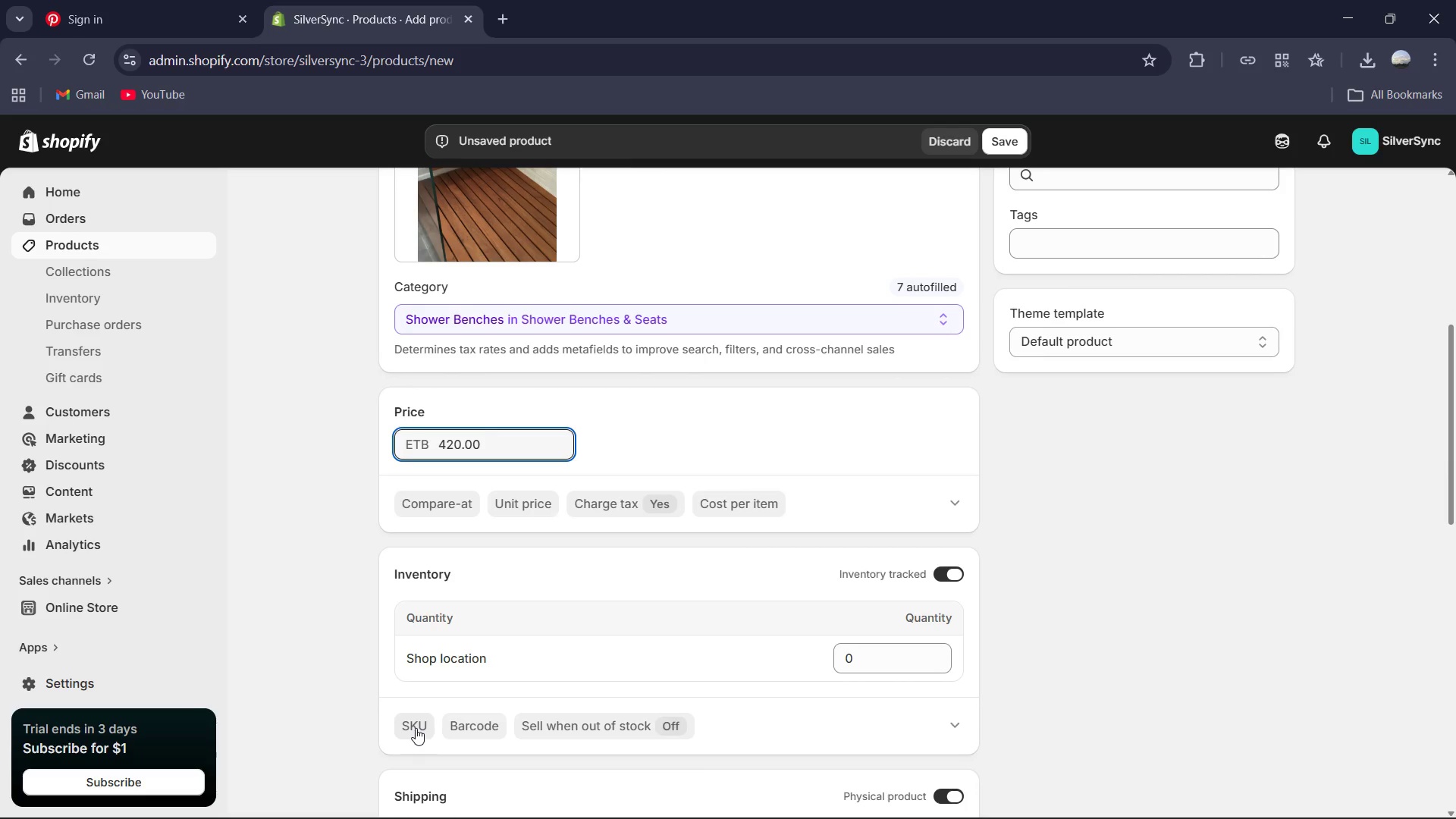 
left_click([416, 728])
 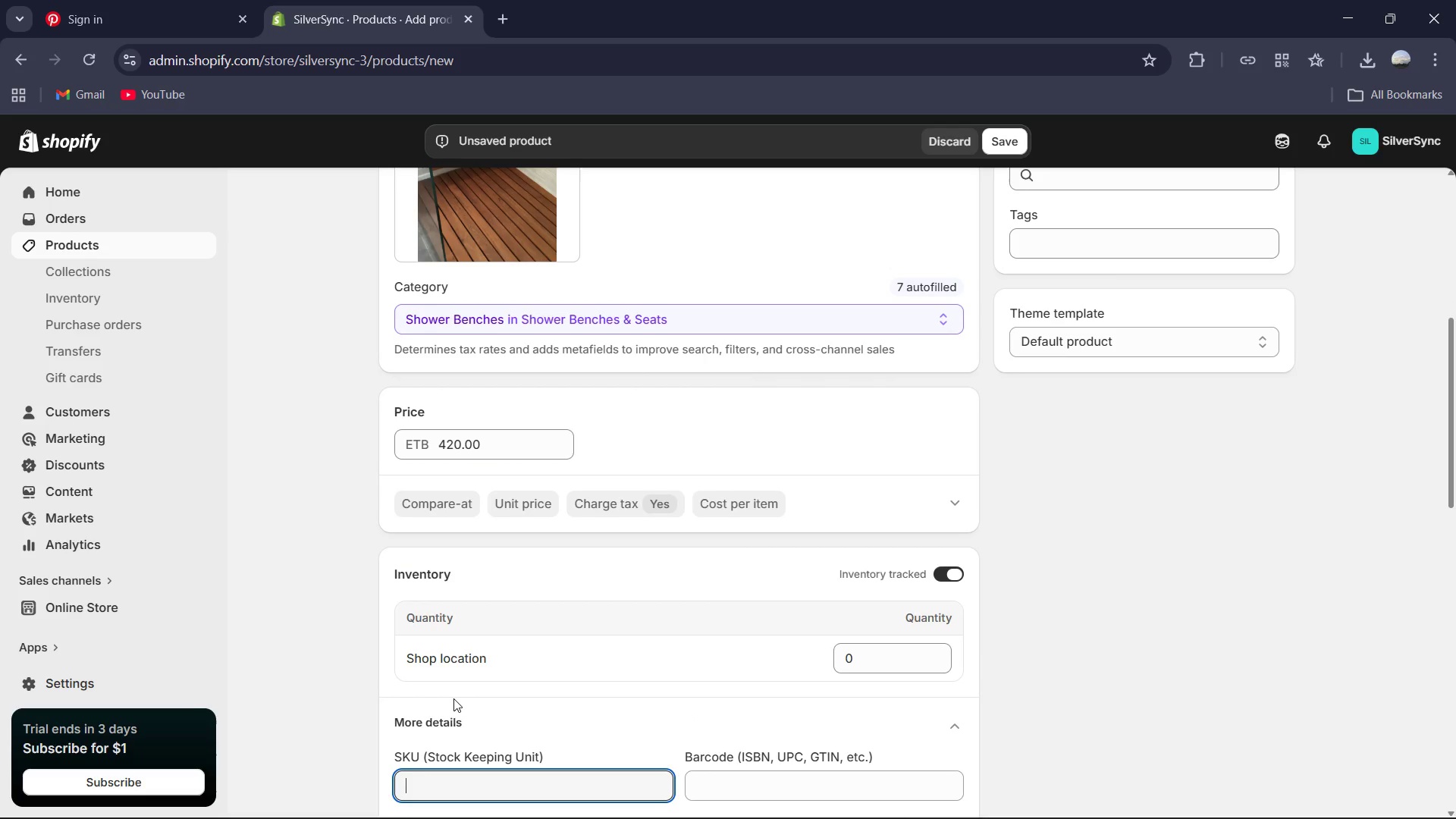 
scroll: coordinate [454, 692], scroll_direction: down, amount: 1.0
 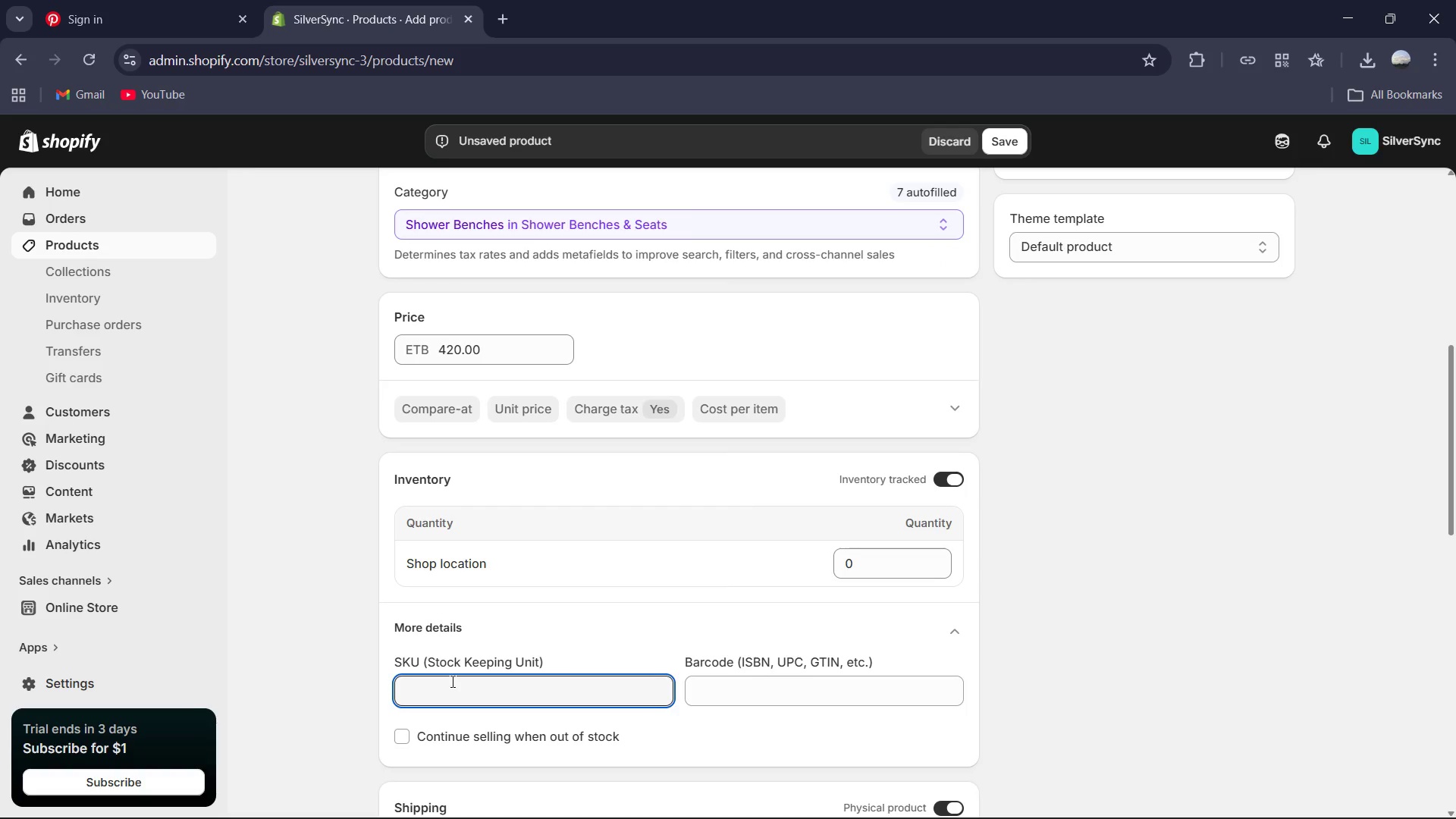 
type(SS-STAB-02-TEAK)
 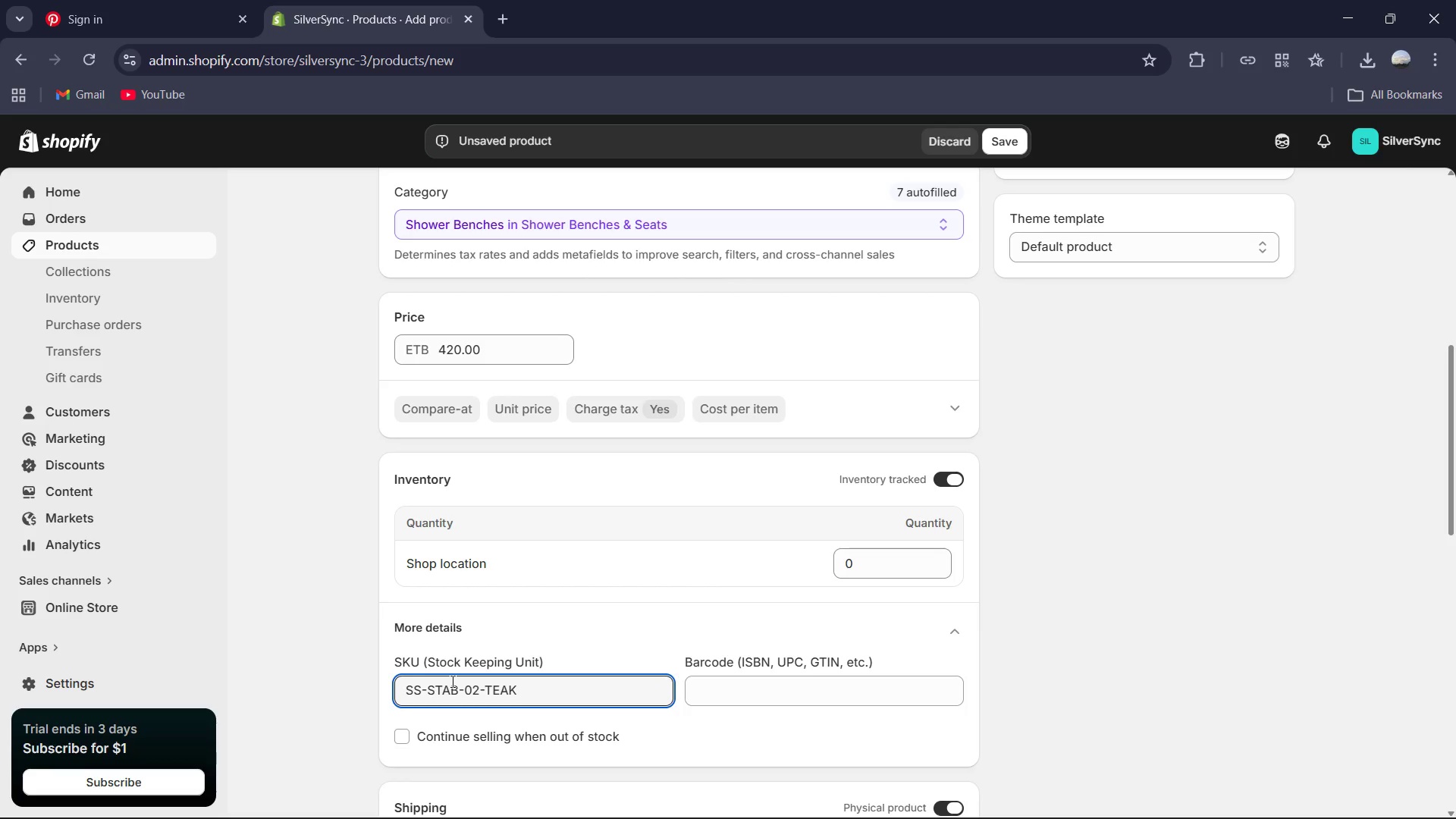 
key(CapsLock)
 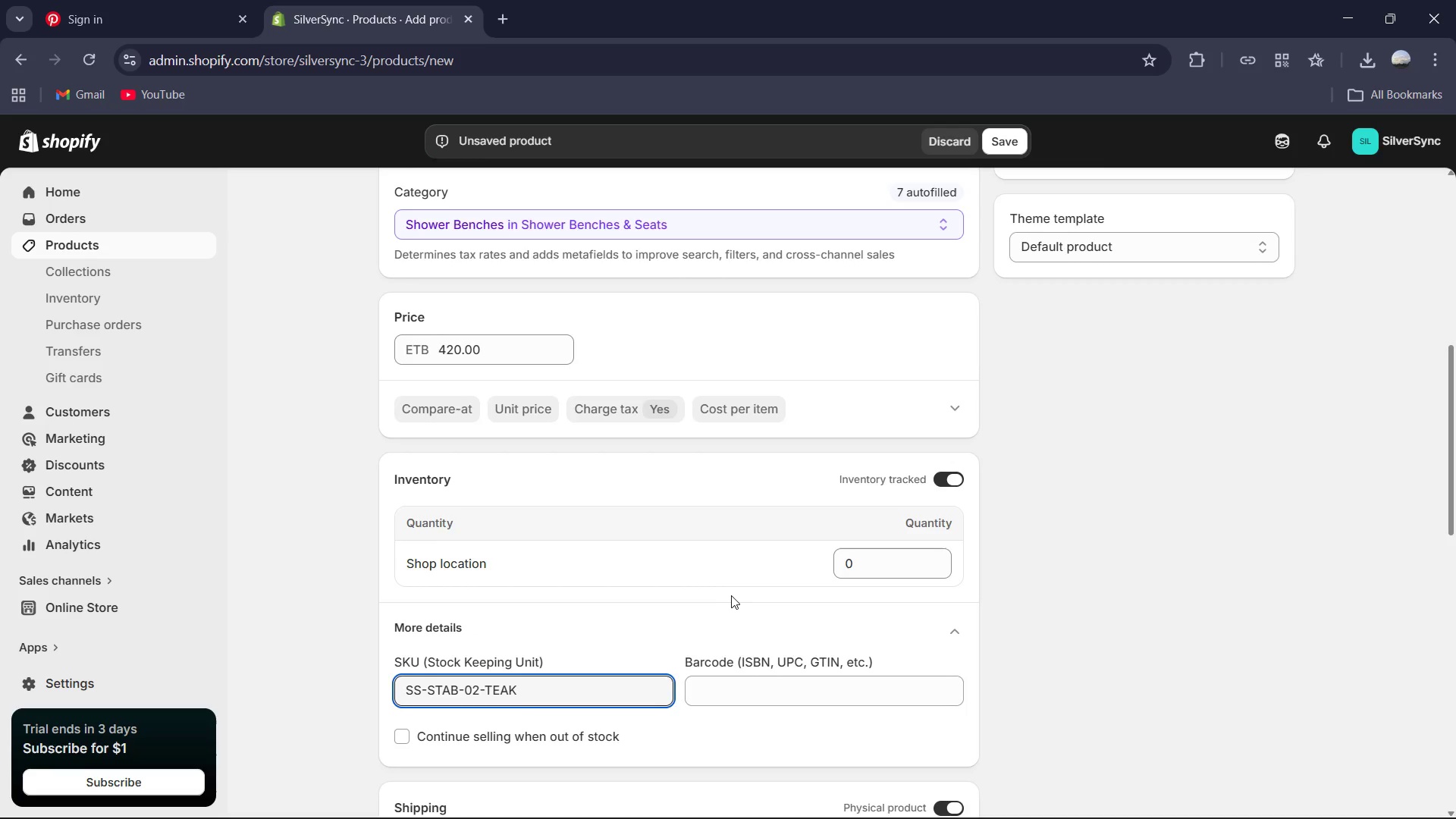 
scroll: coordinate [777, 519], scroll_direction: down, amount: 3.0
 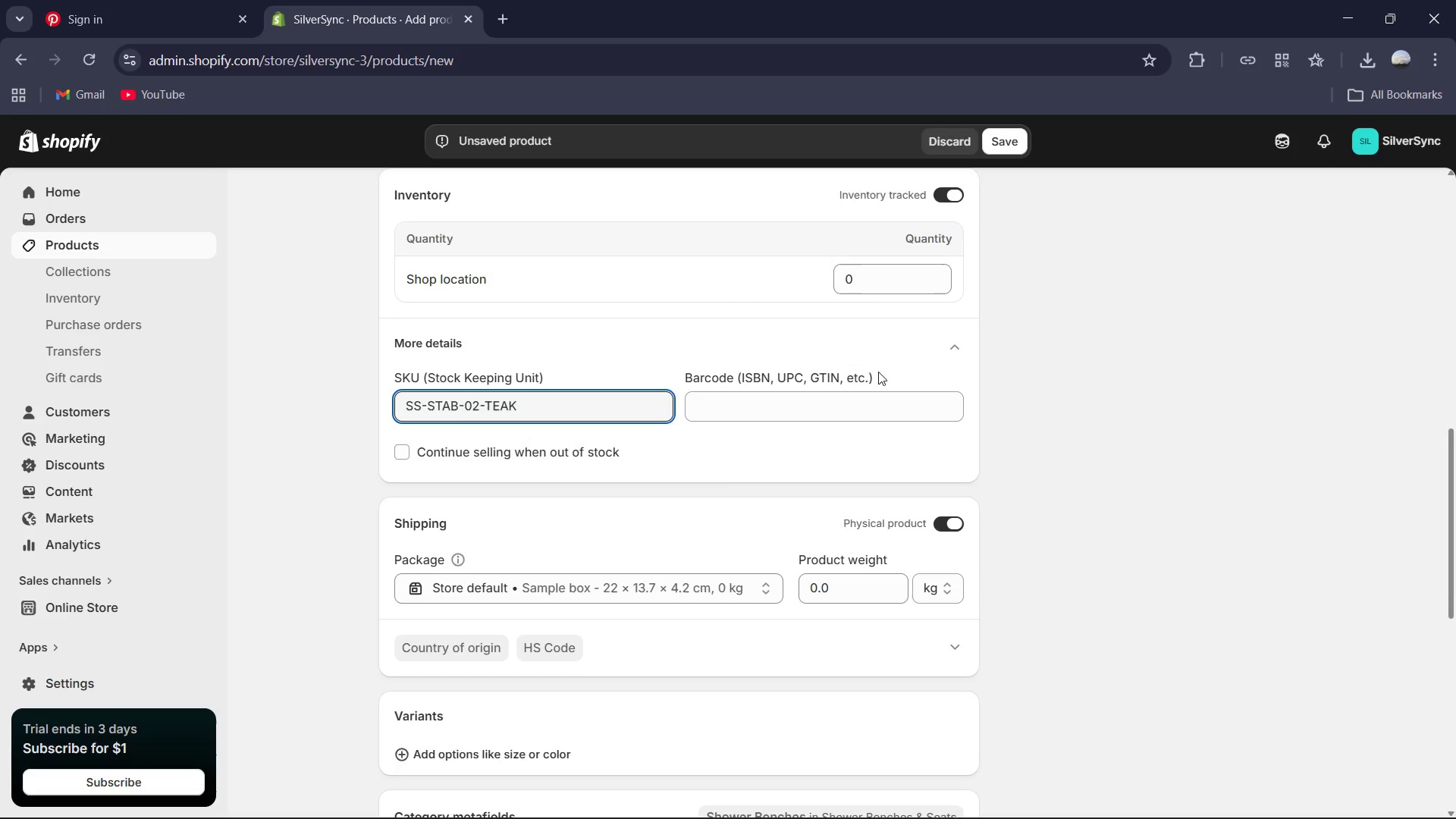 
left_click([862, 282])
 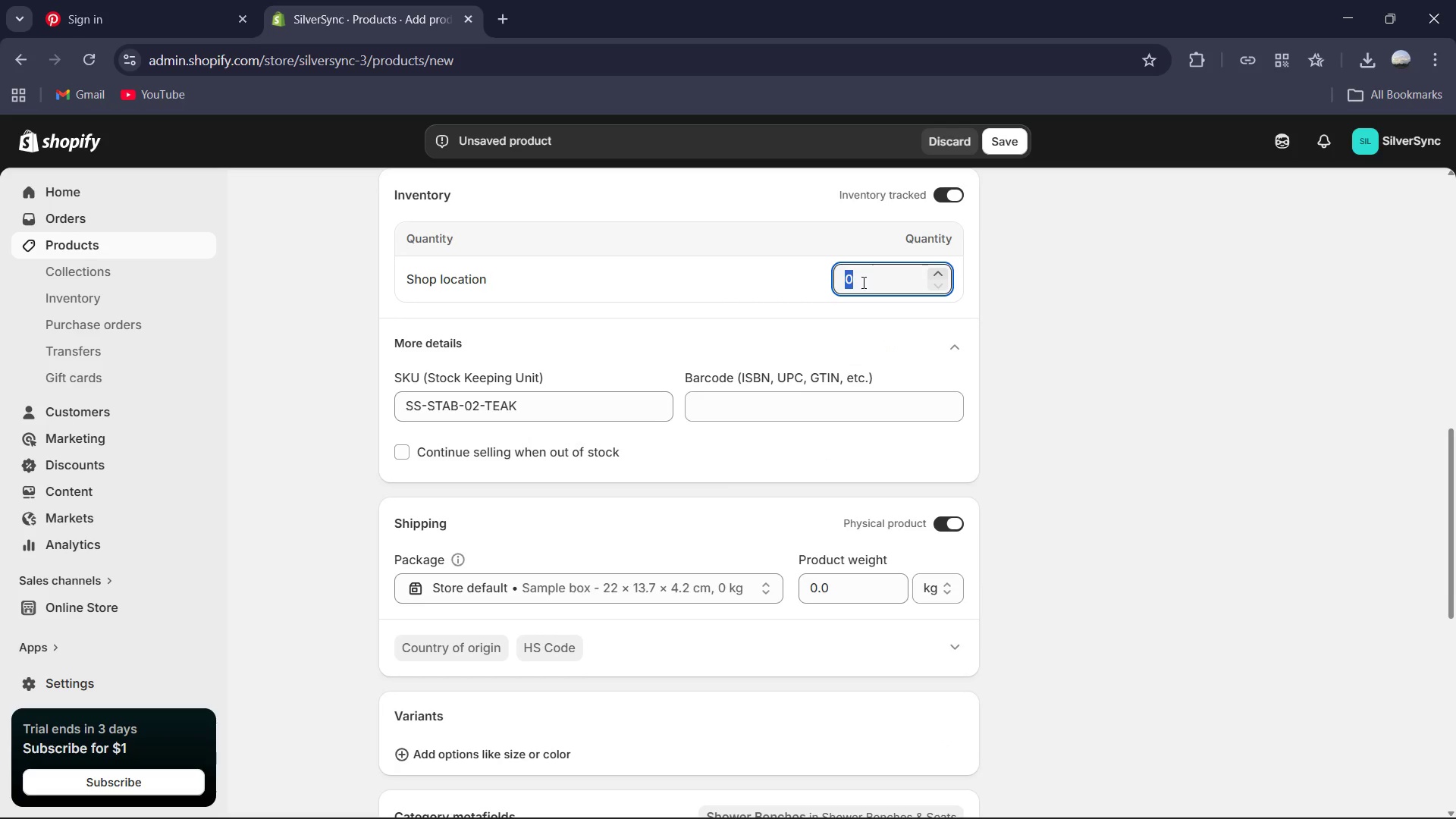 
key(Numpad8)
 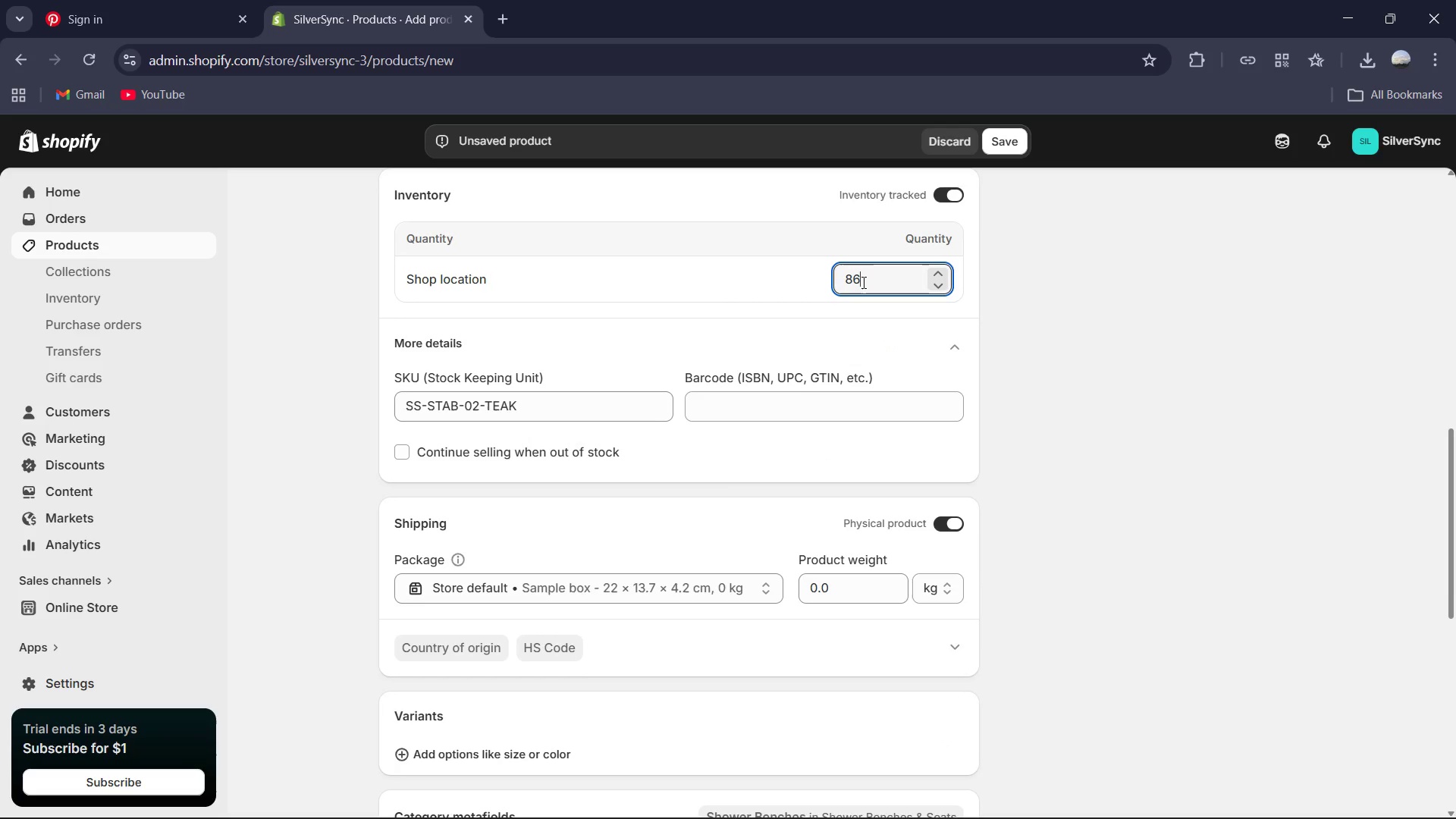 
key(Numpad6)
 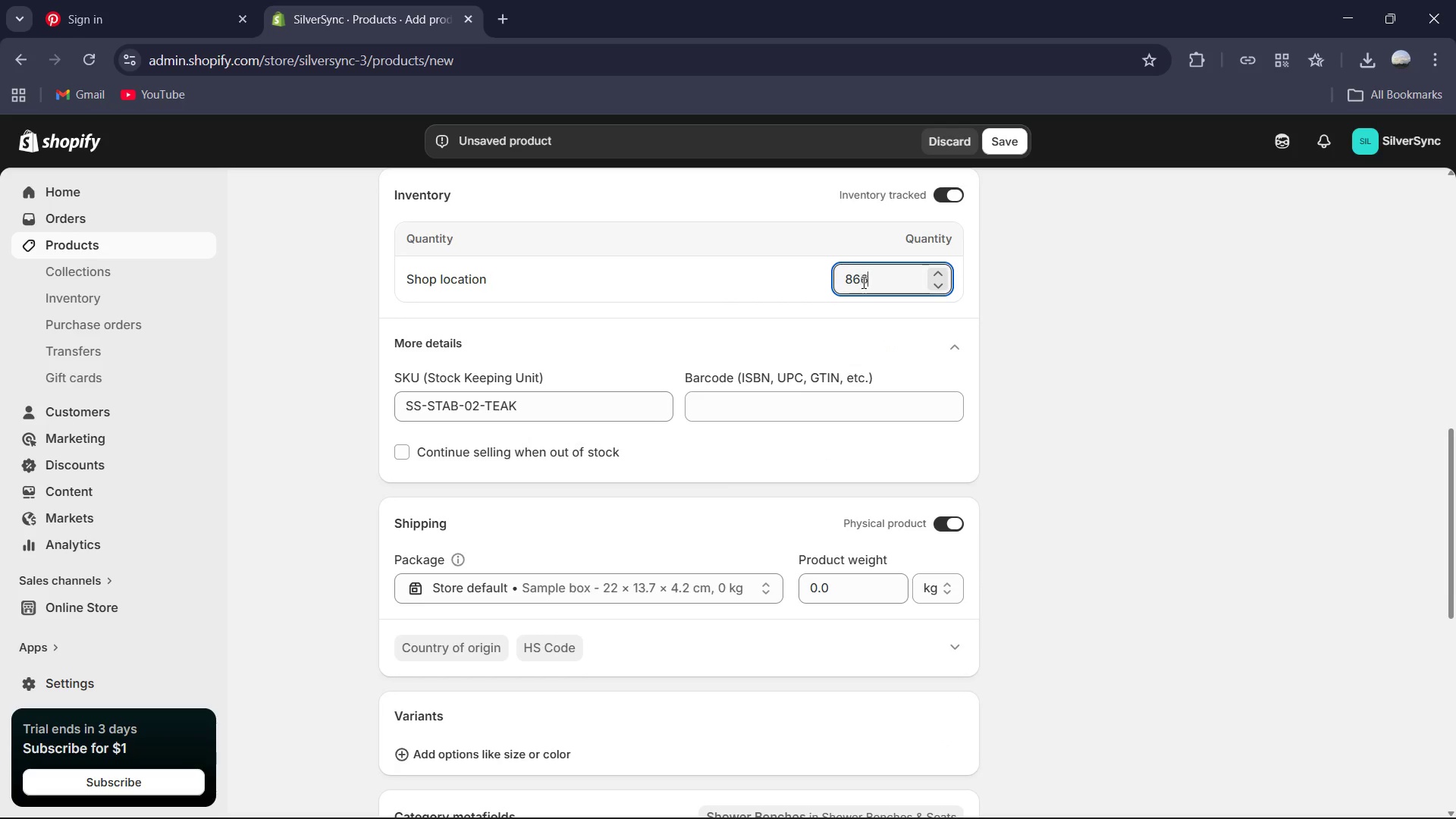 
key(Numpad6)
 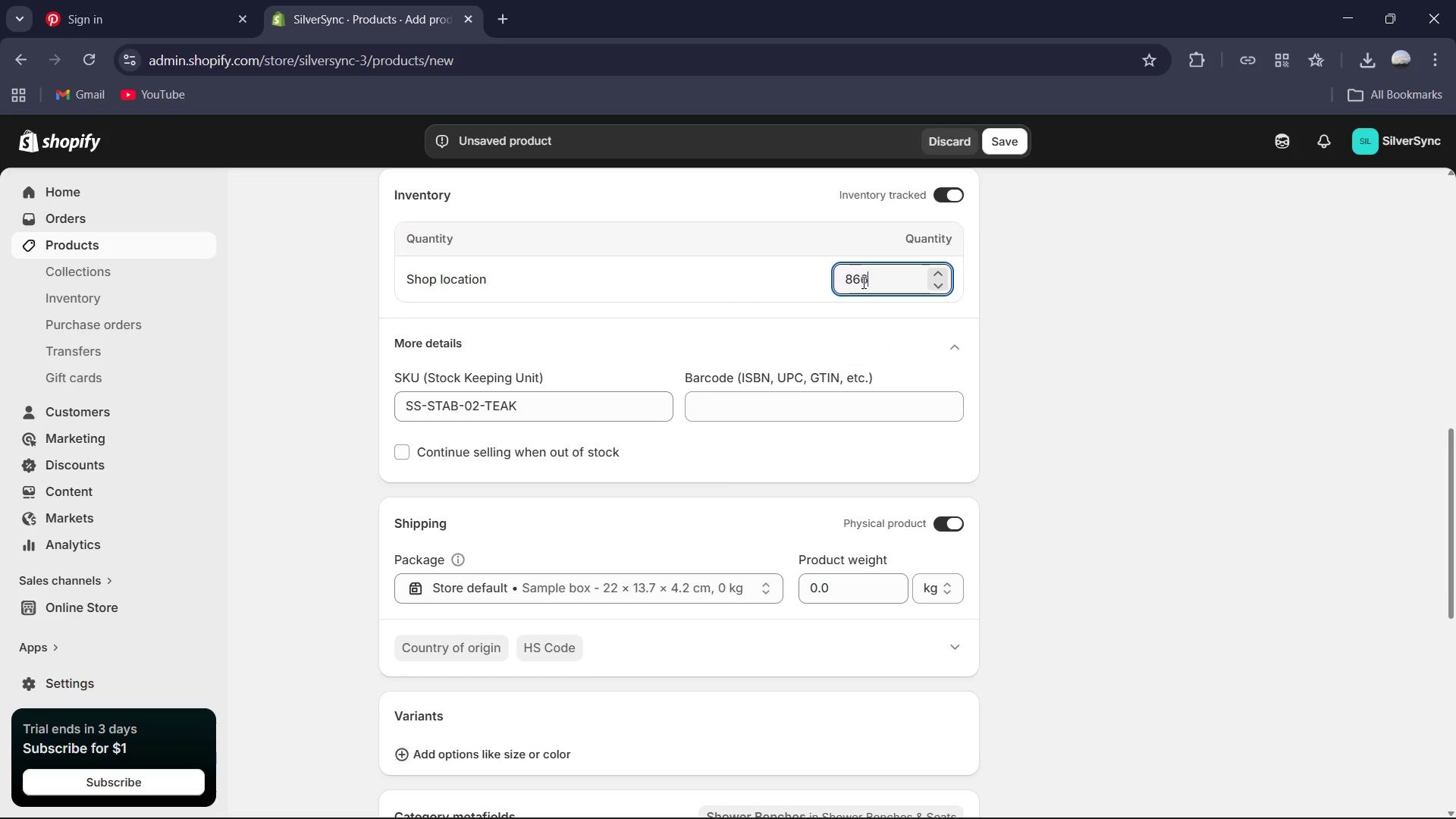 
key(Backspace)
 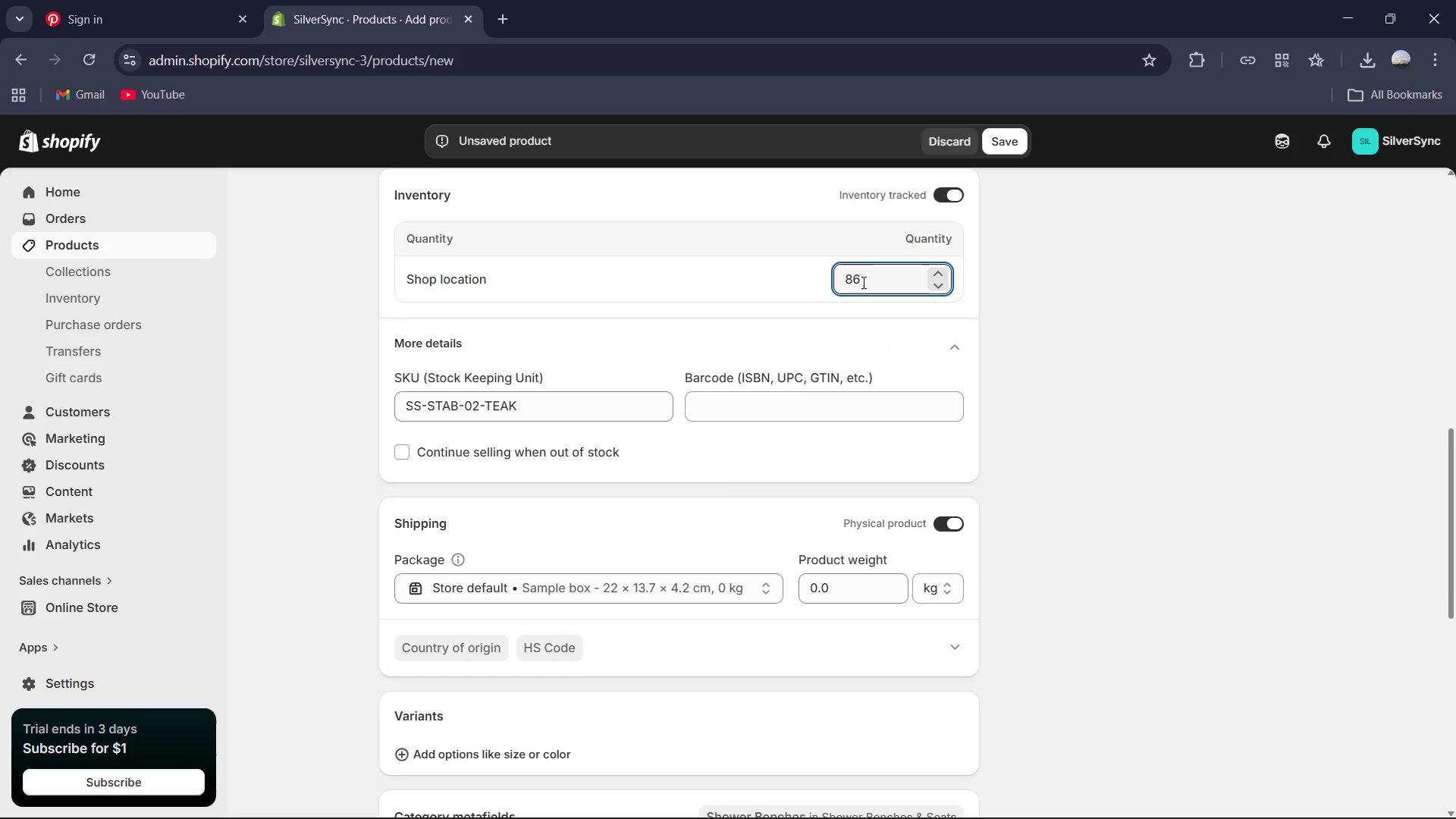 
key(Backspace)
 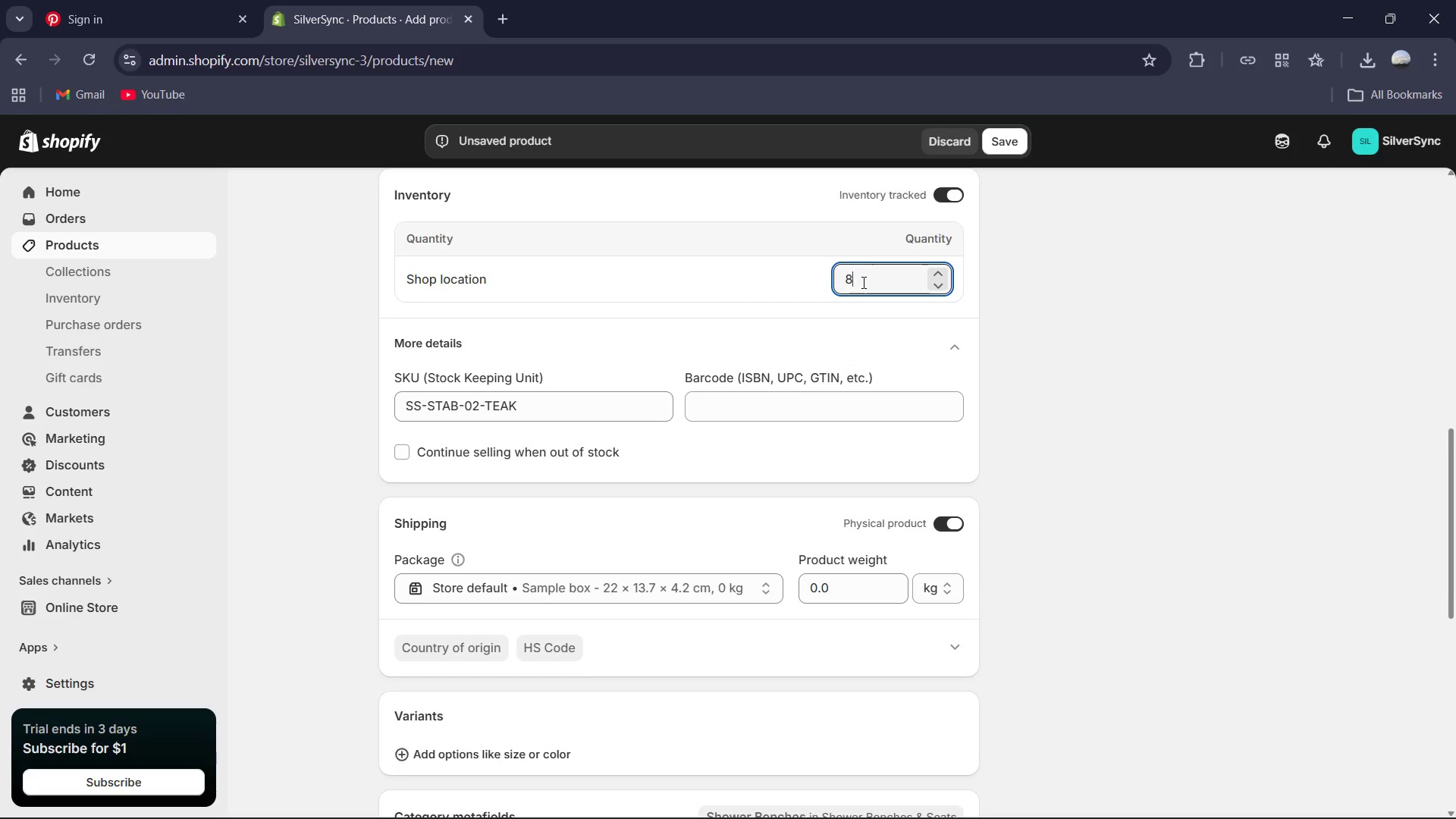 
key(Backspace)
 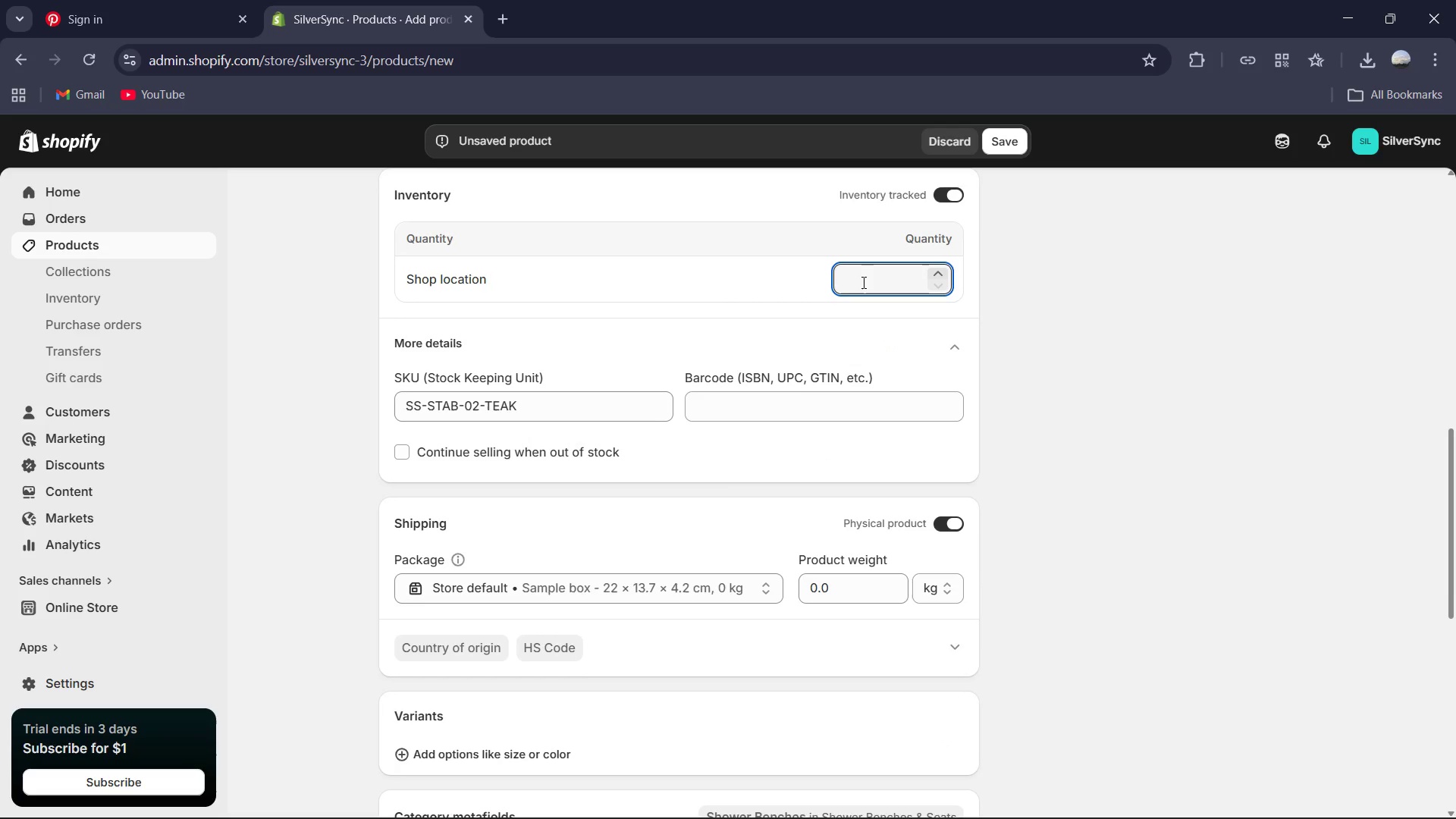 
key(Numpad2)
 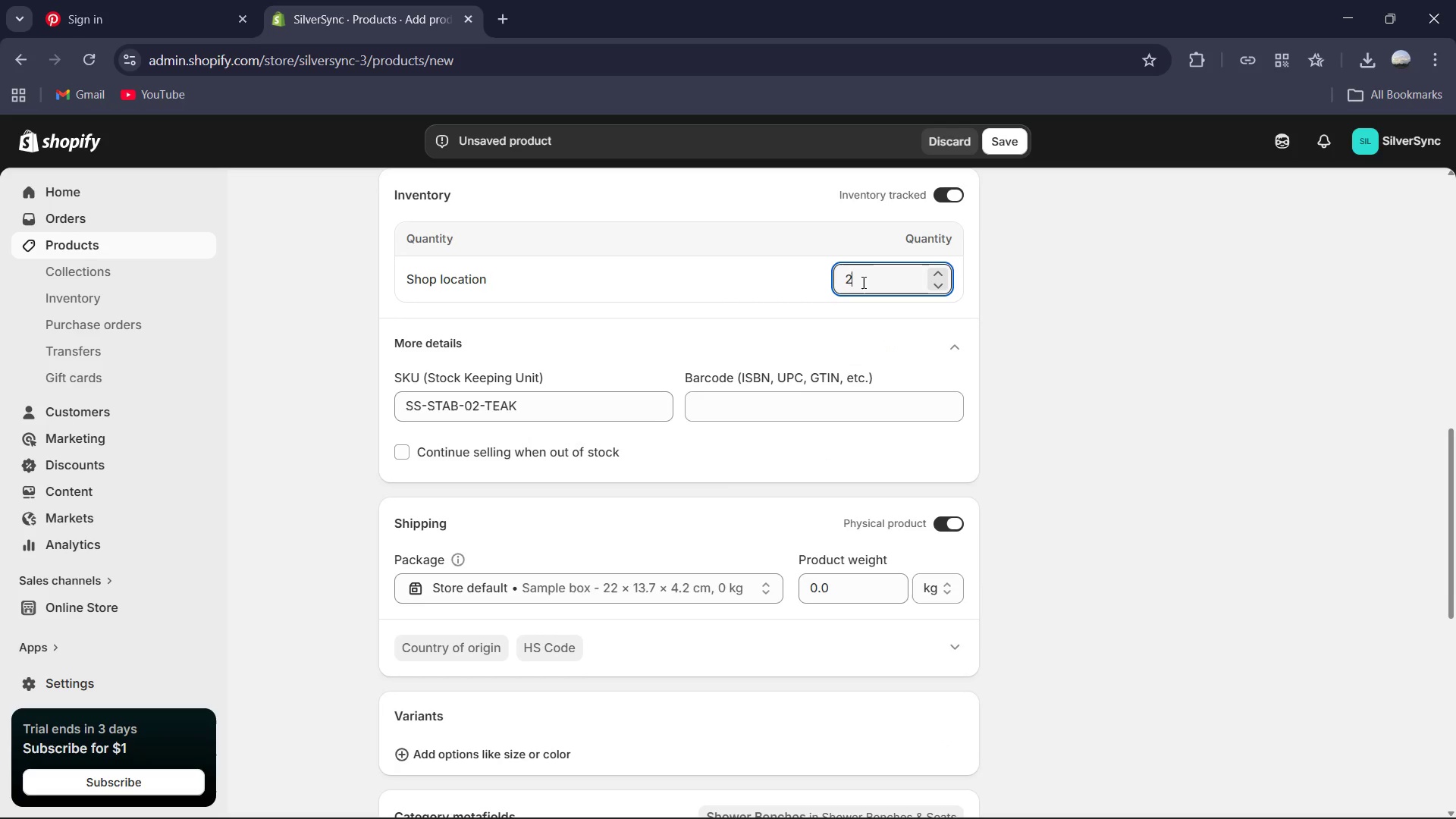 
key(Numpad5)
 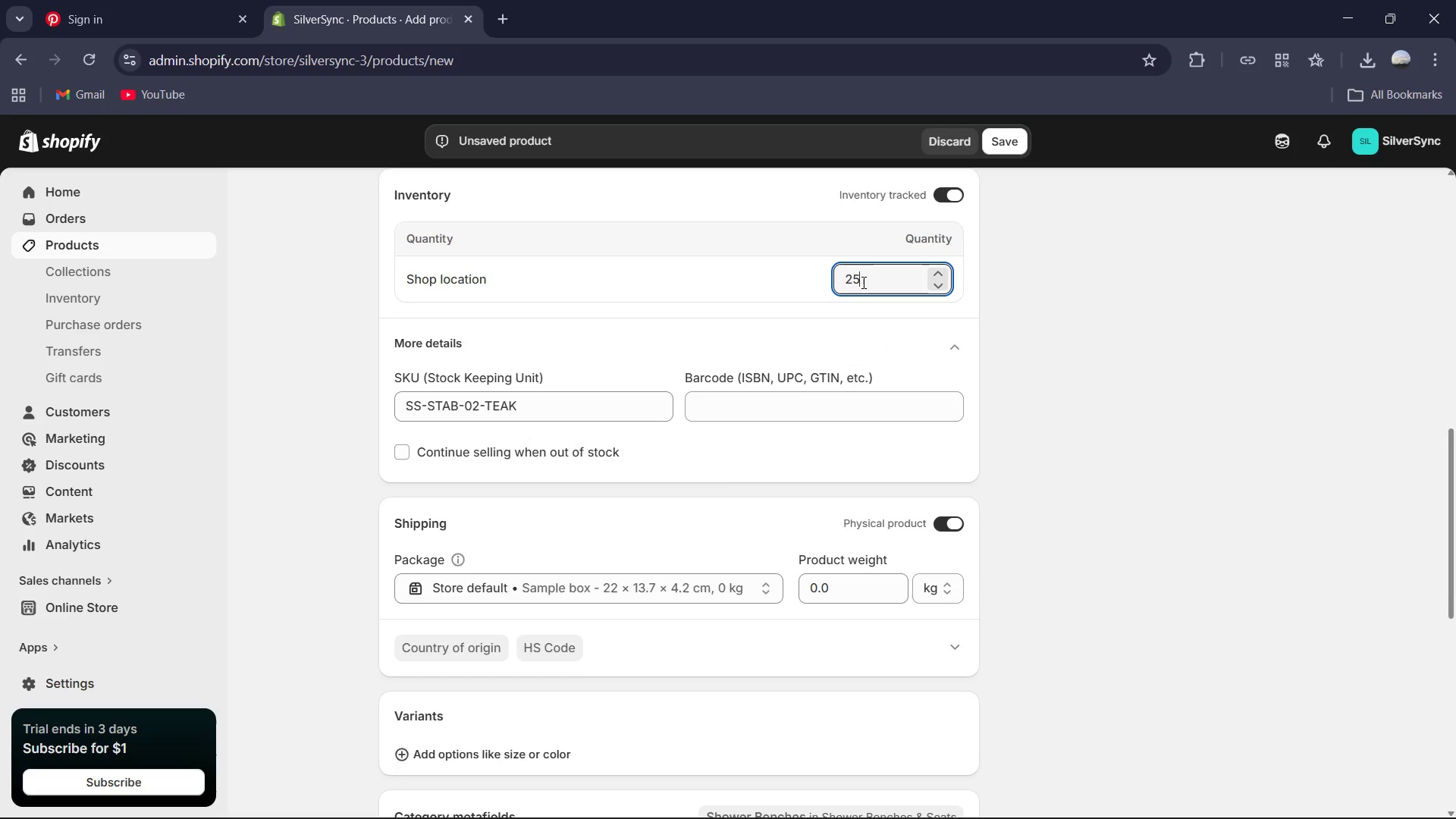 
key(Numpad0)
 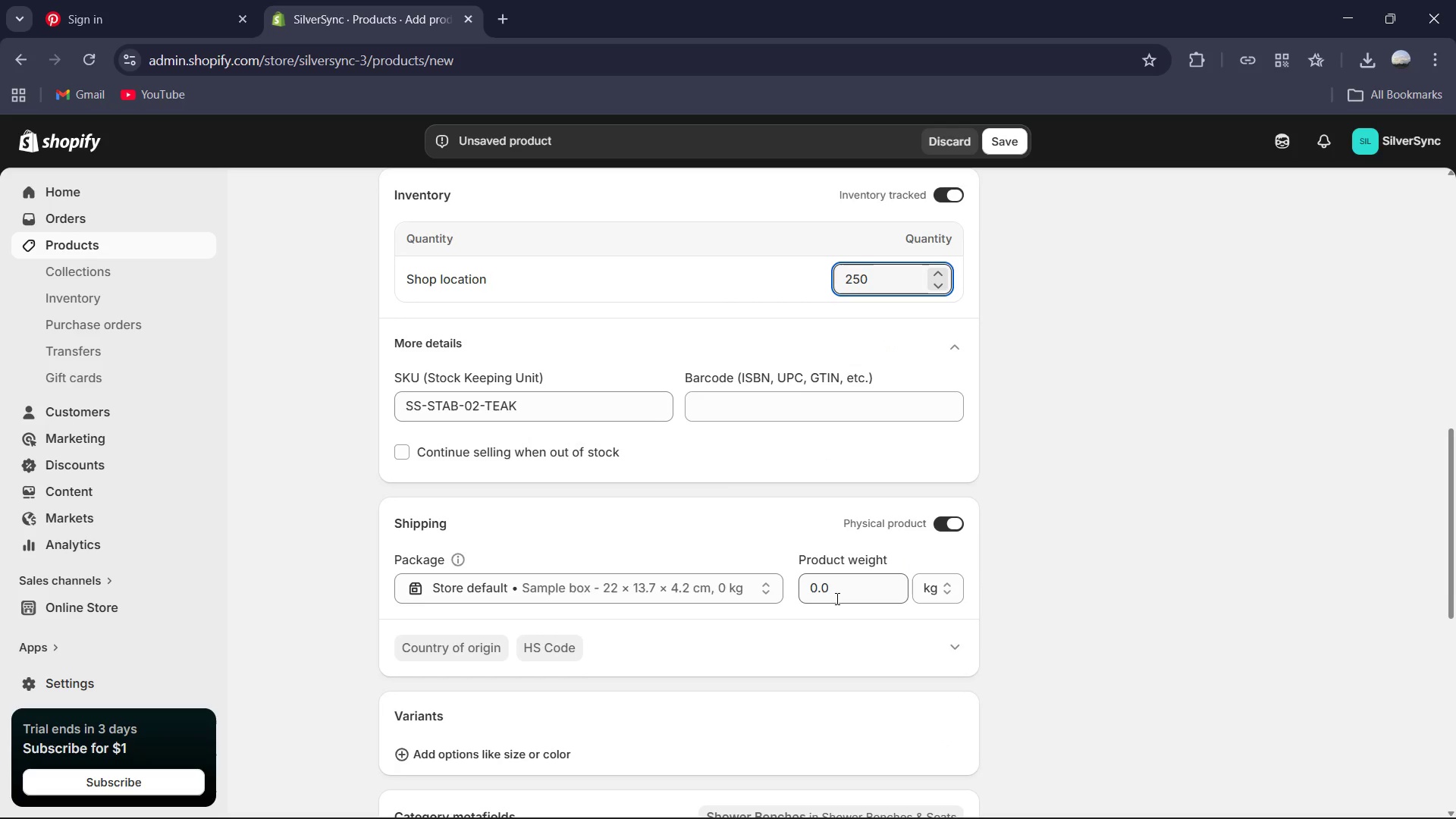 
left_click([836, 598])
 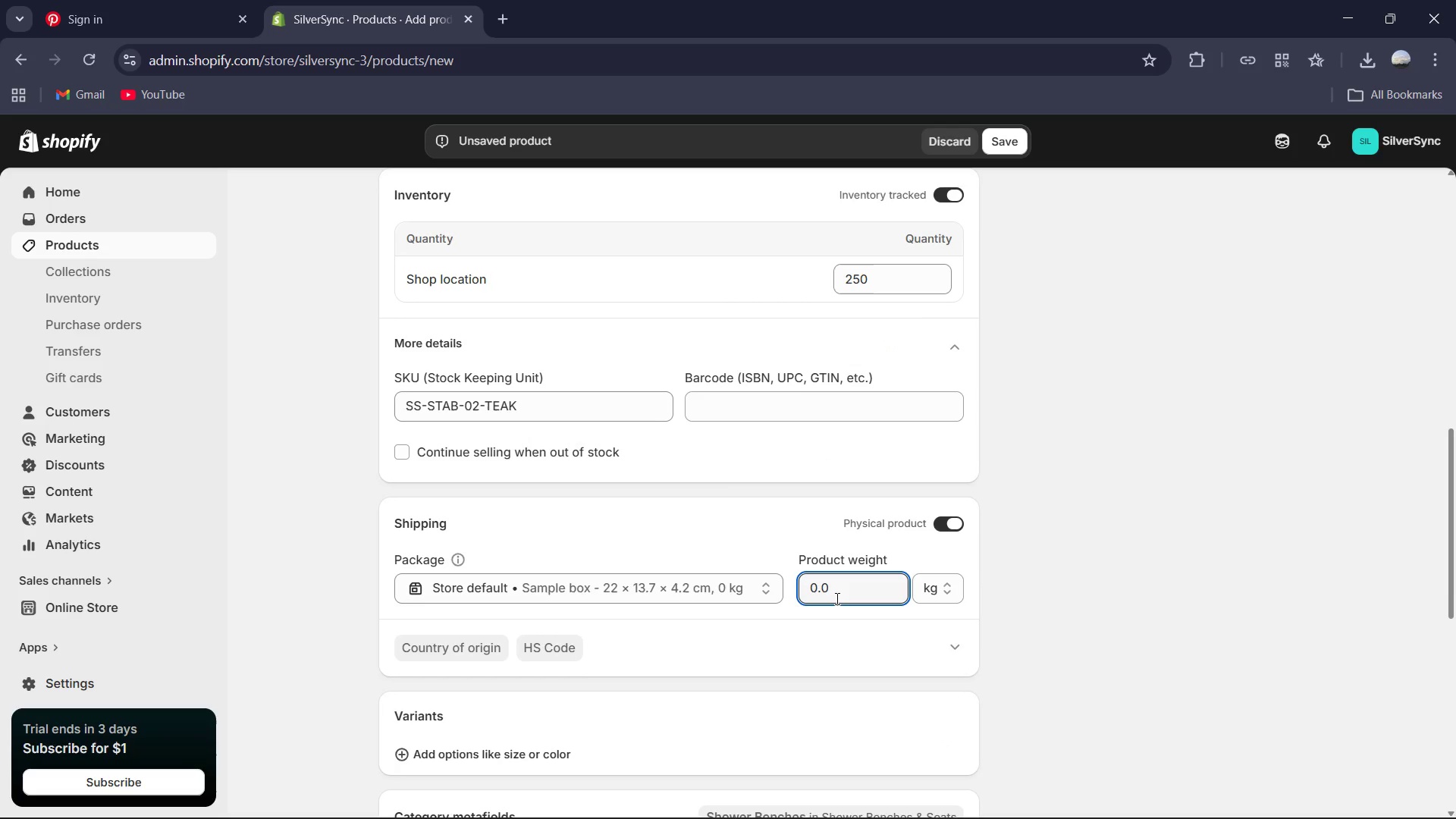 
key(Control+A)
 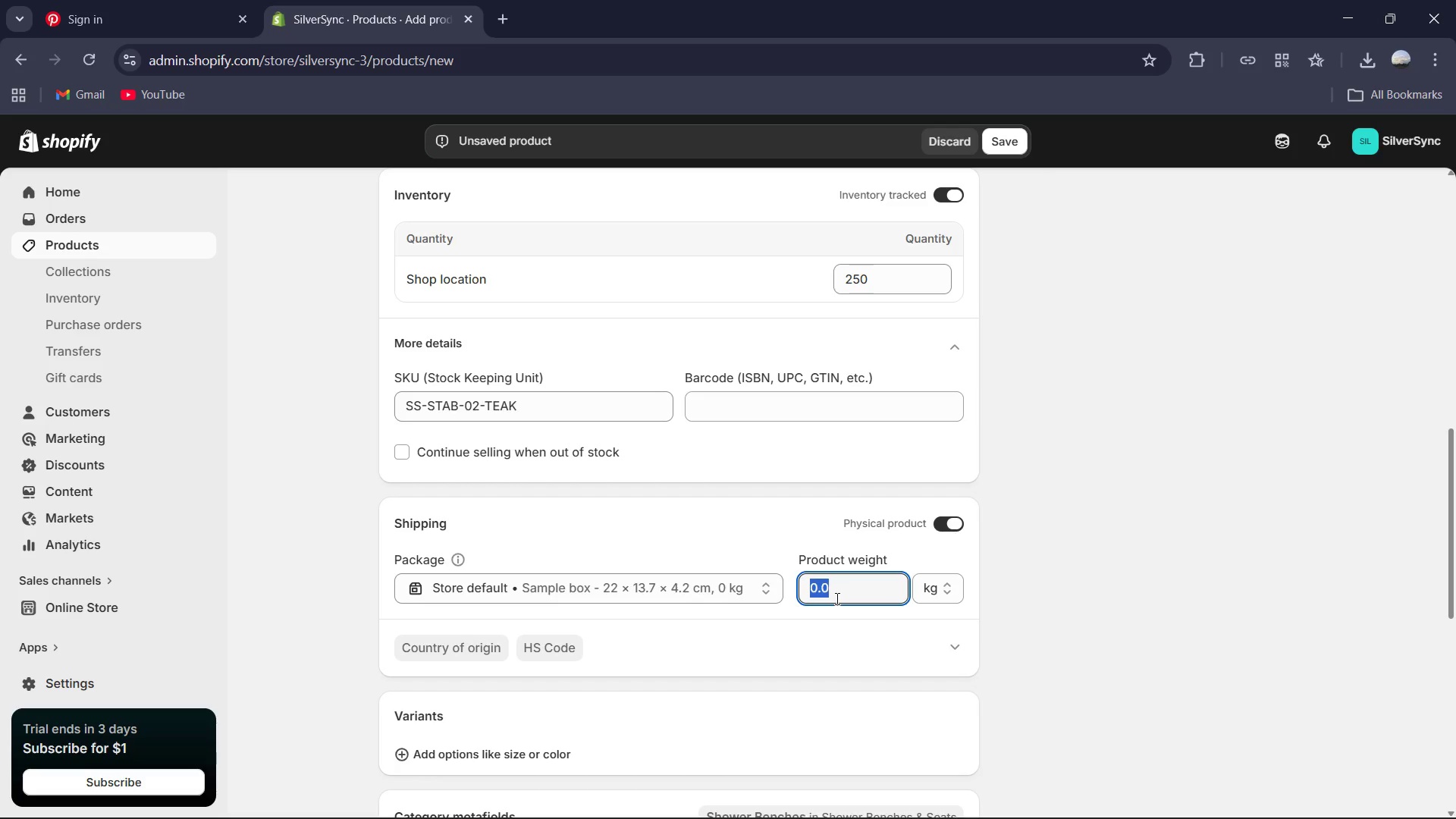 
key(Numpad1)
 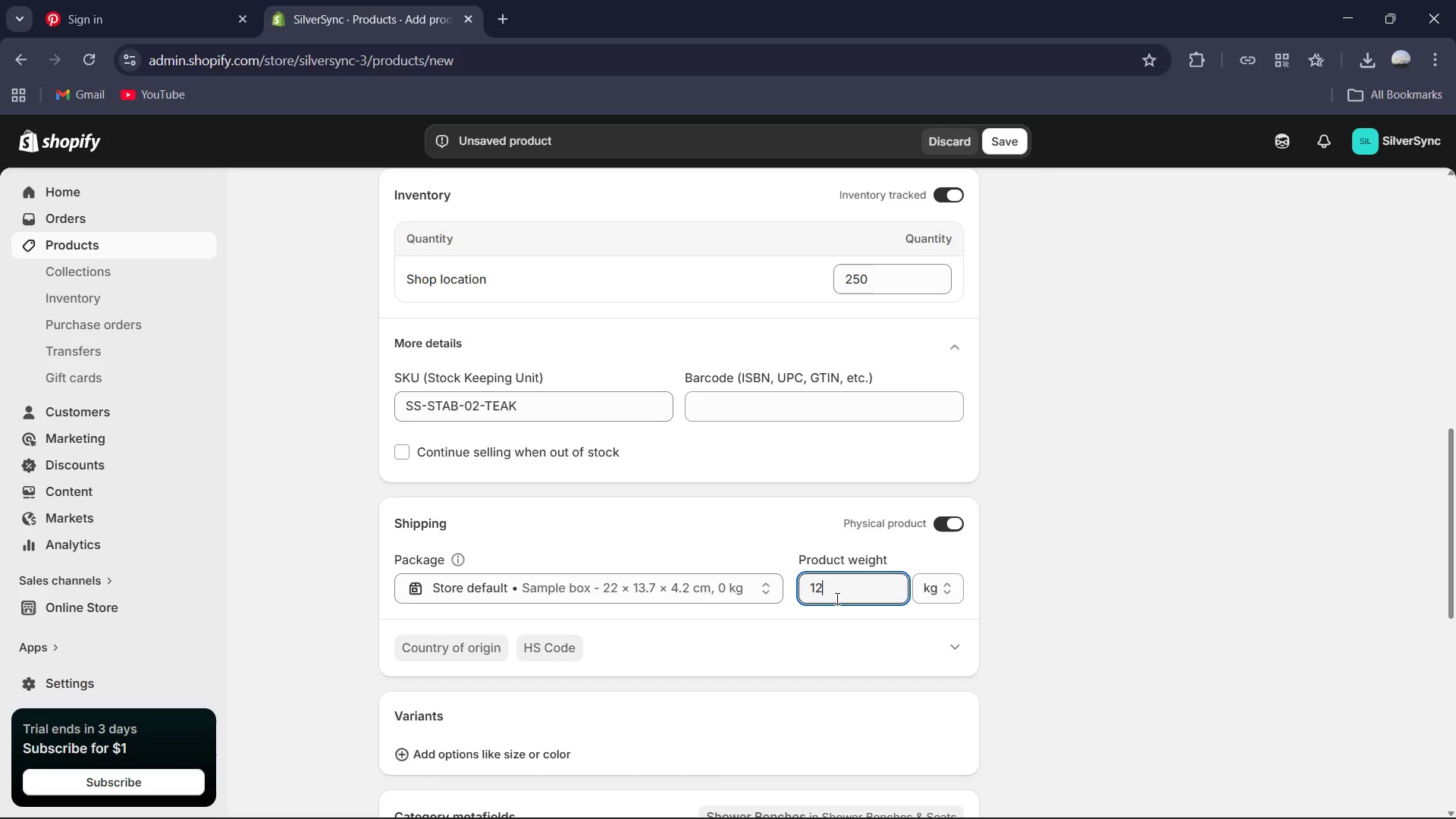 
key(Numpad2)
 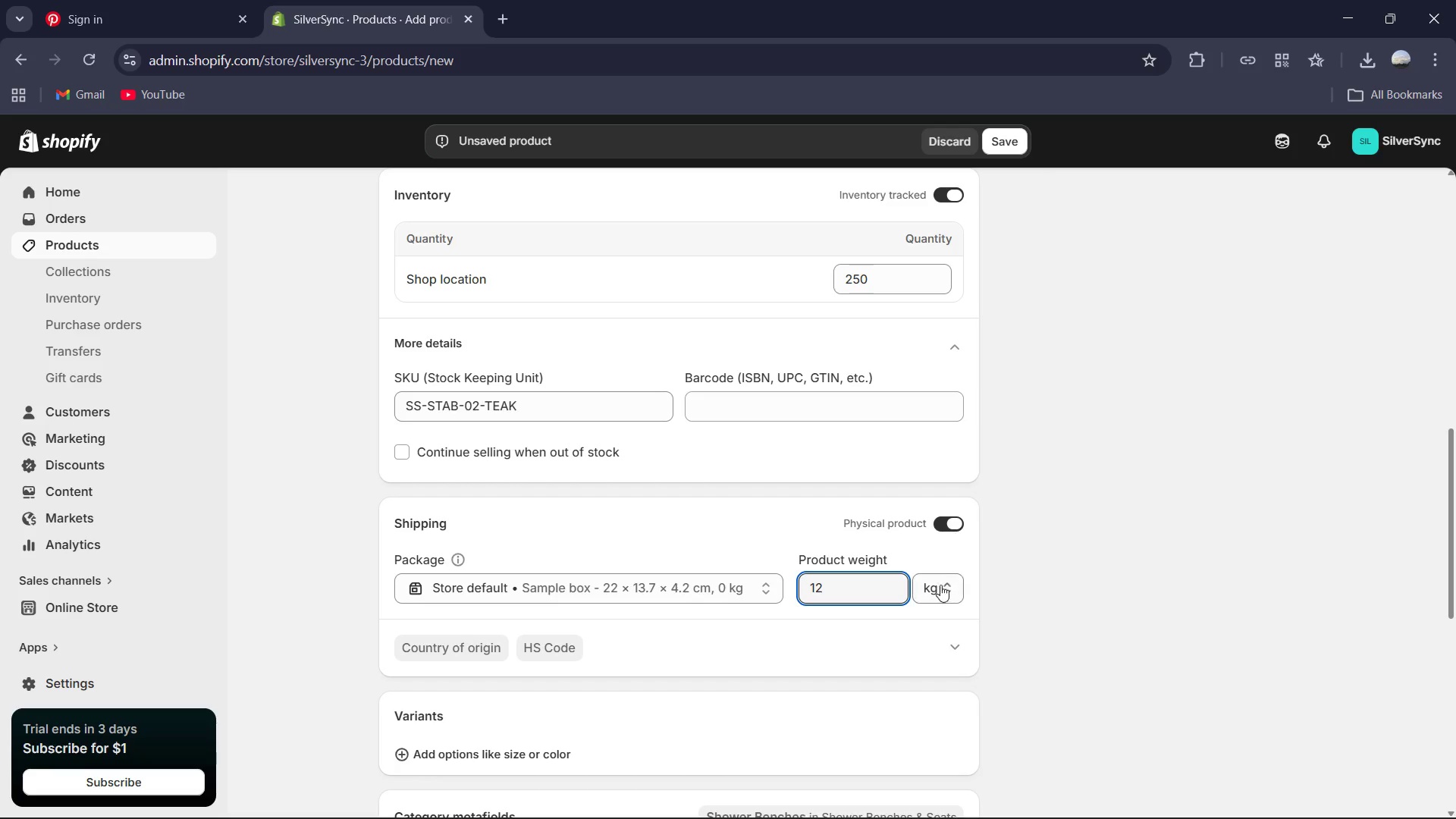 
left_click([943, 584])
 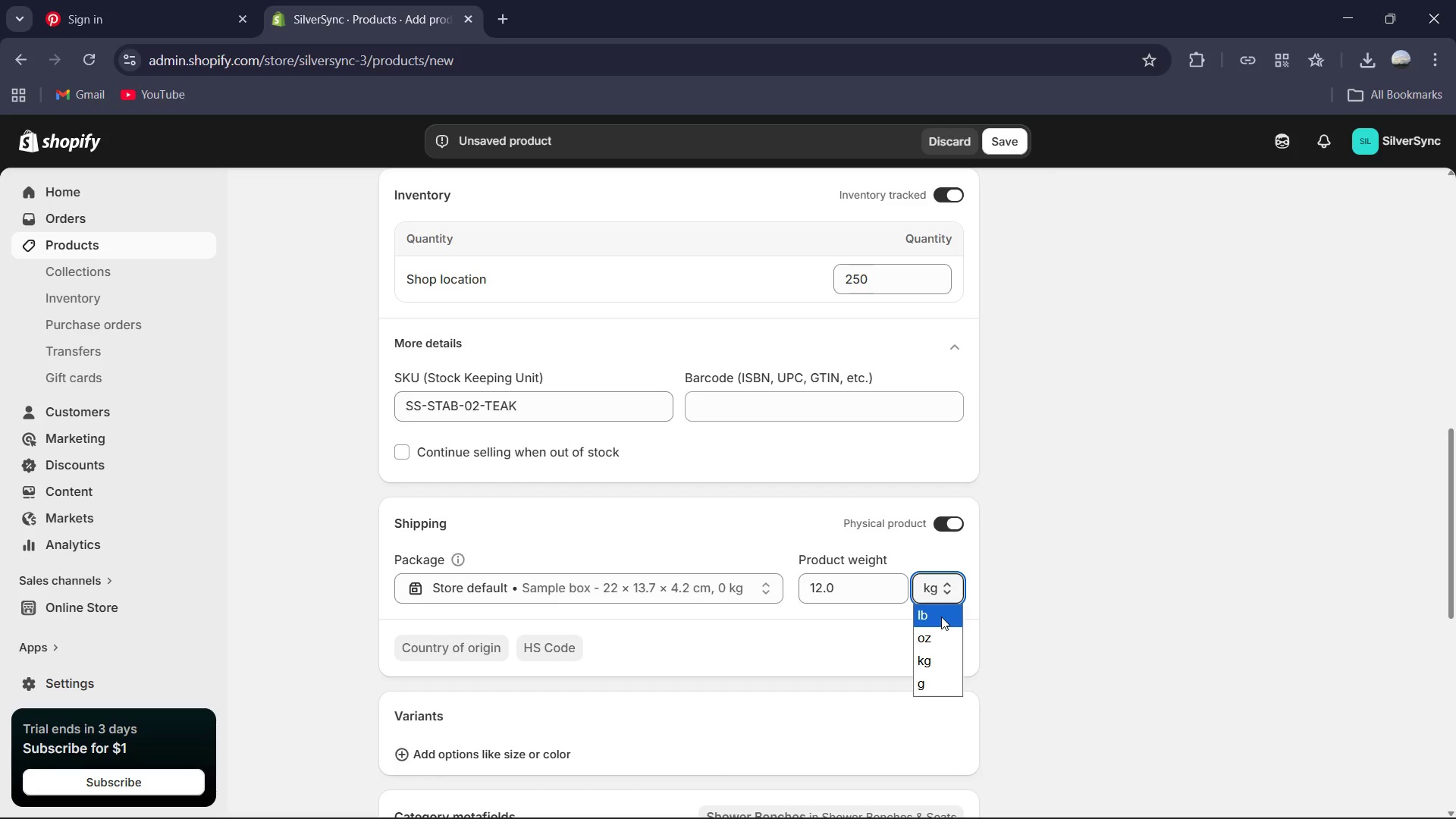 
left_click([941, 617])
 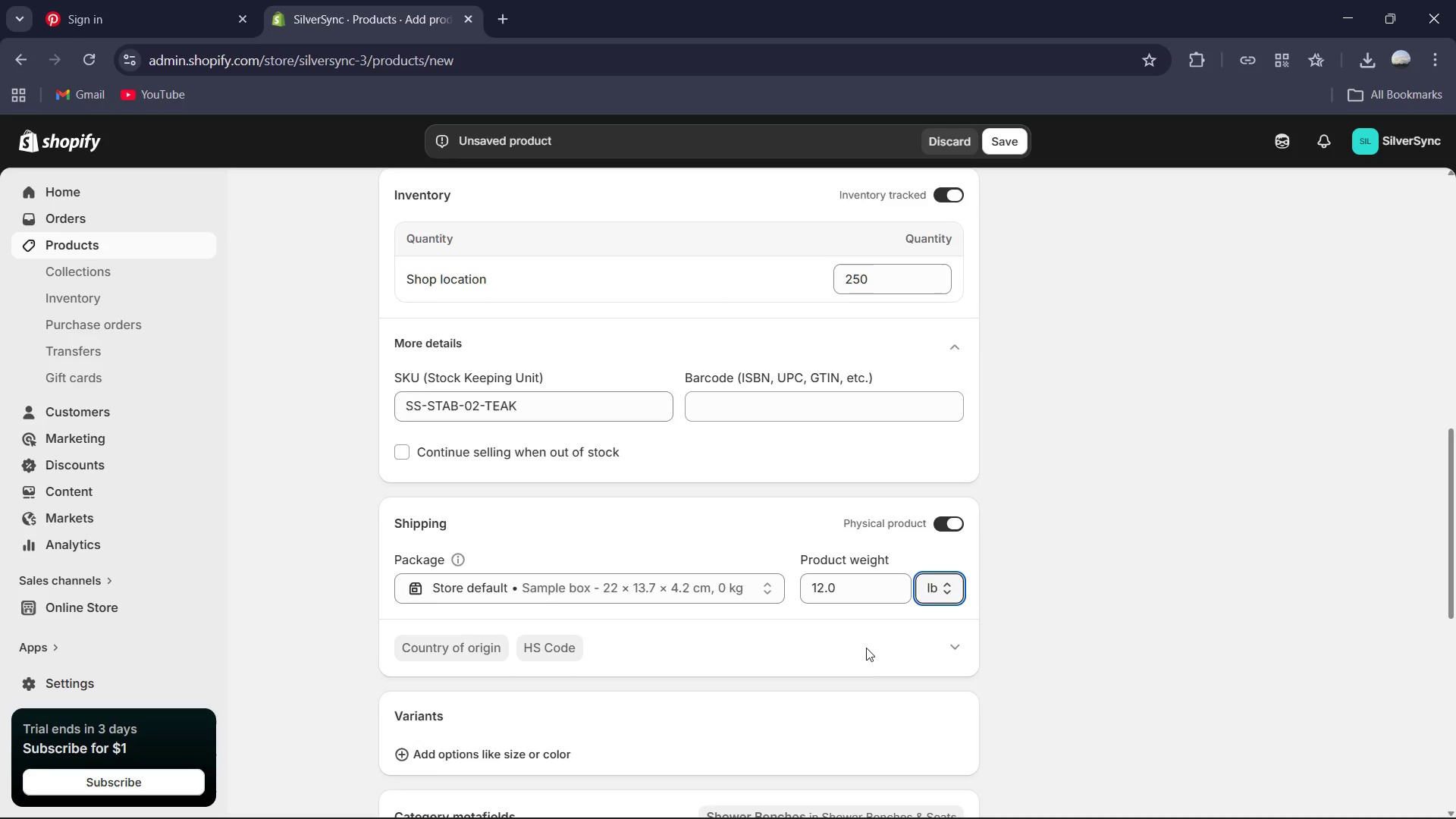 
scroll: coordinate [866, 649], scroll_direction: down, amount: 3.0
 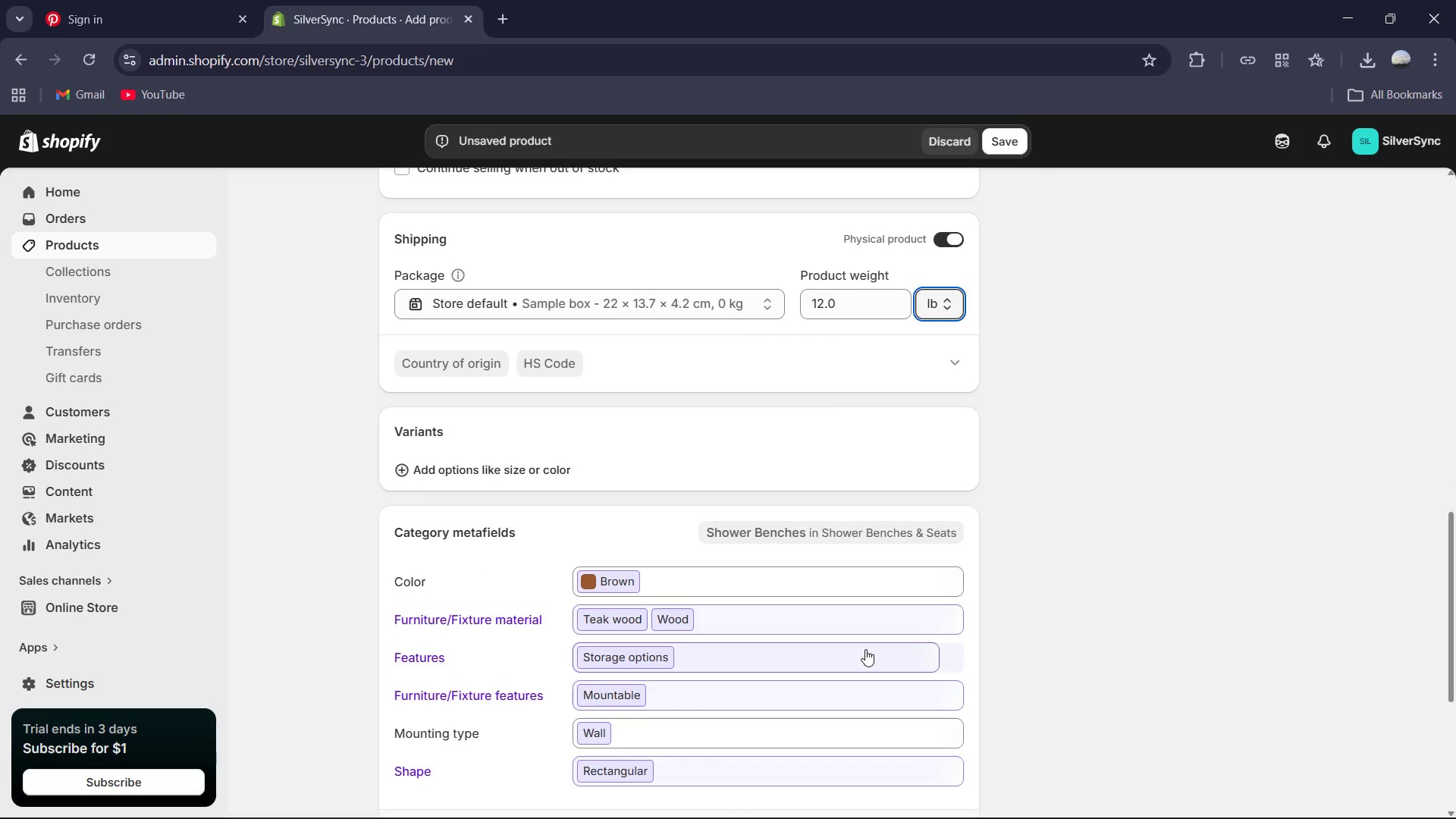 
scroll: coordinate [865, 649], scroll_direction: none, amount: 0.0
 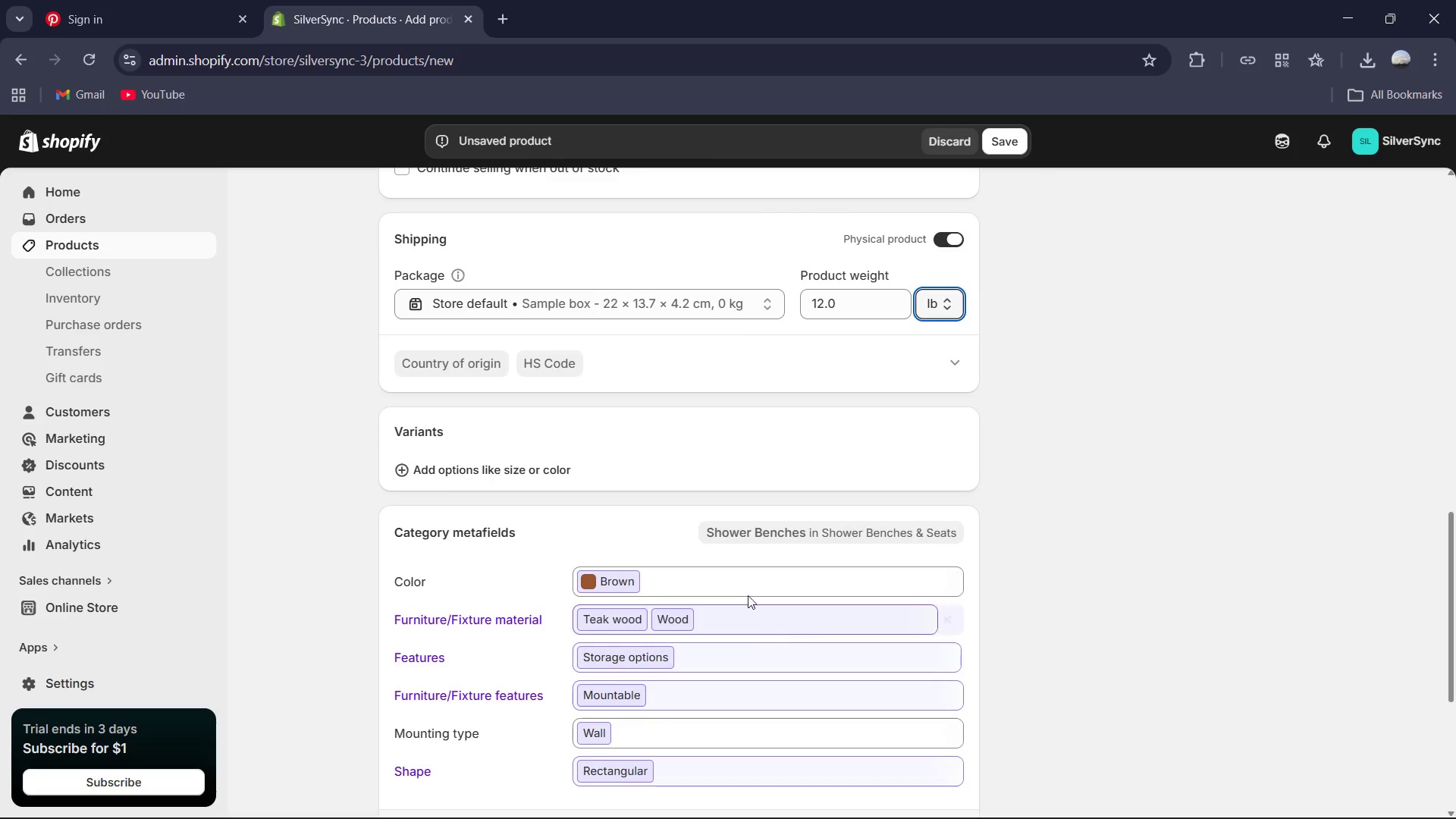 
left_click([727, 587])
 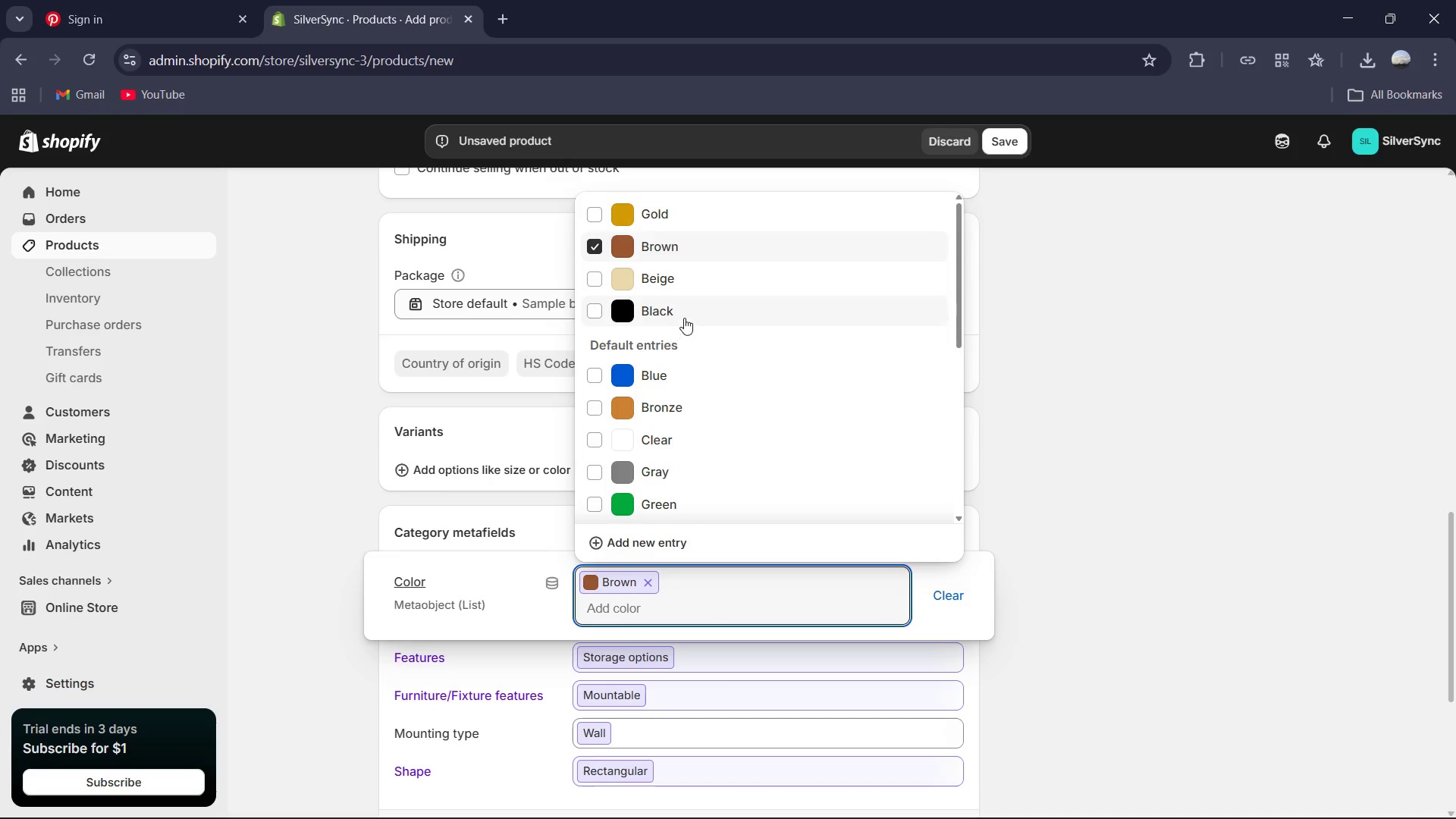 
left_click([594, 284])
 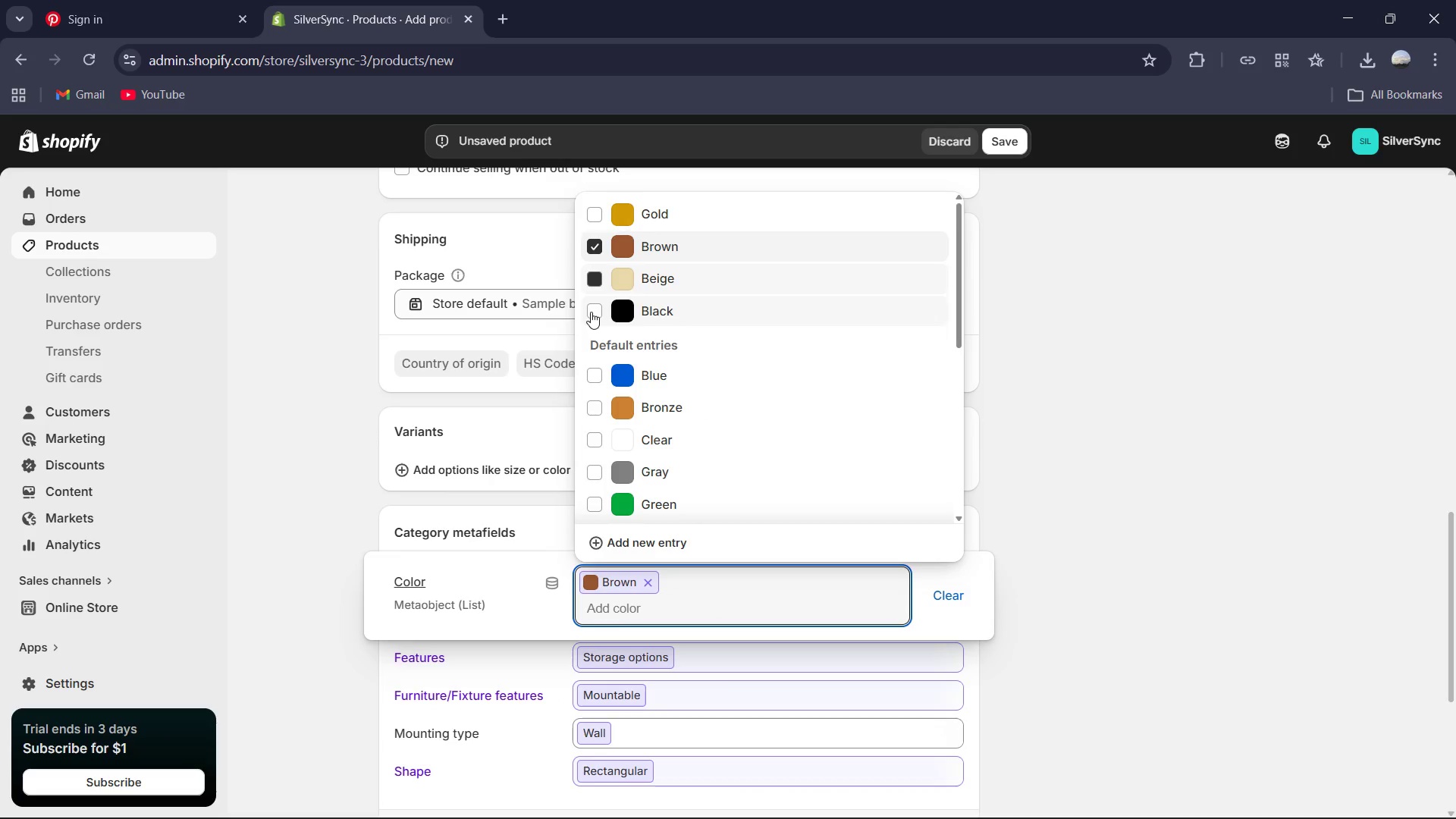 
left_click([591, 312])
 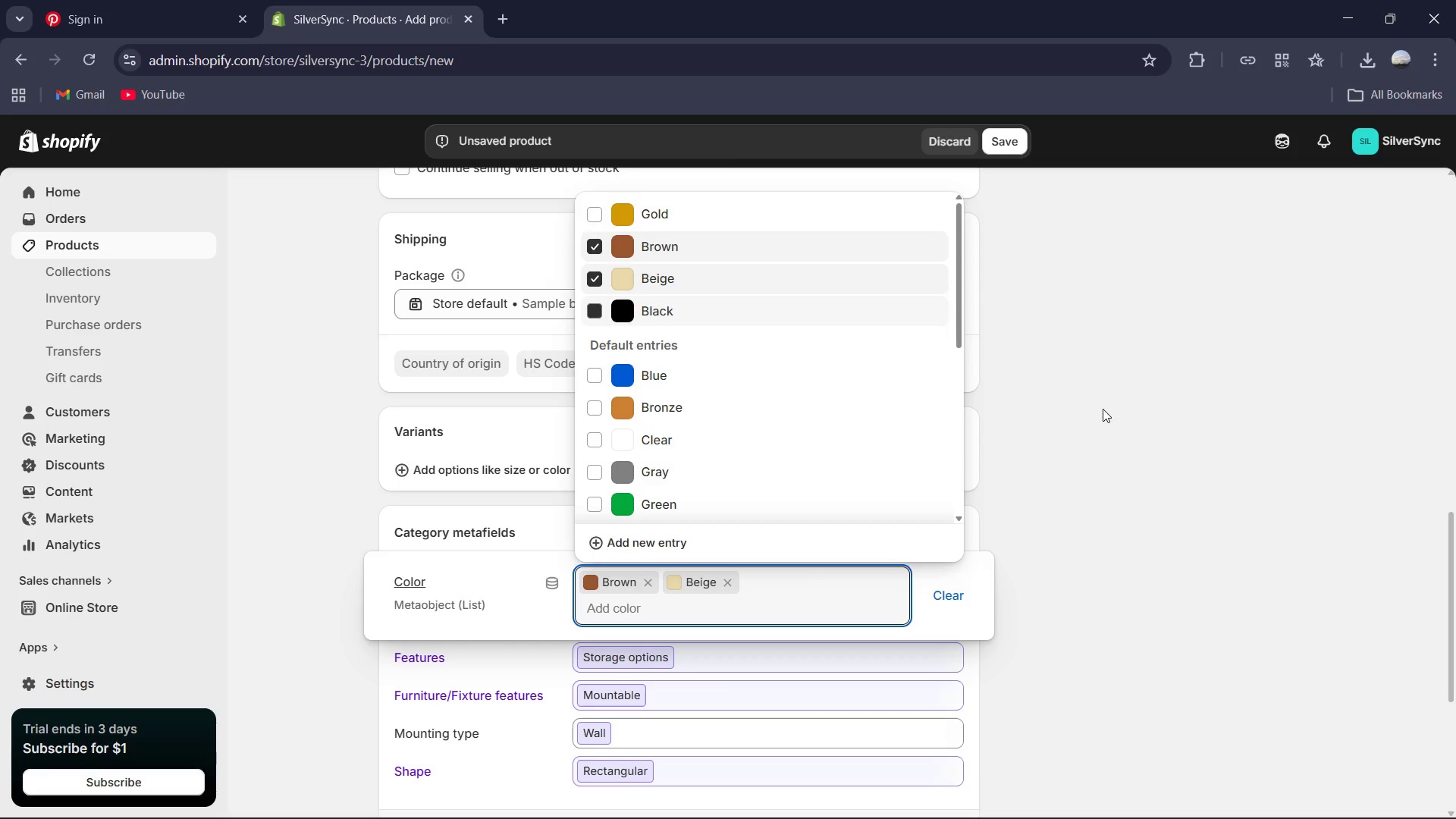 
left_click([1103, 409])
 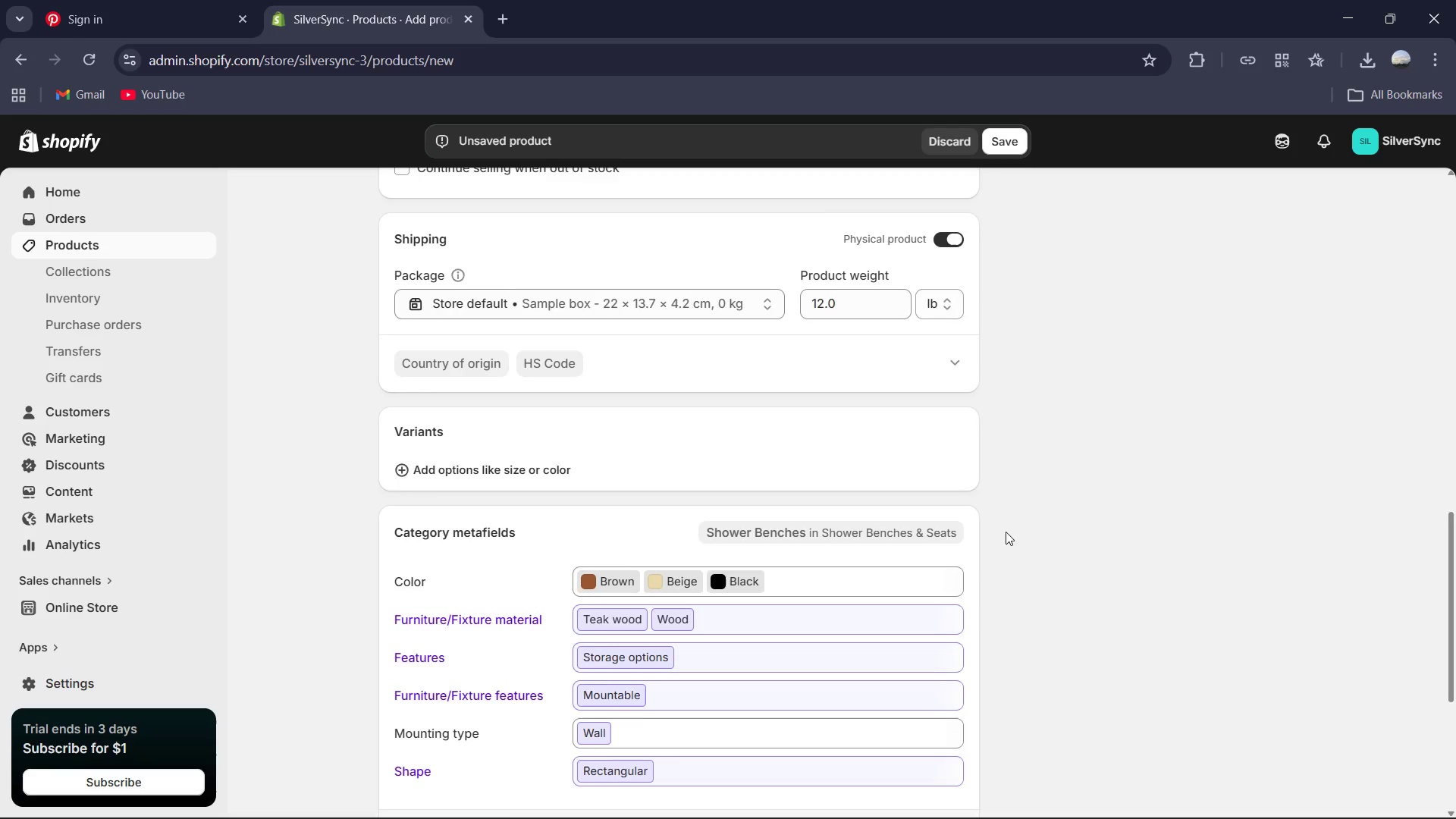 
scroll: coordinate [1007, 532], scroll_direction: down, amount: 3.0
 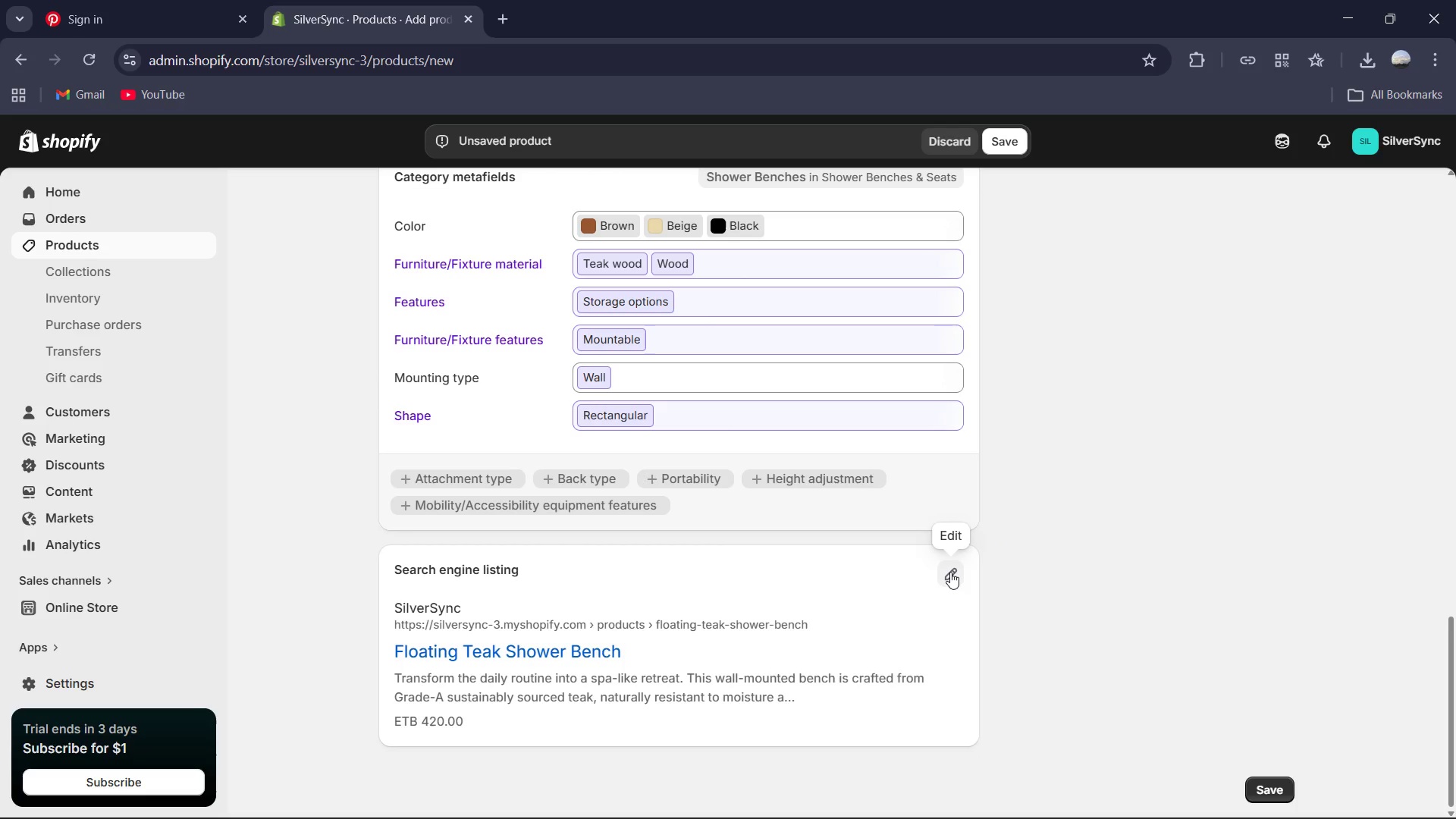 
left_click([950, 572])
 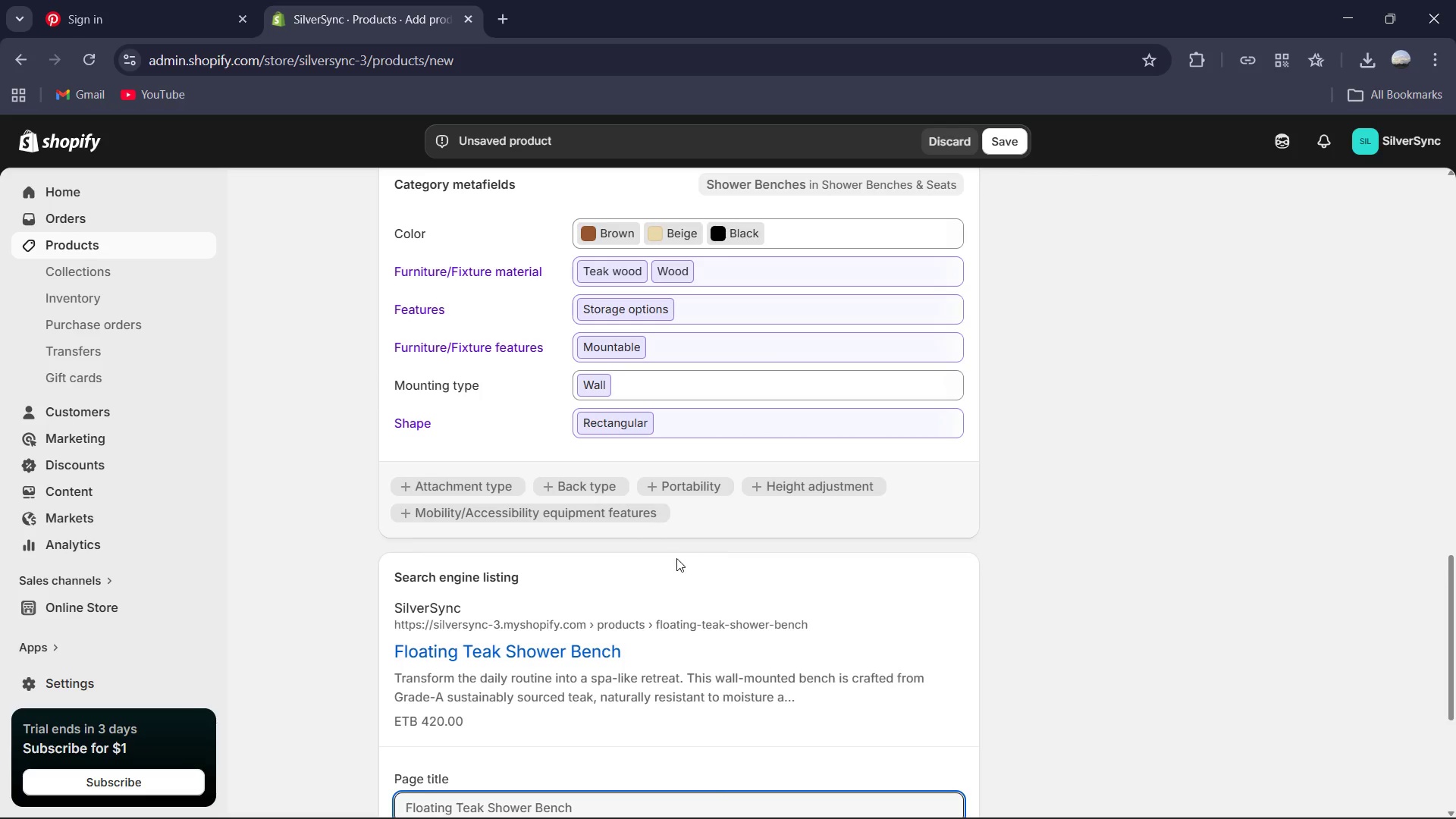 
scroll: coordinate [701, 558], scroll_direction: down, amount: 3.0
 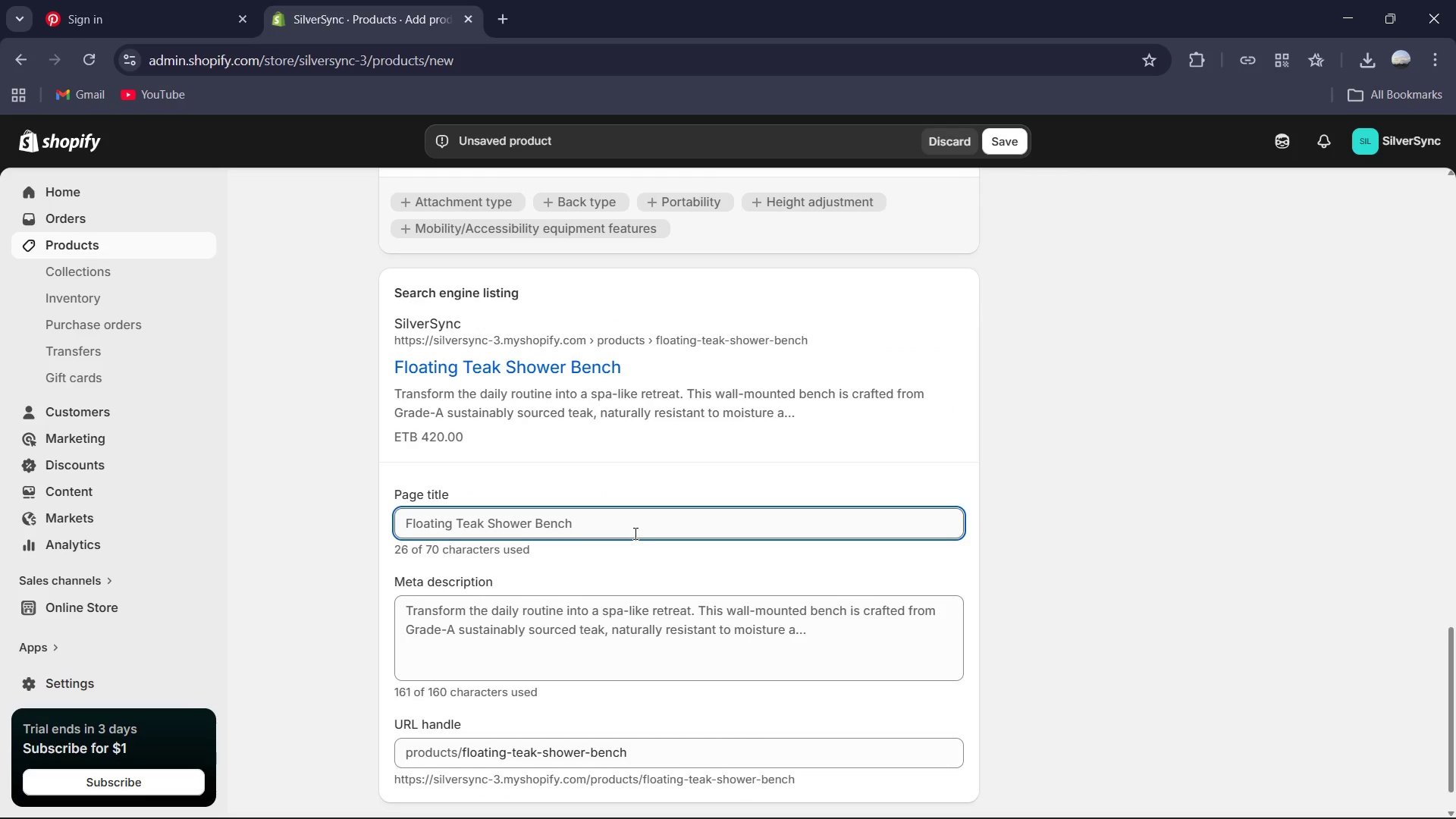 
left_click([634, 533])
 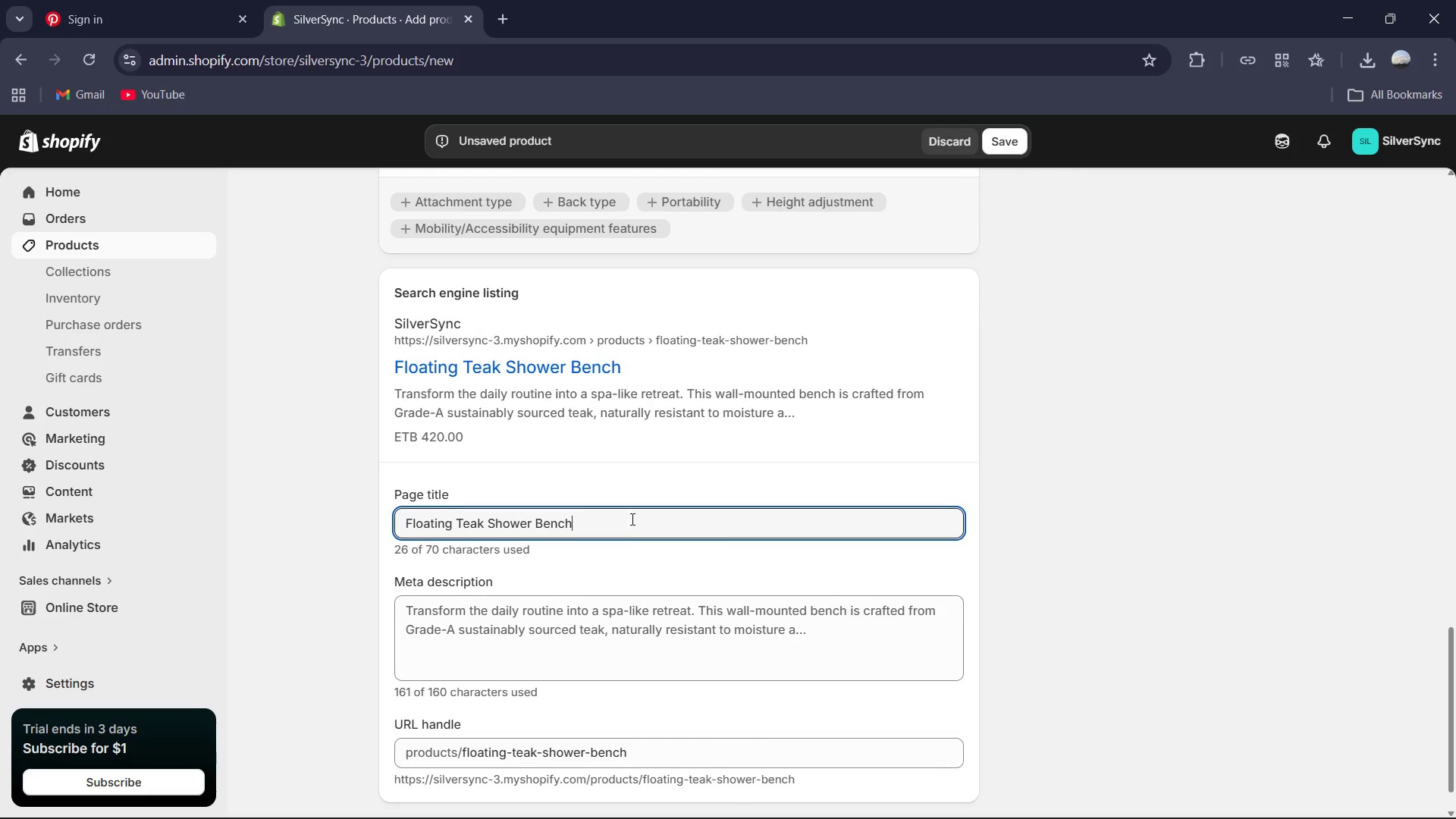 
type( | Designer Wall )
key(Backspace)
type(-Mounted Seat |SilverSync)
 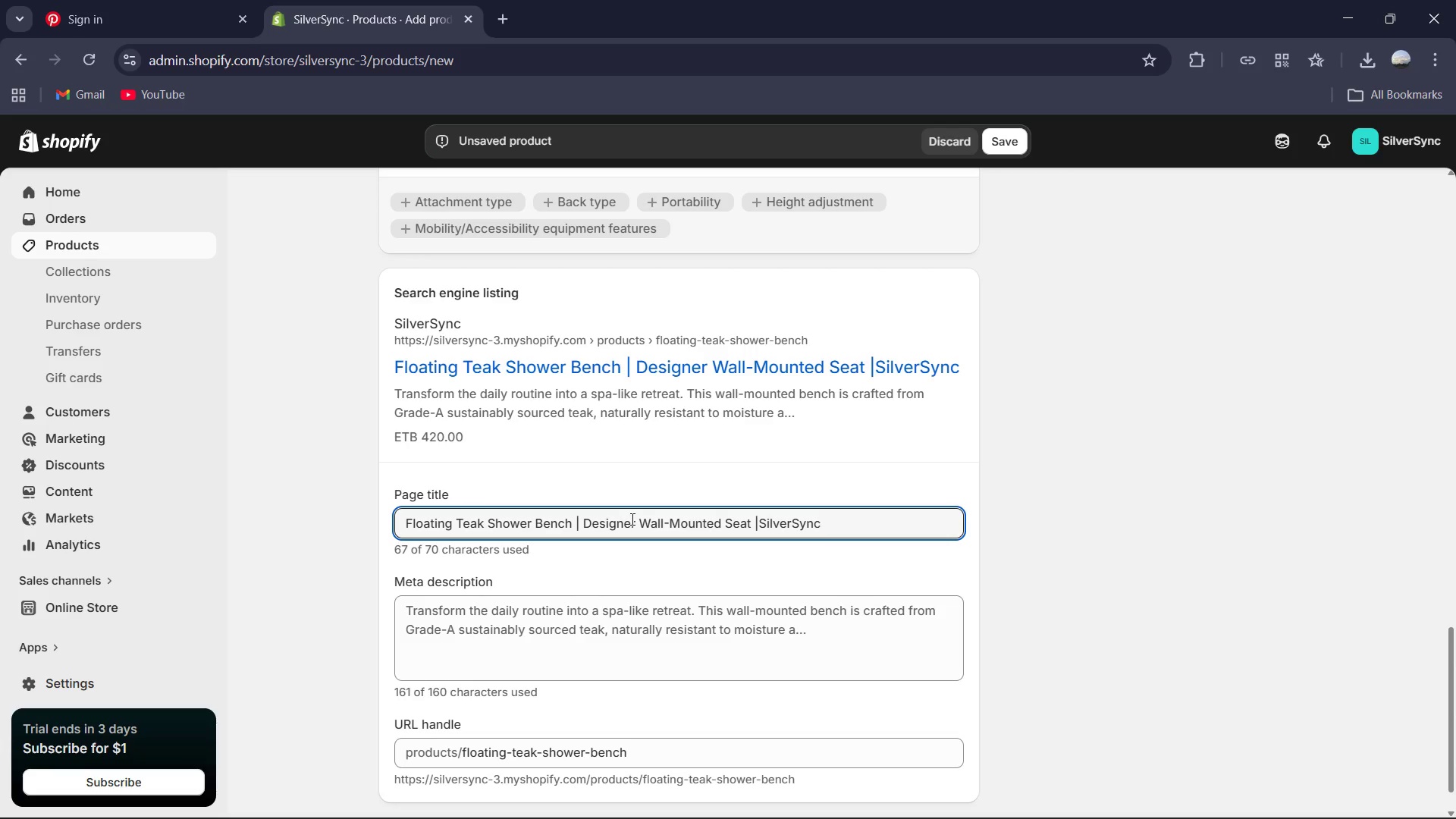 
left_click([482, 623])
 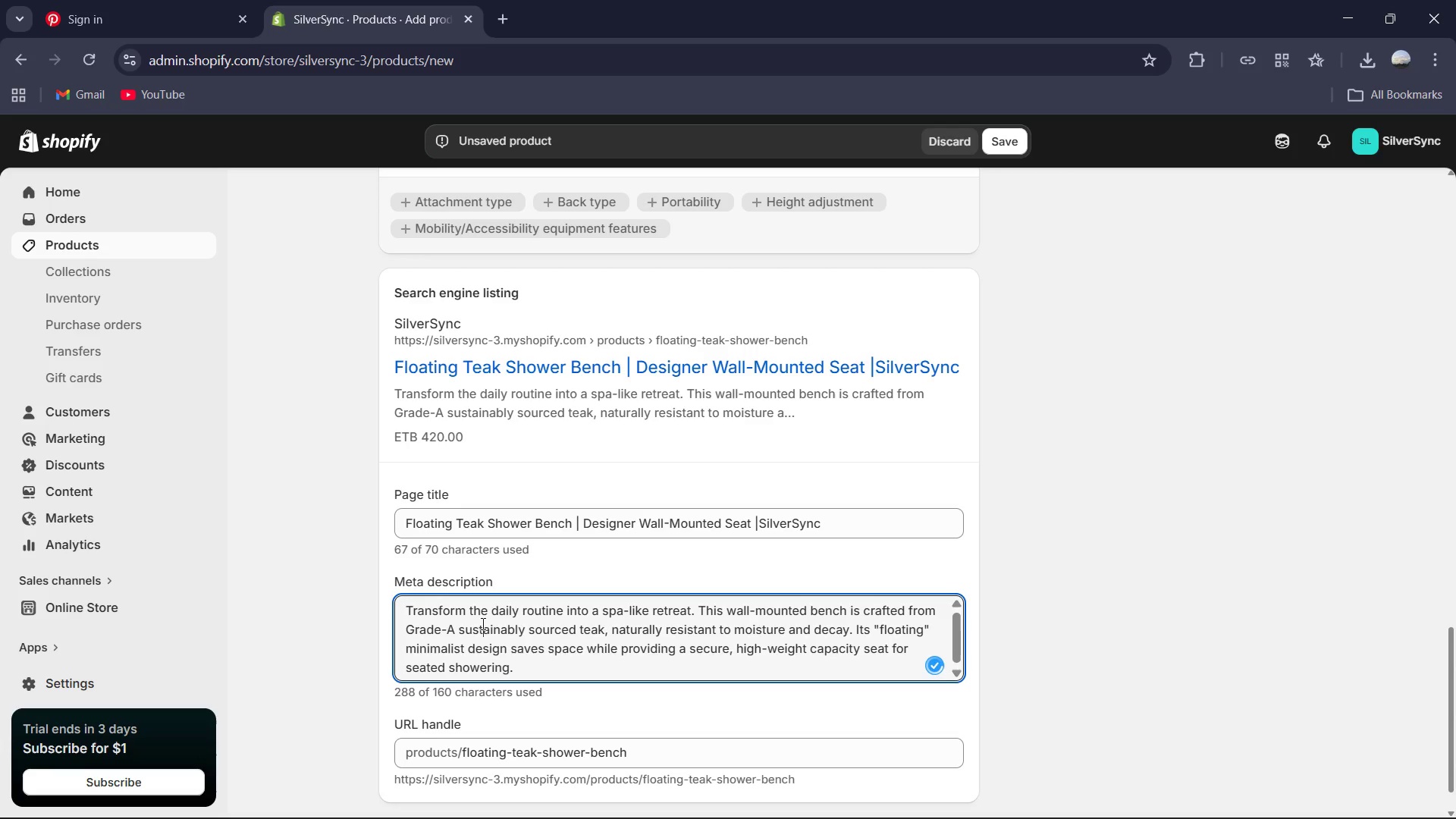 
key(Control+A)
 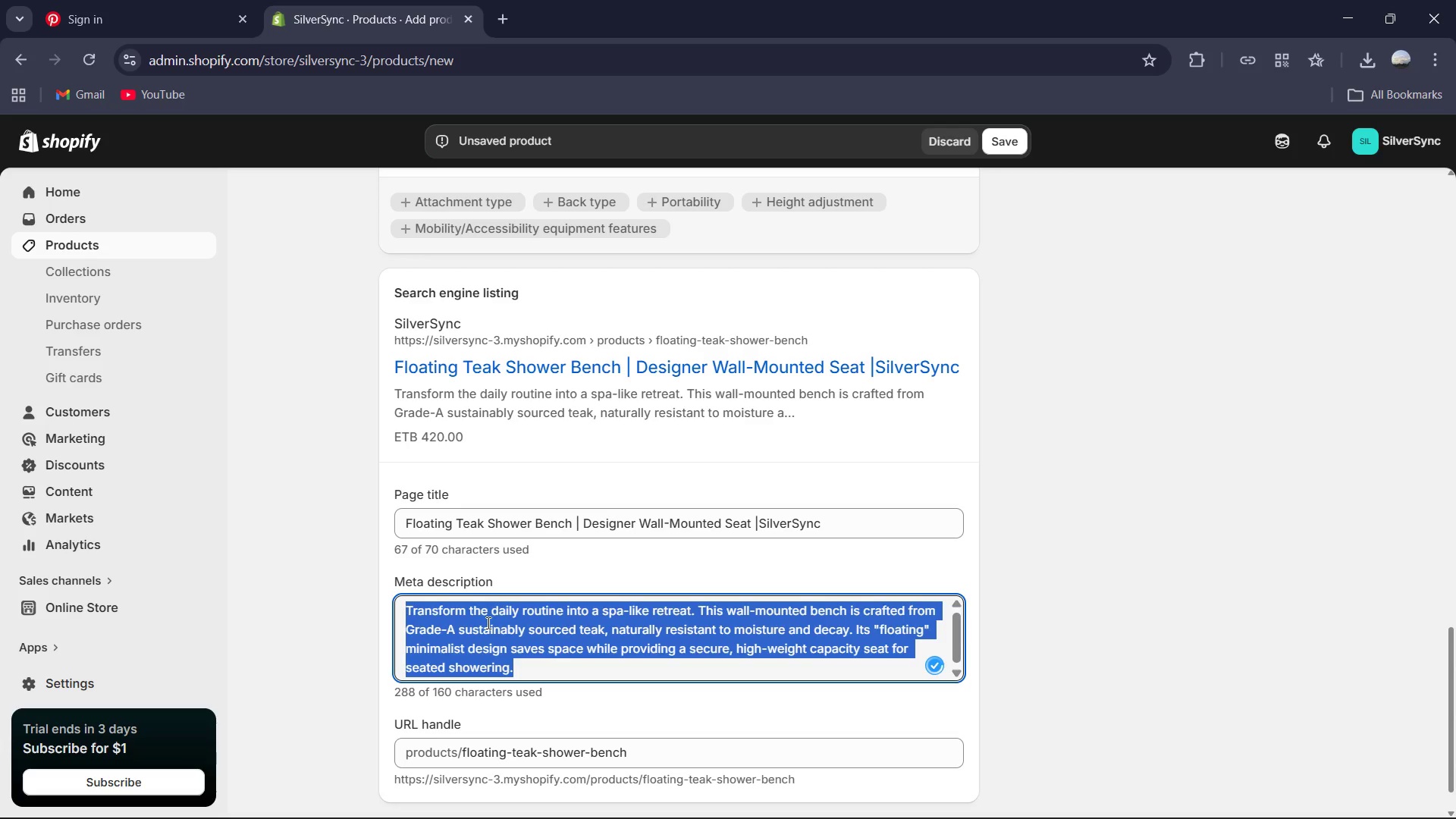 
type(Experience sad)
key(Backspace)
type(ftey and luxury with our wall-mounted Teak Shower Bench. High )
key(Backspace)
type(-end ou)
key(Backspace)
type(isture resistant wood for sophisticated )
key(Backspace)
type(, accessible bathroom desgi)
key(Backspace)
key(Backspace)
type(ign)
 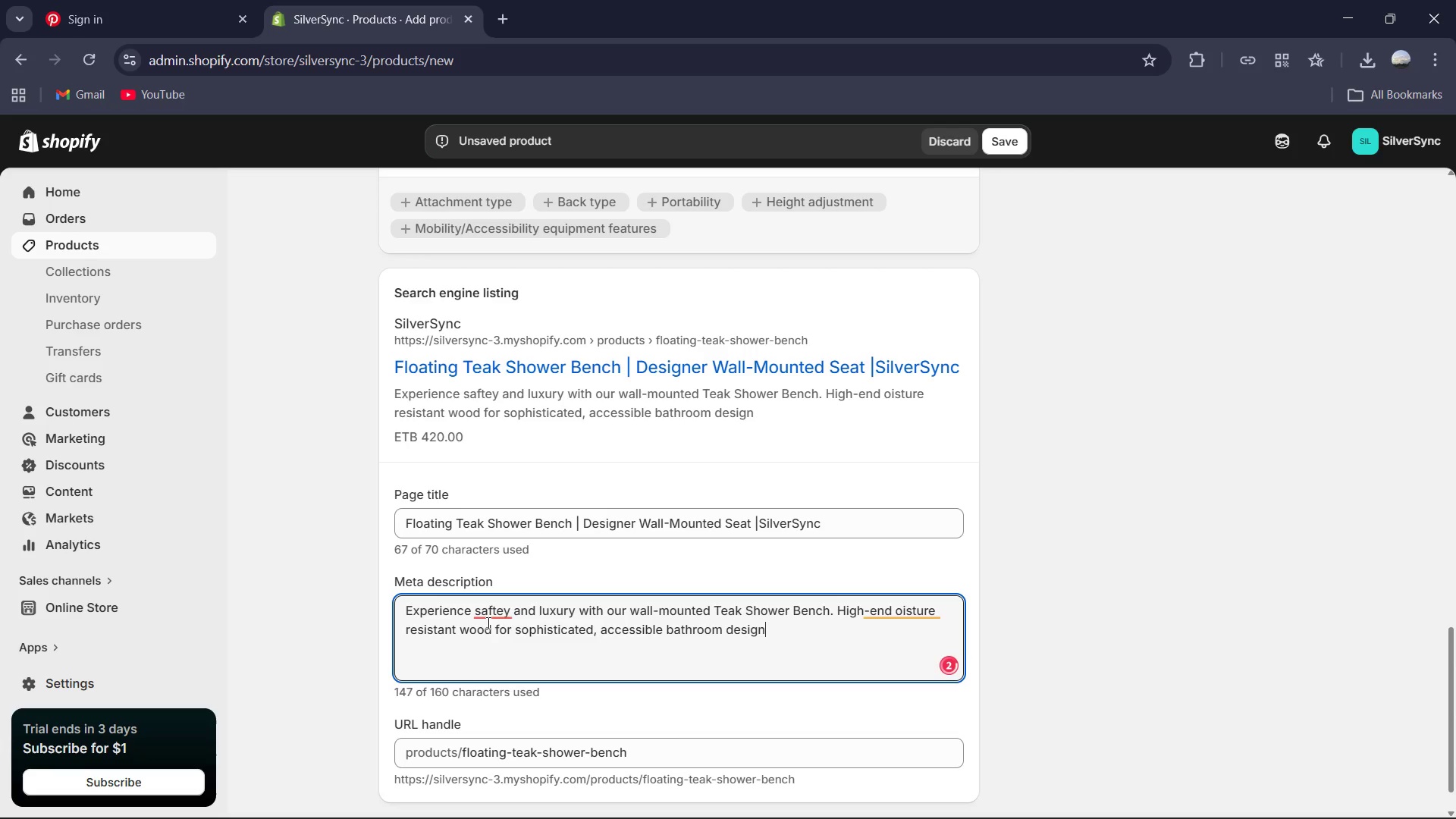 
key(Period)
 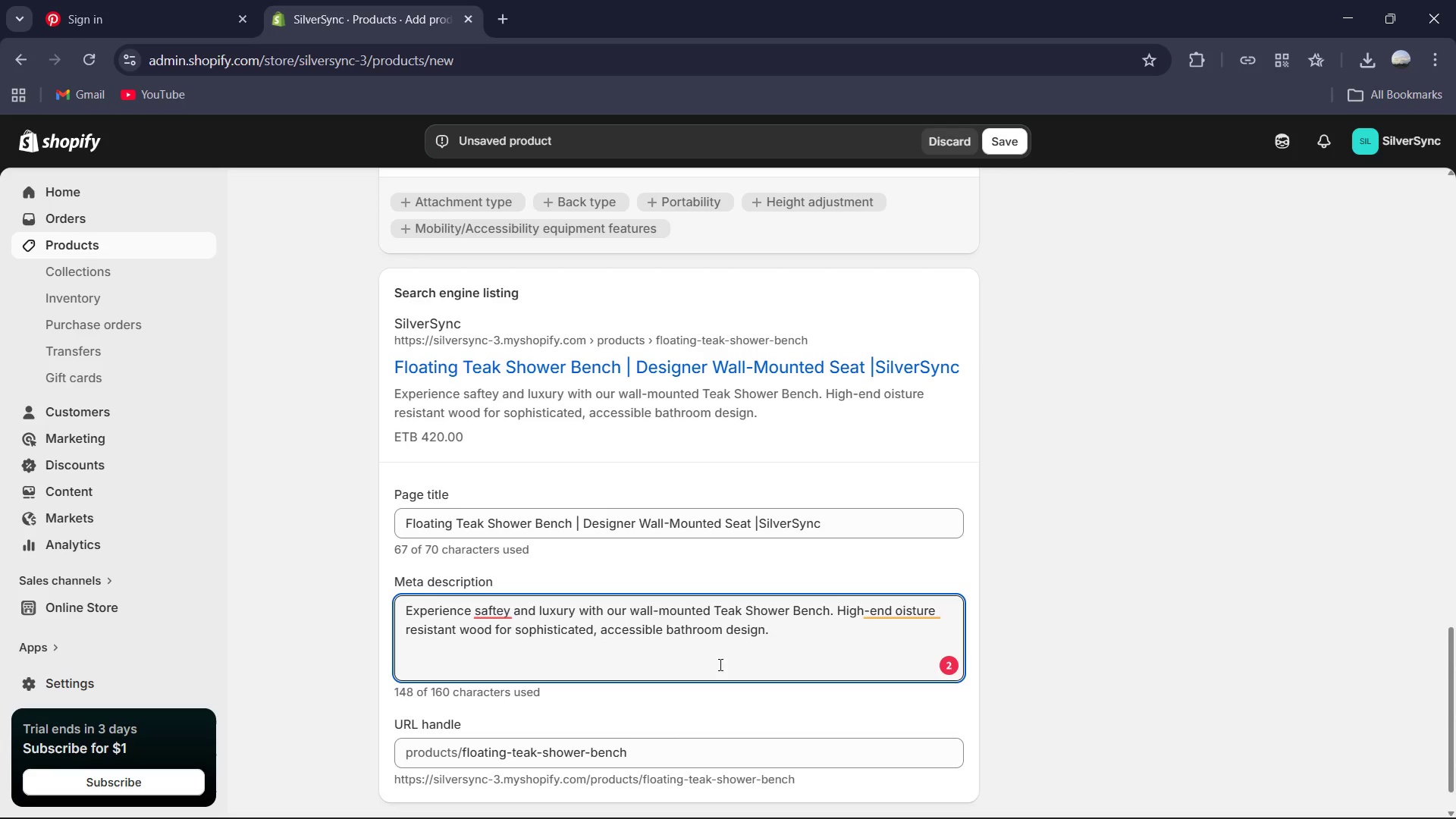 
left_click([891, 609])
 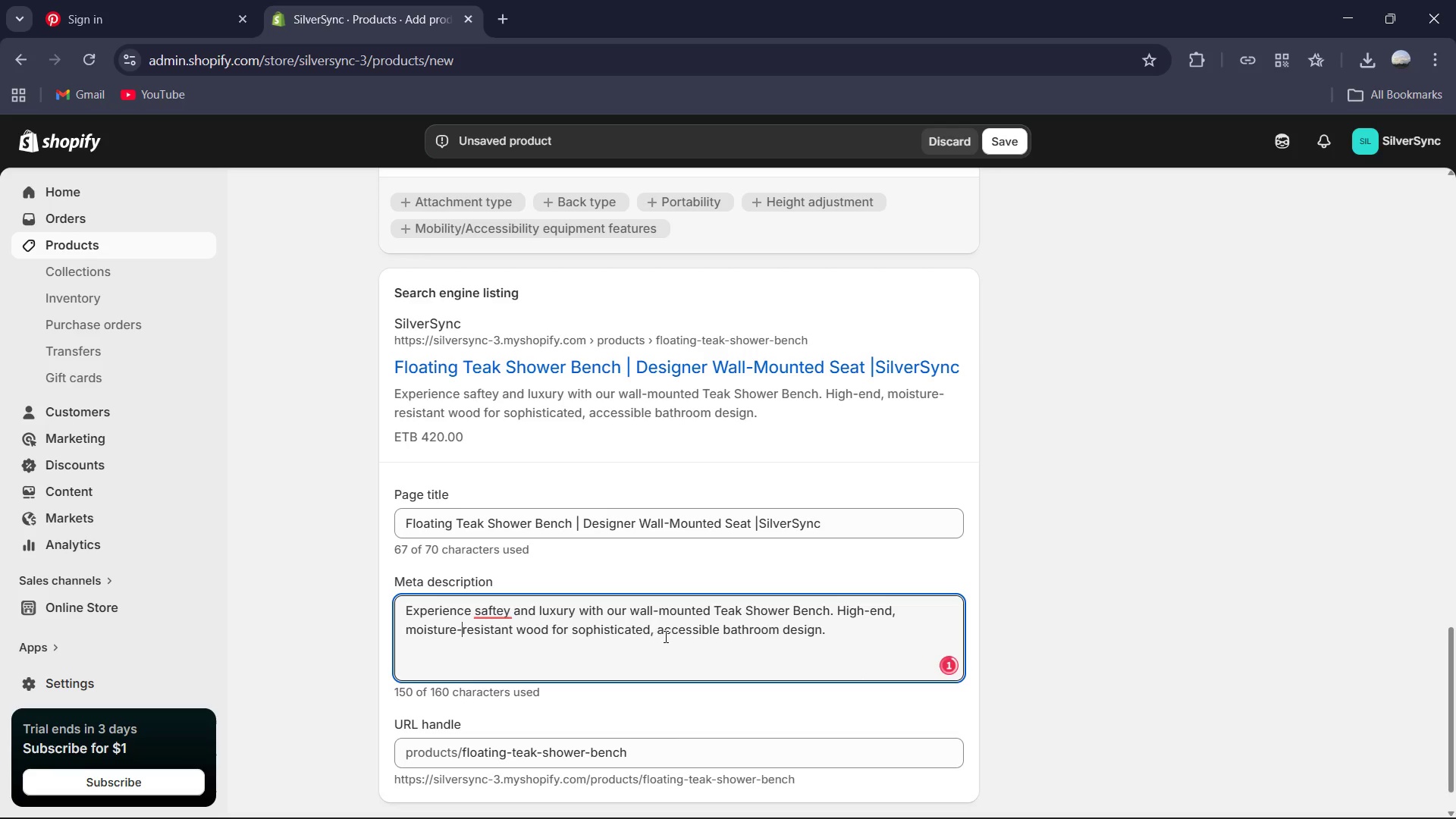 
left_click([489, 613])
 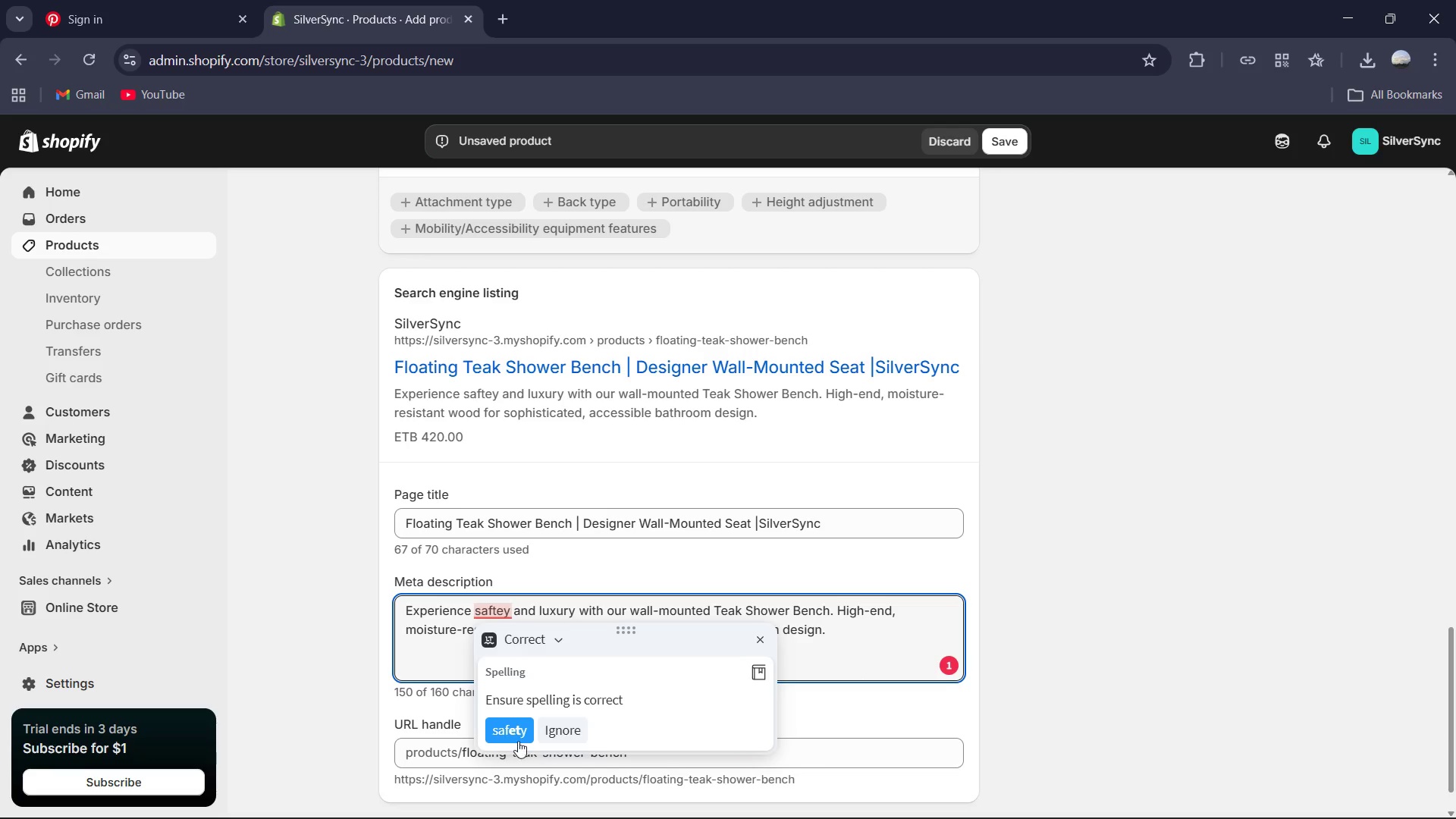 
left_click([518, 730])
 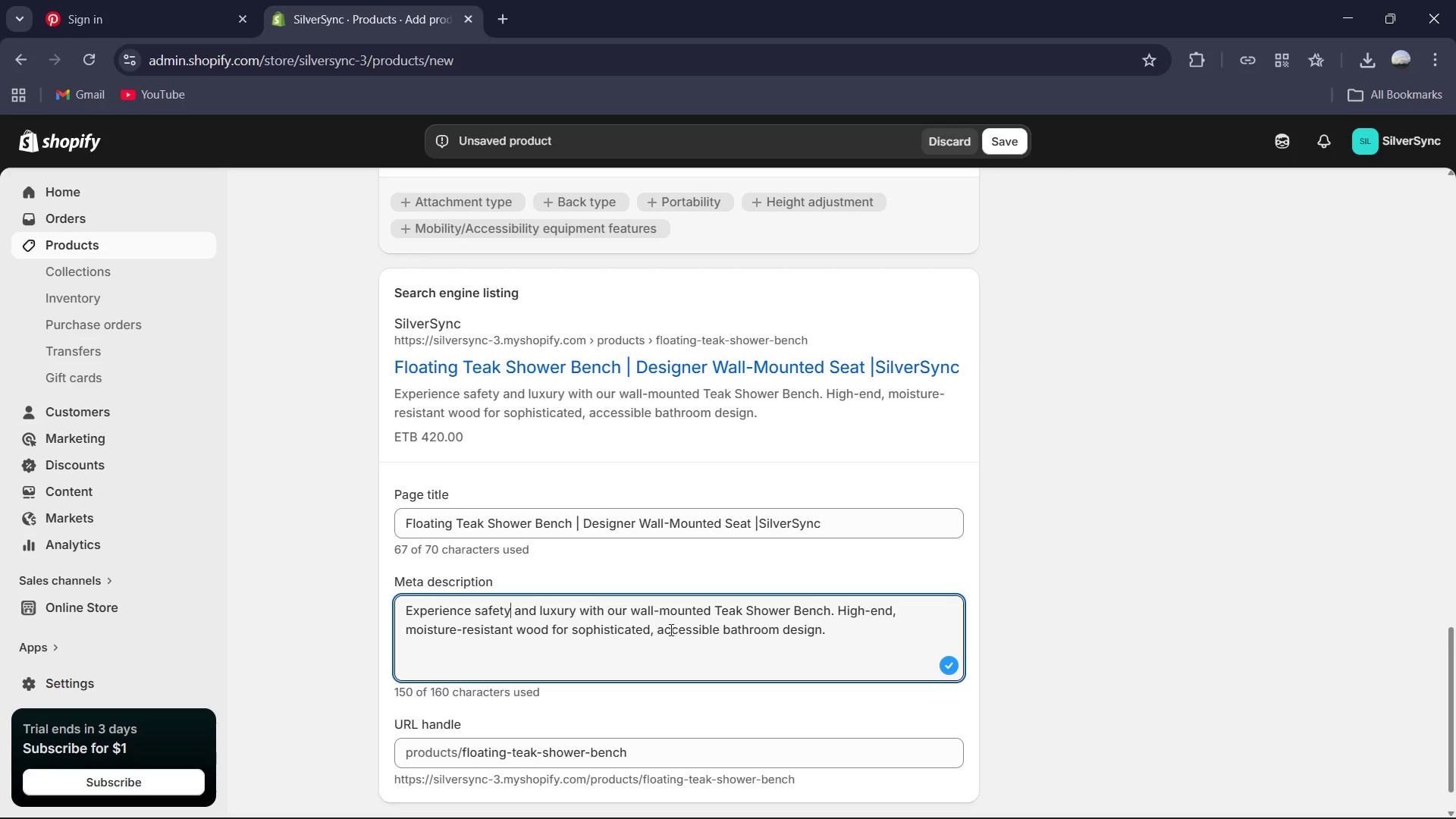 
scroll: coordinate [695, 635], scroll_direction: down, amount: 2.0
 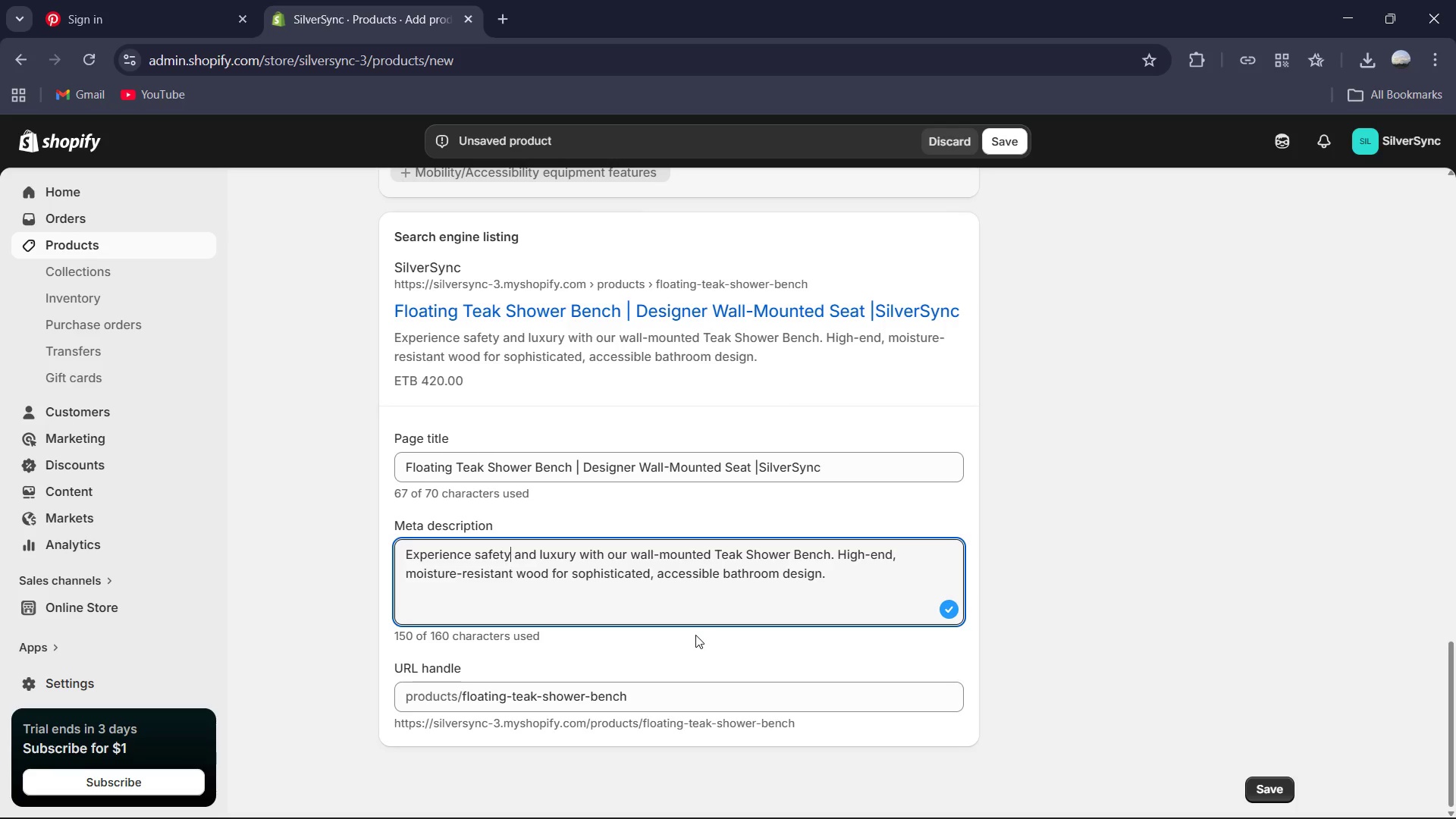 
scroll: coordinate [695, 636], scroll_direction: up, amount: 10.0
 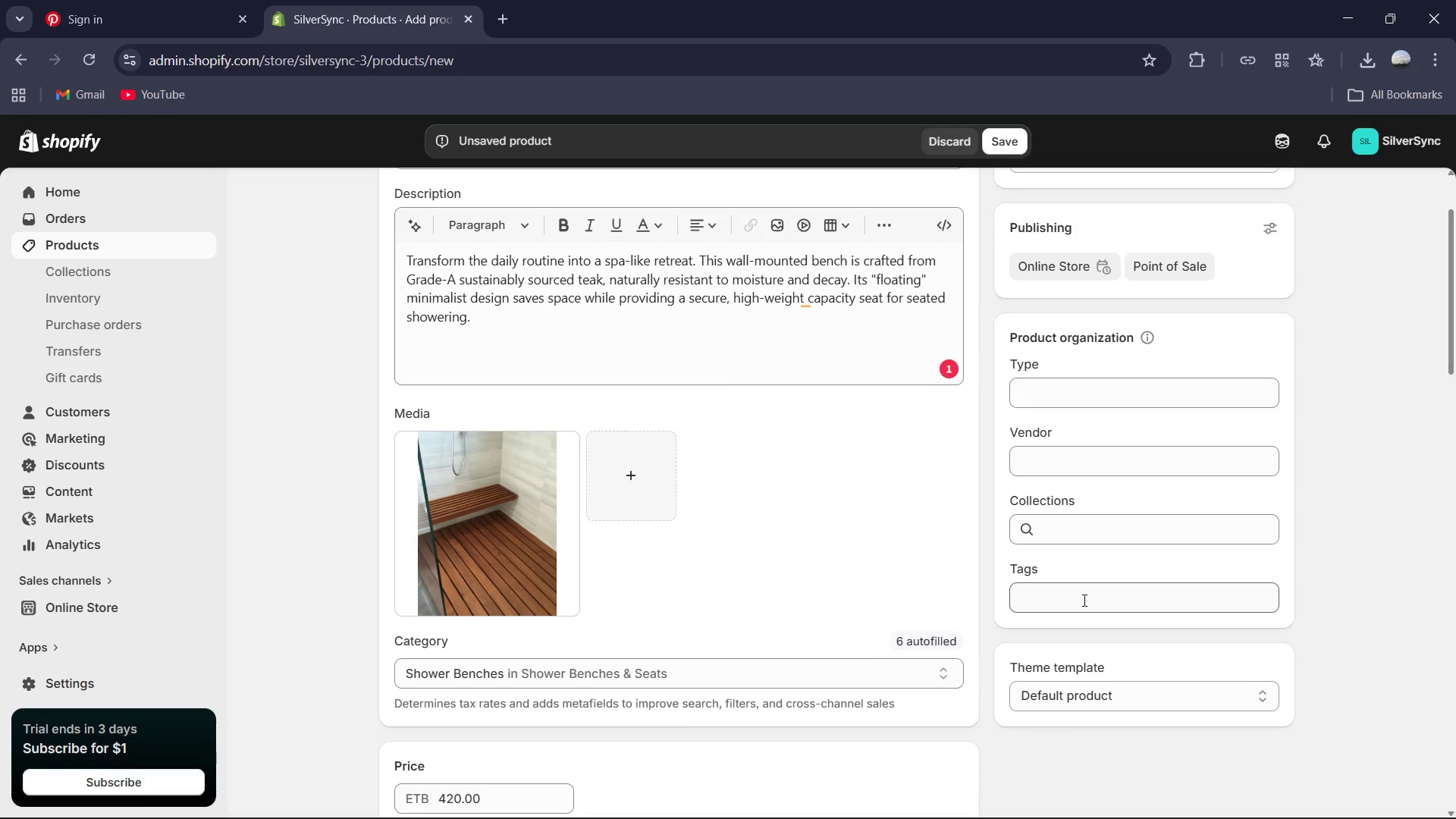 
left_click([1083, 600])
 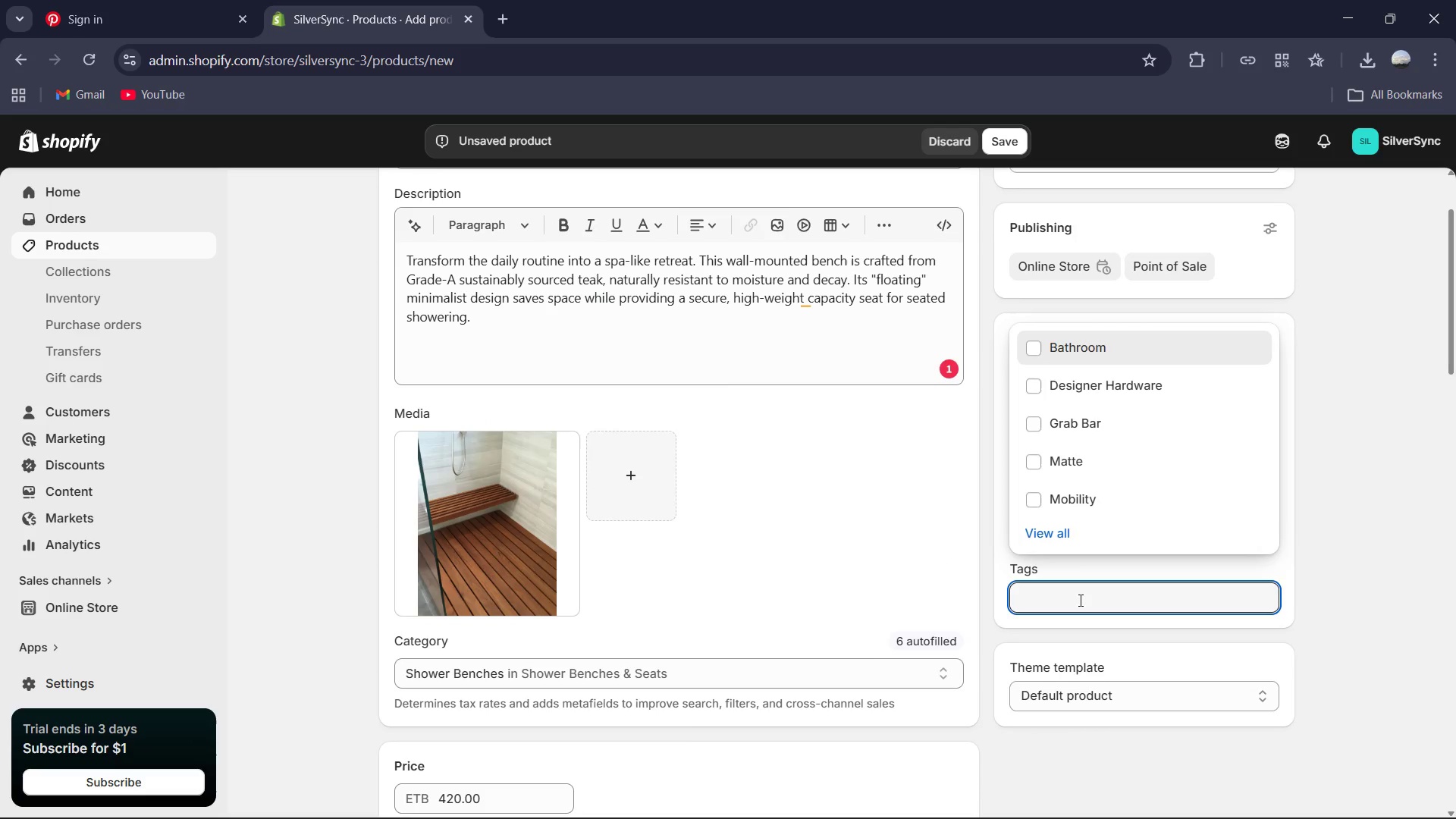 
type(Bathroom)
 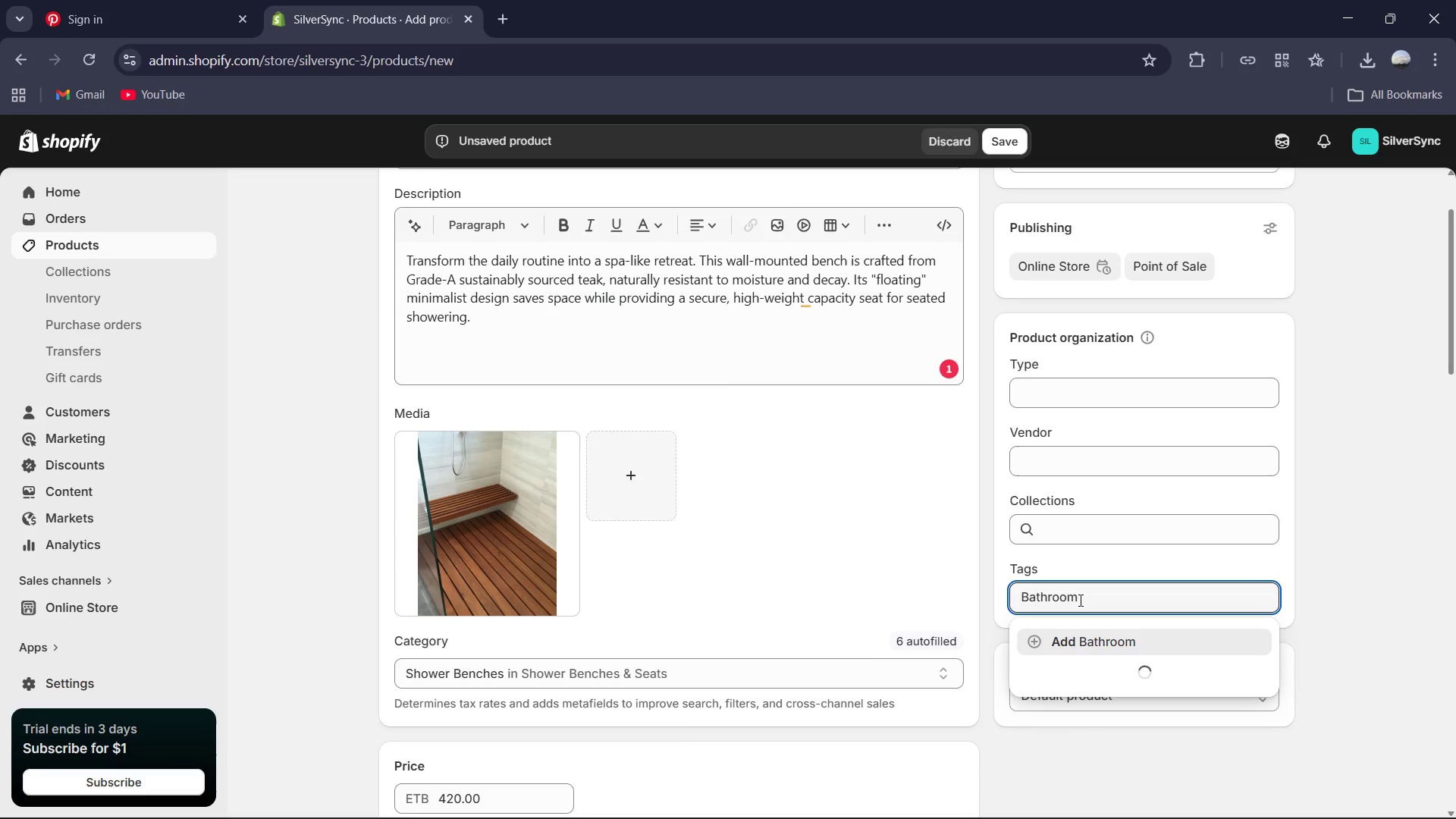 
key(Enter)
 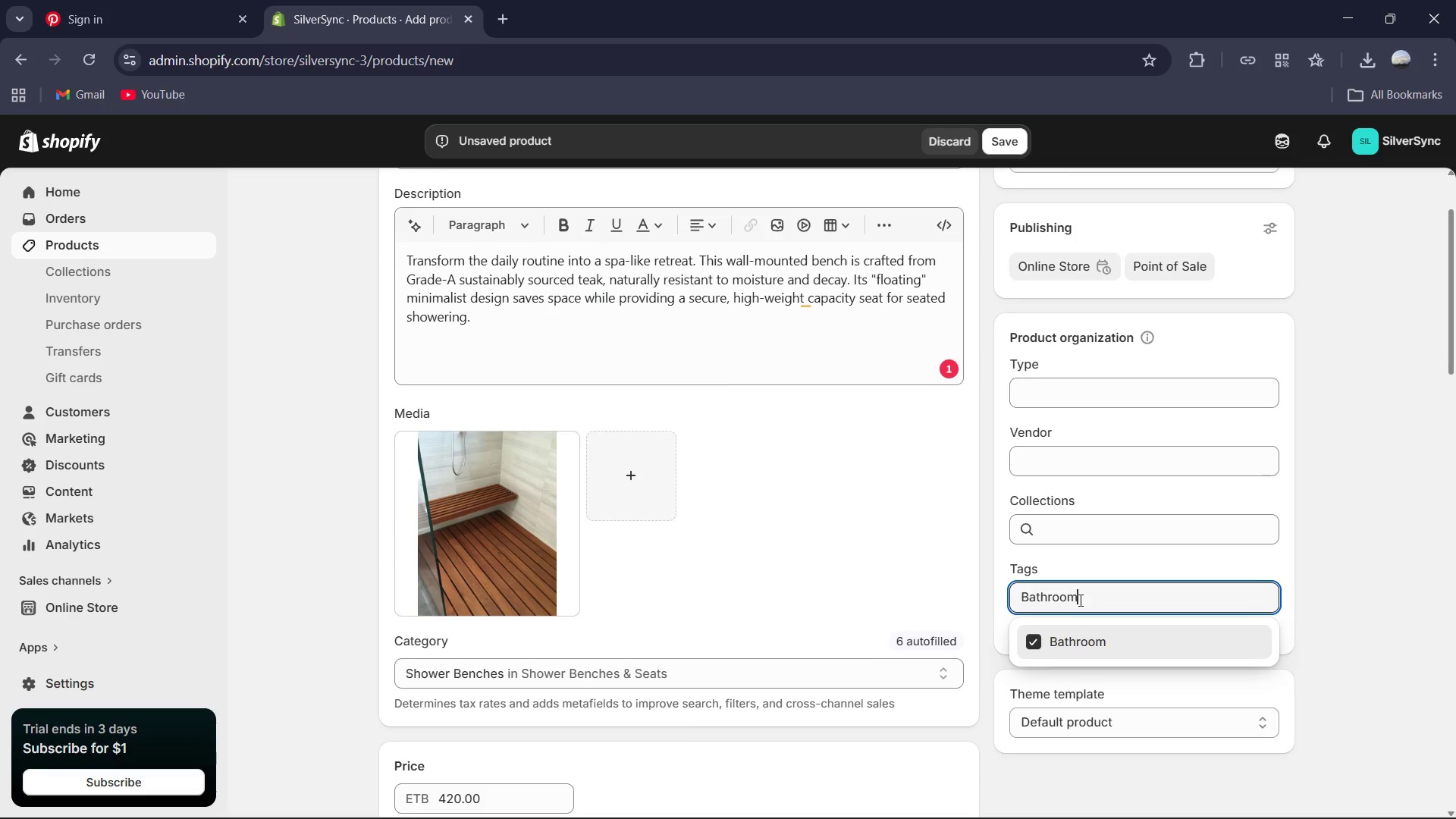 
type(Mob)
 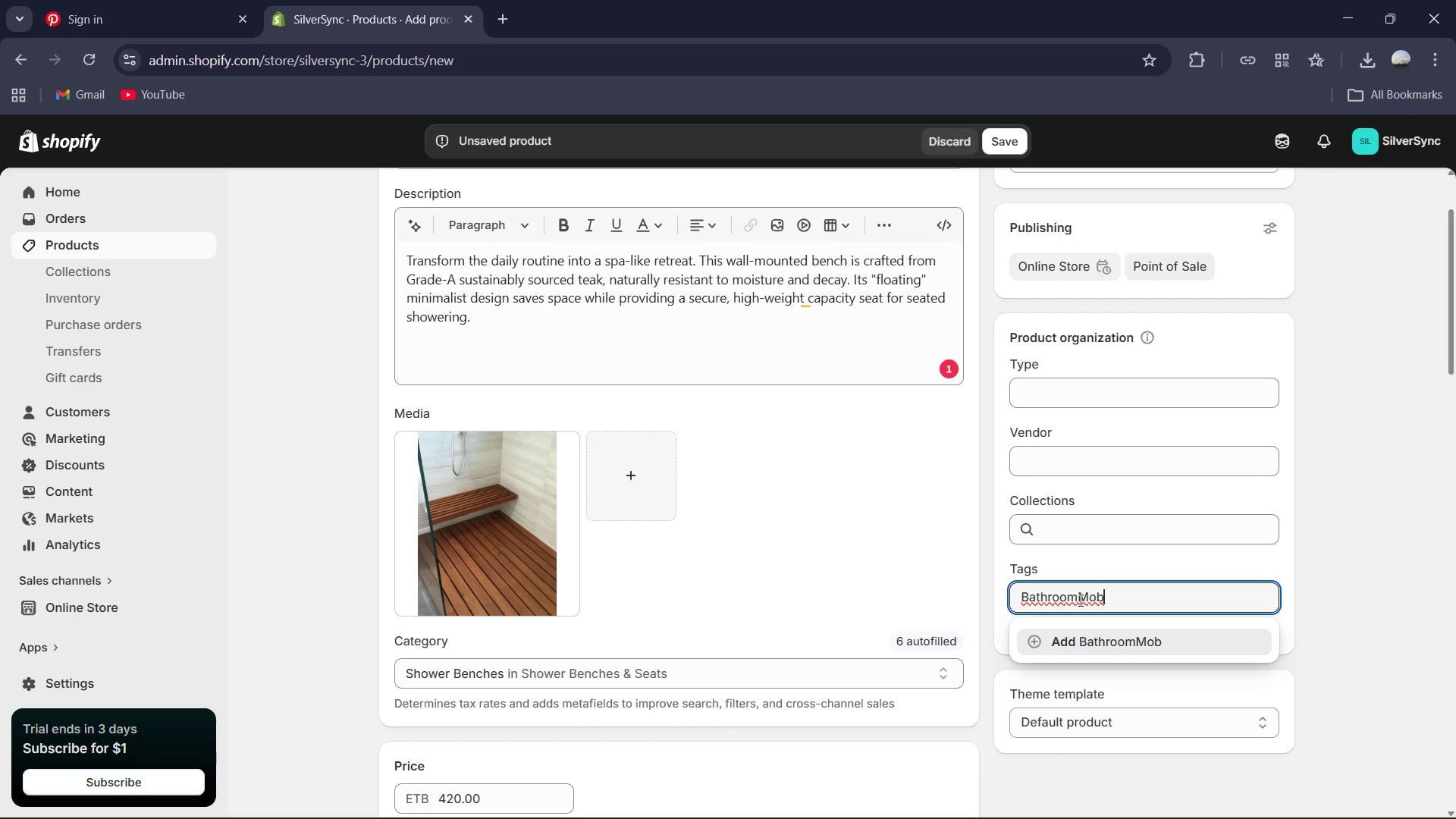 
key(Control+A)
 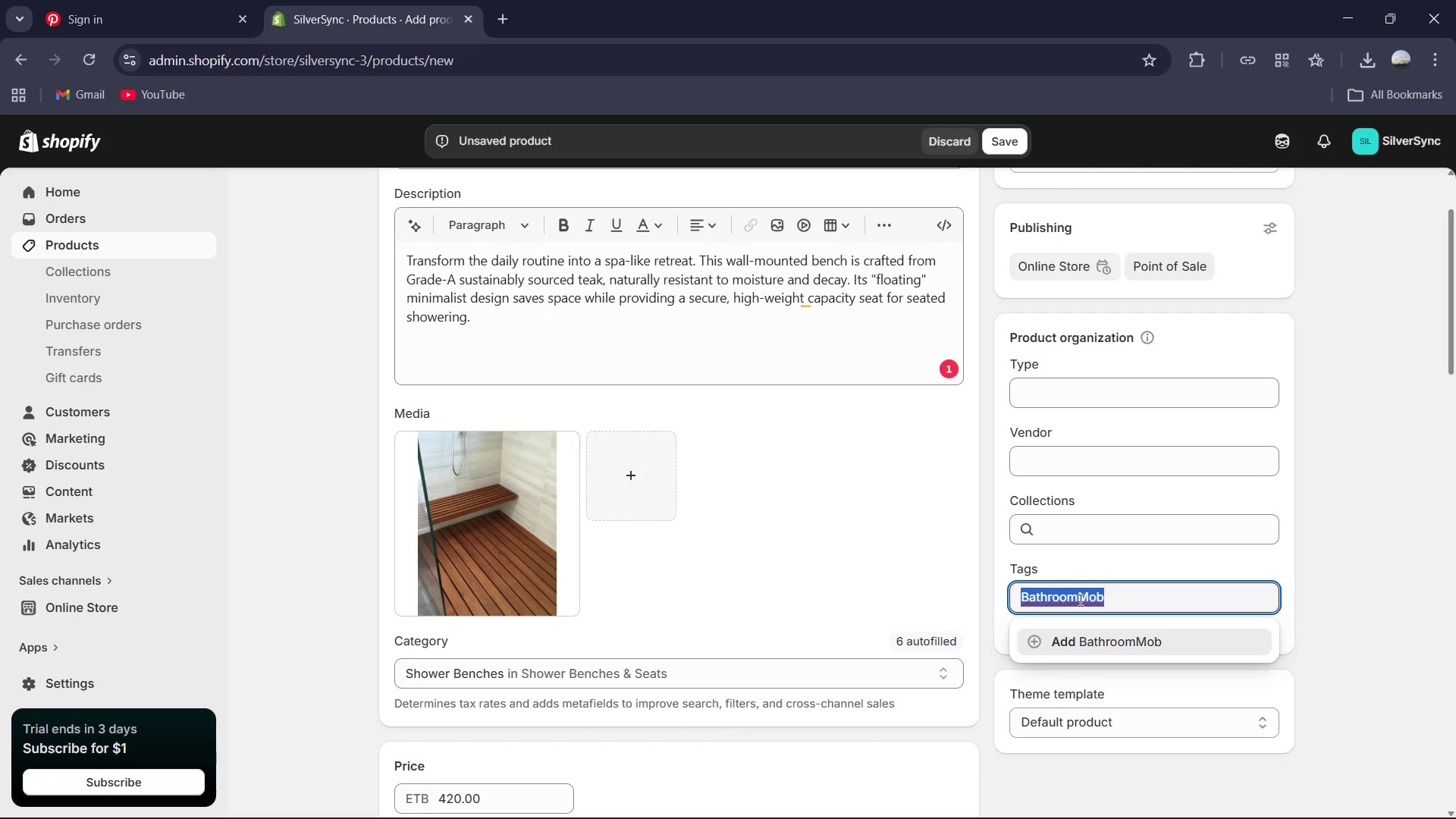 
type(mo)
 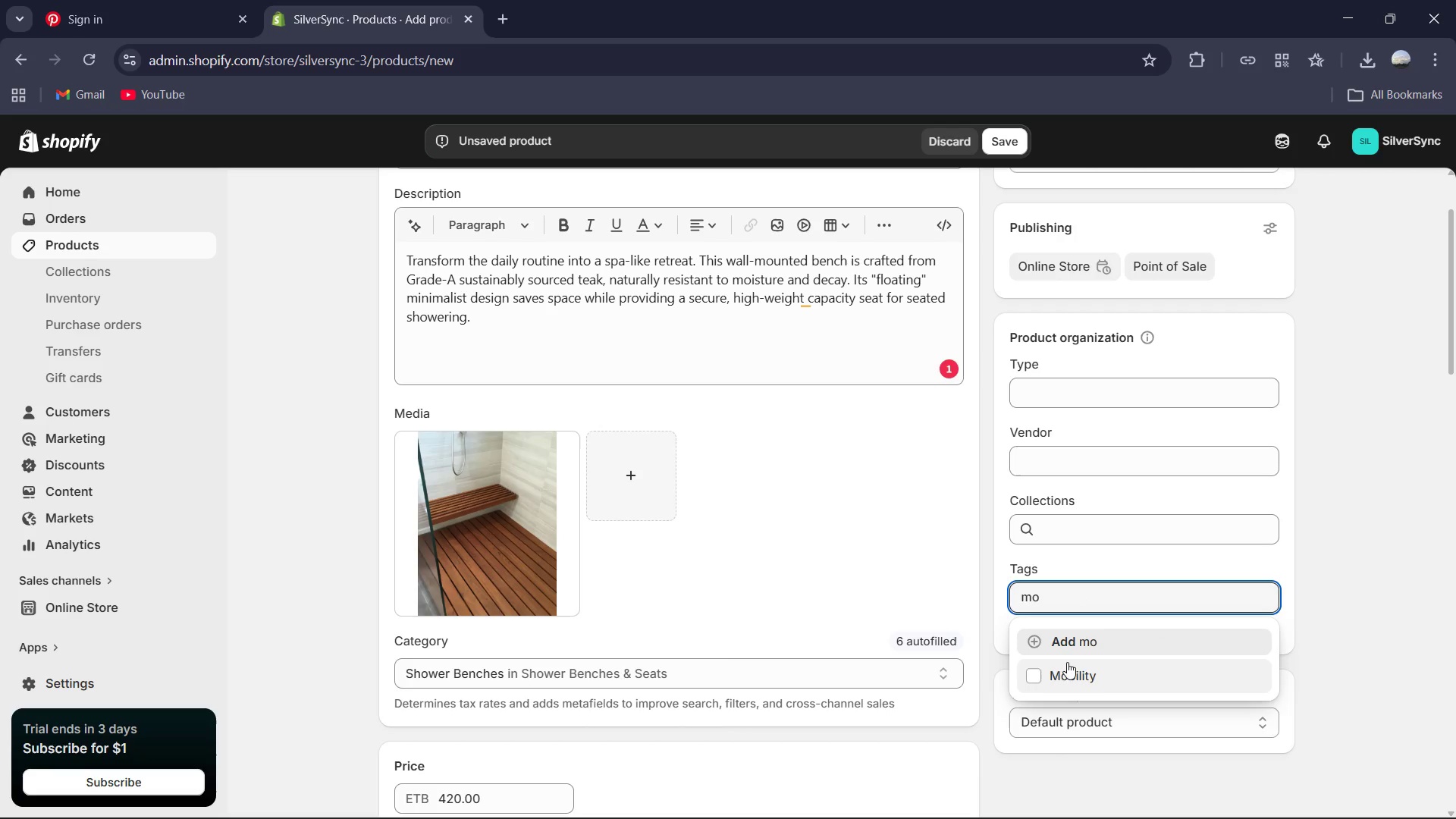 
left_click([1043, 670])
 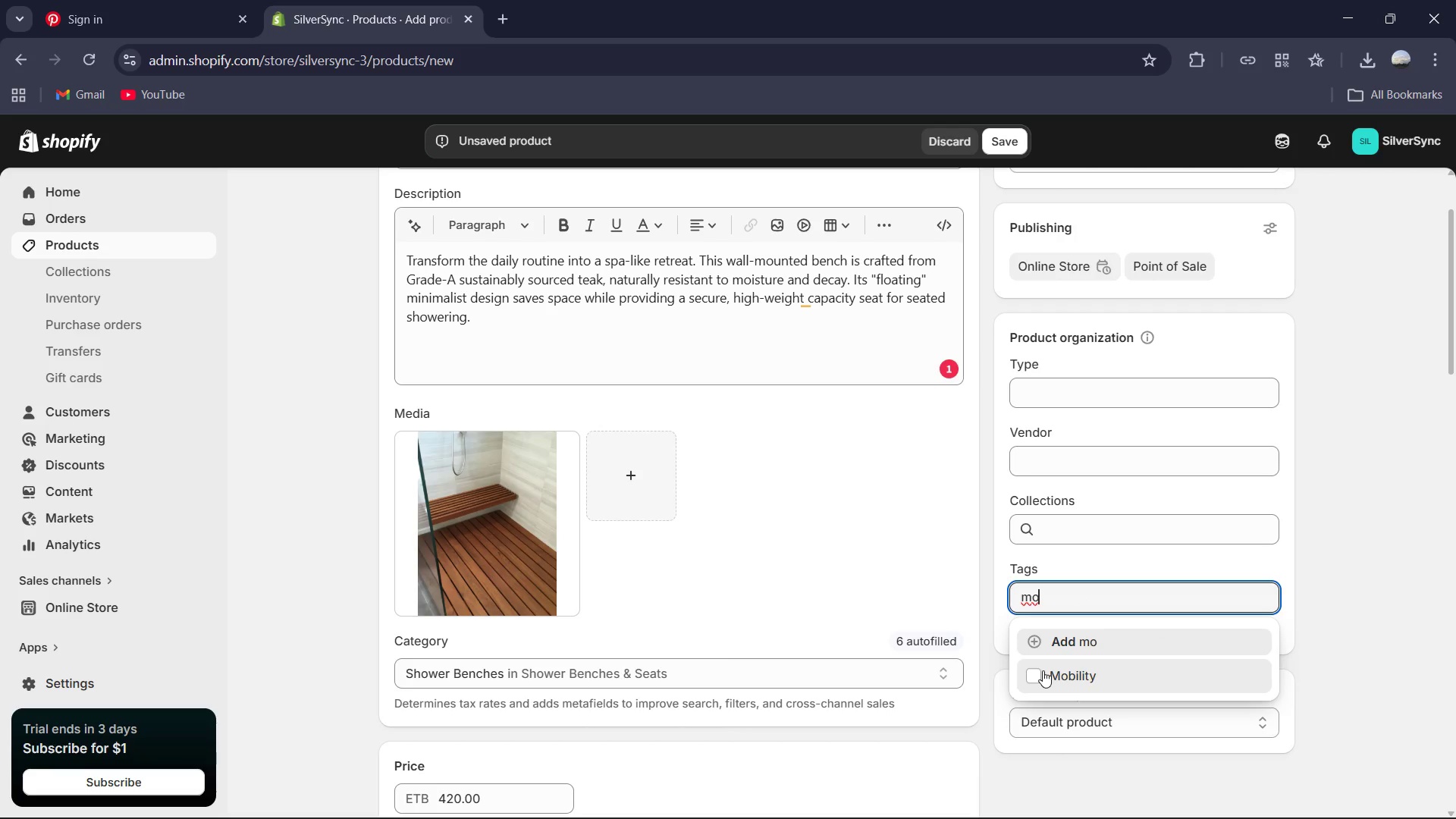 
key(Control+ControlLeft)
 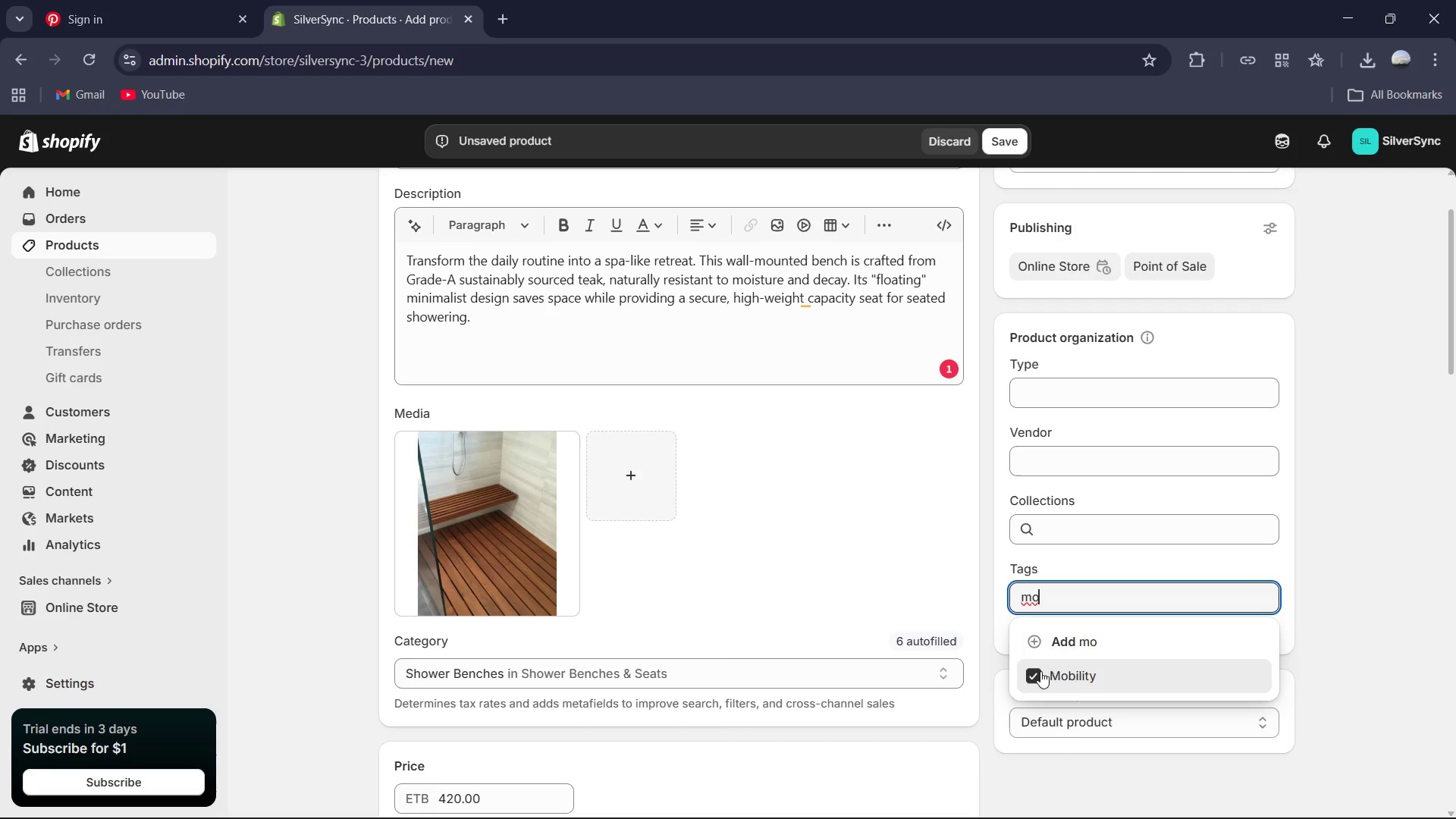 
key(Control+A)
 